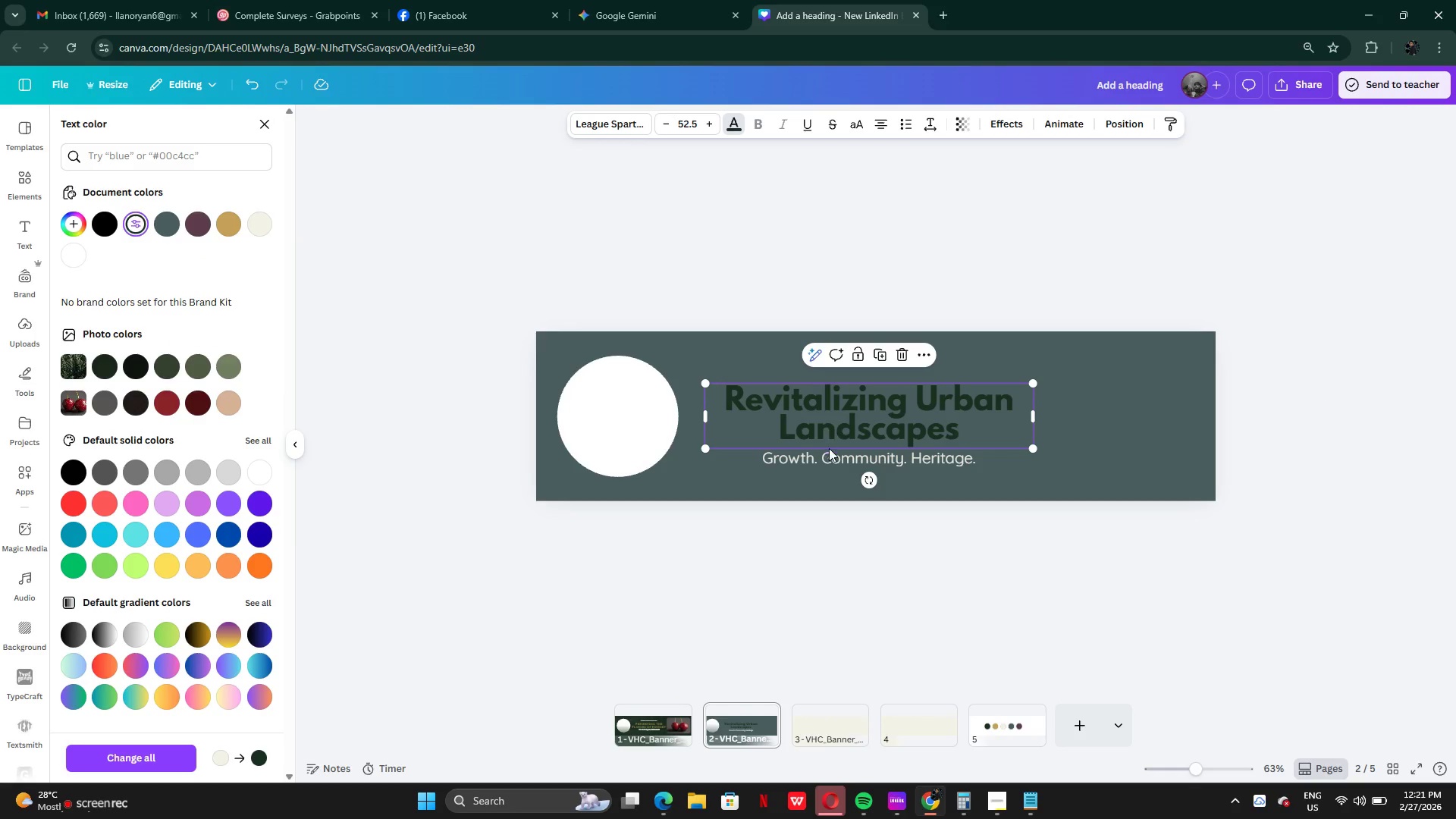 
left_click([827, 457])
 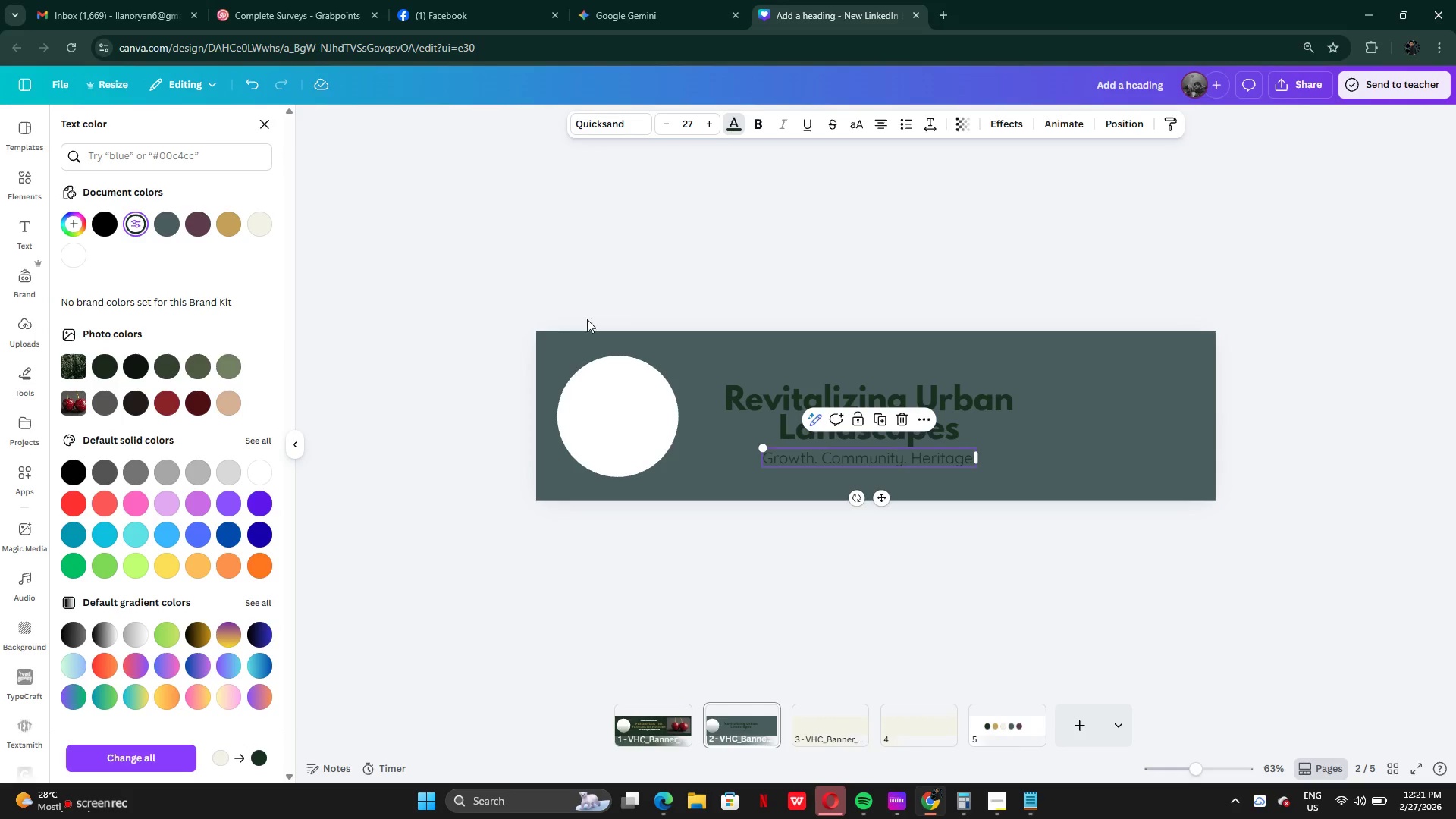 
left_click([685, 358])
 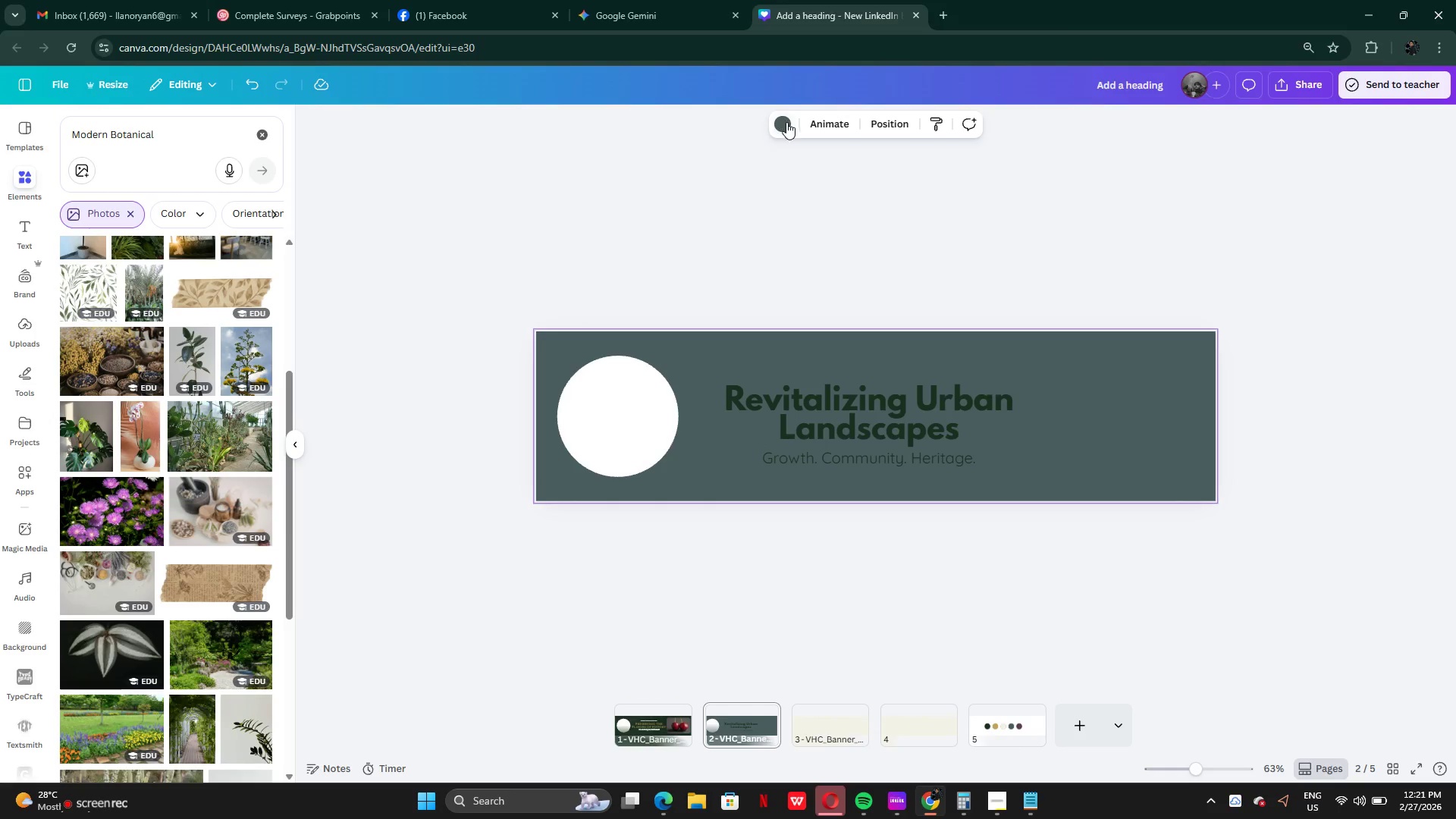 
left_click([786, 125])
 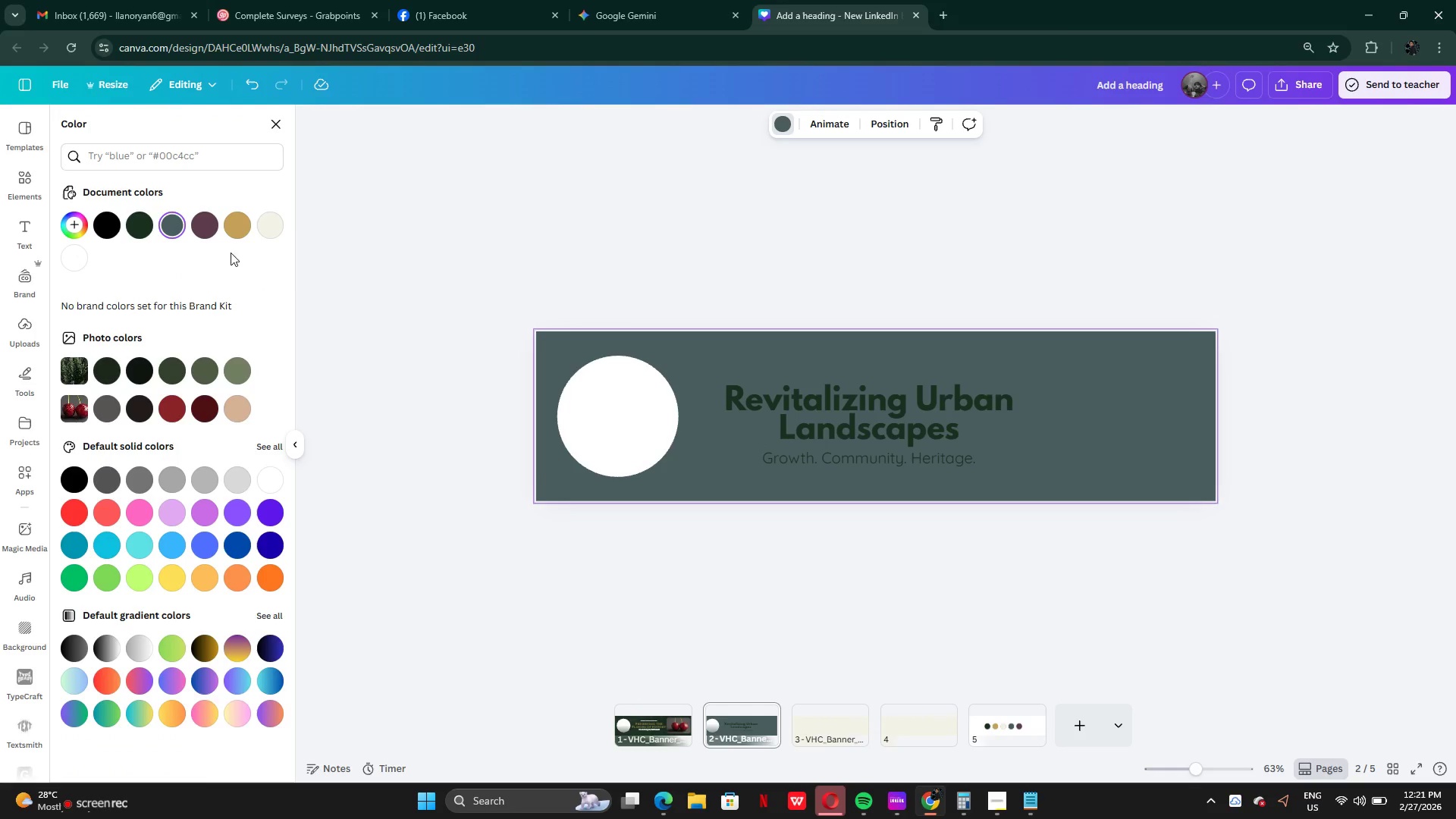 
mouse_move([274, 226])
 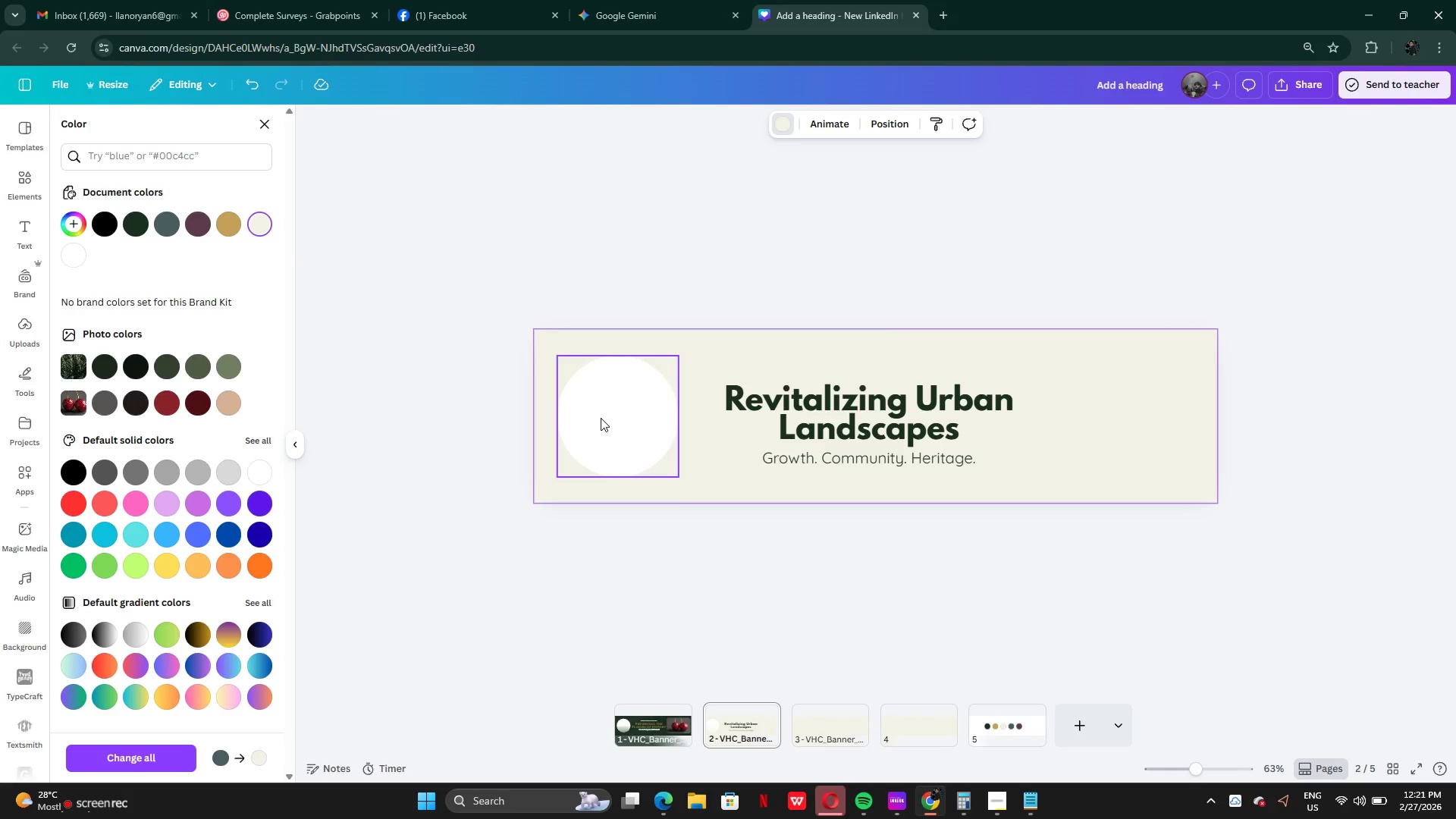 
left_click([601, 417])
 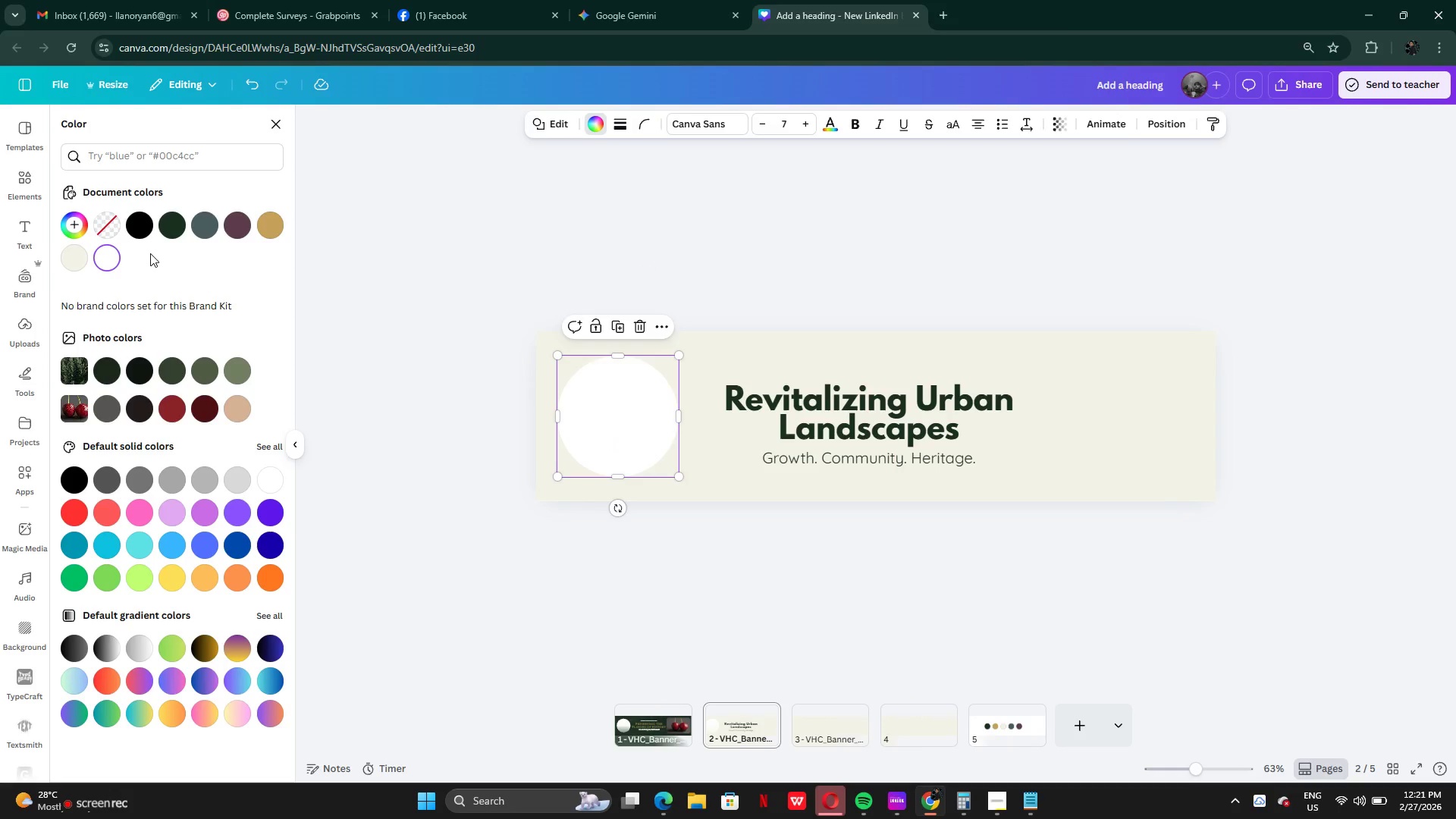 
wait(6.11)
 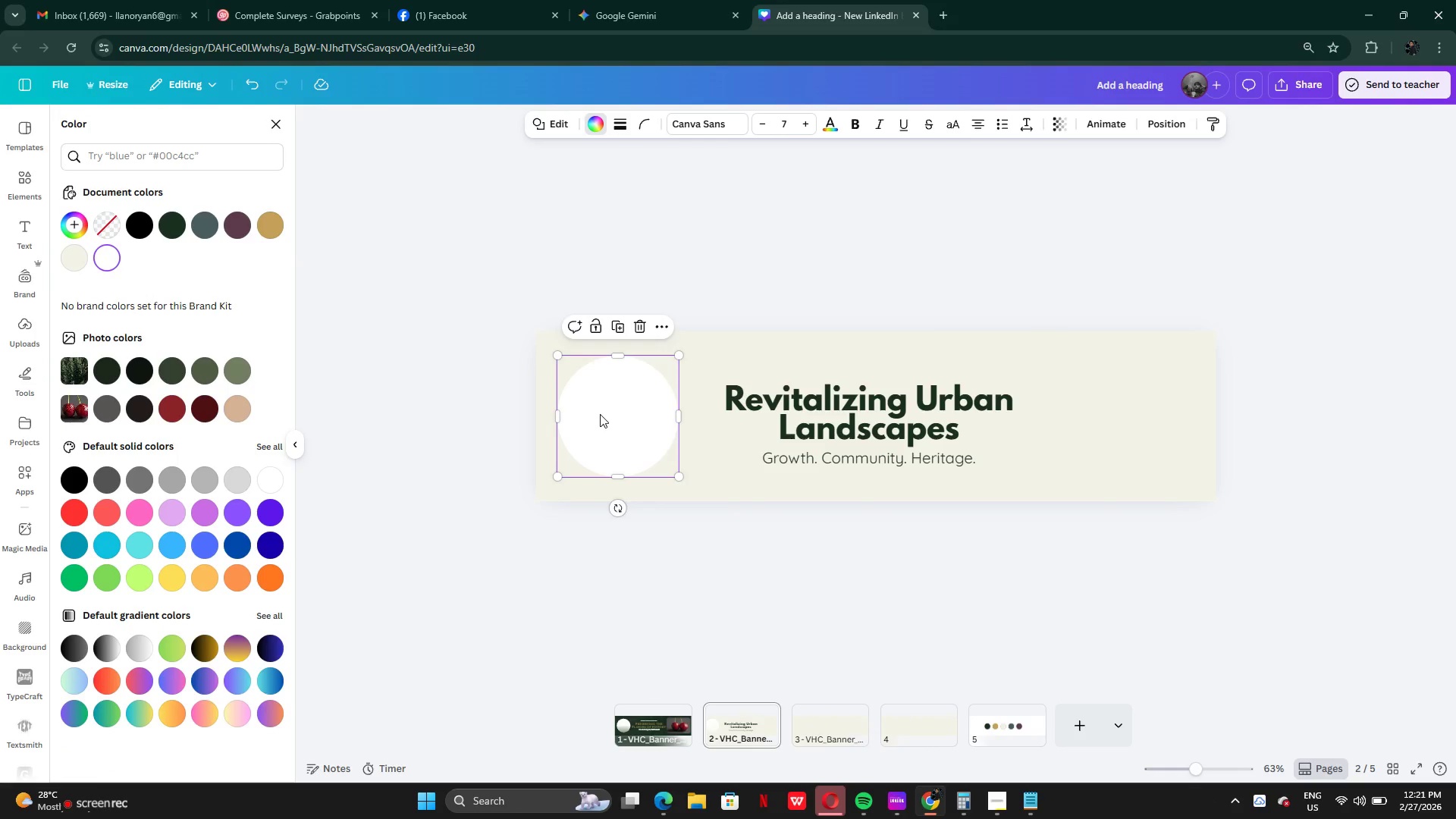 
left_click([107, 415])
 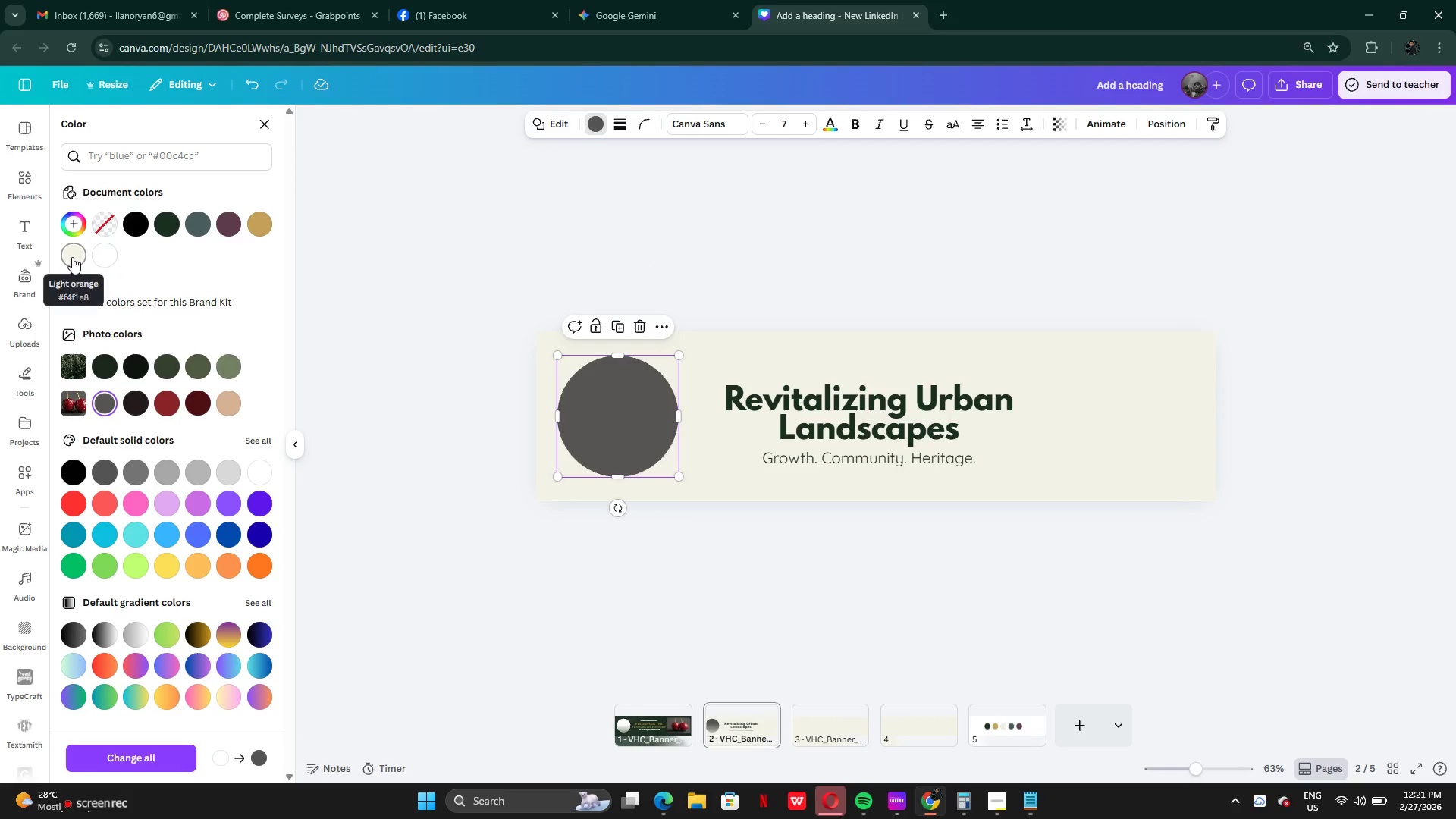 
mouse_move([228, 246])
 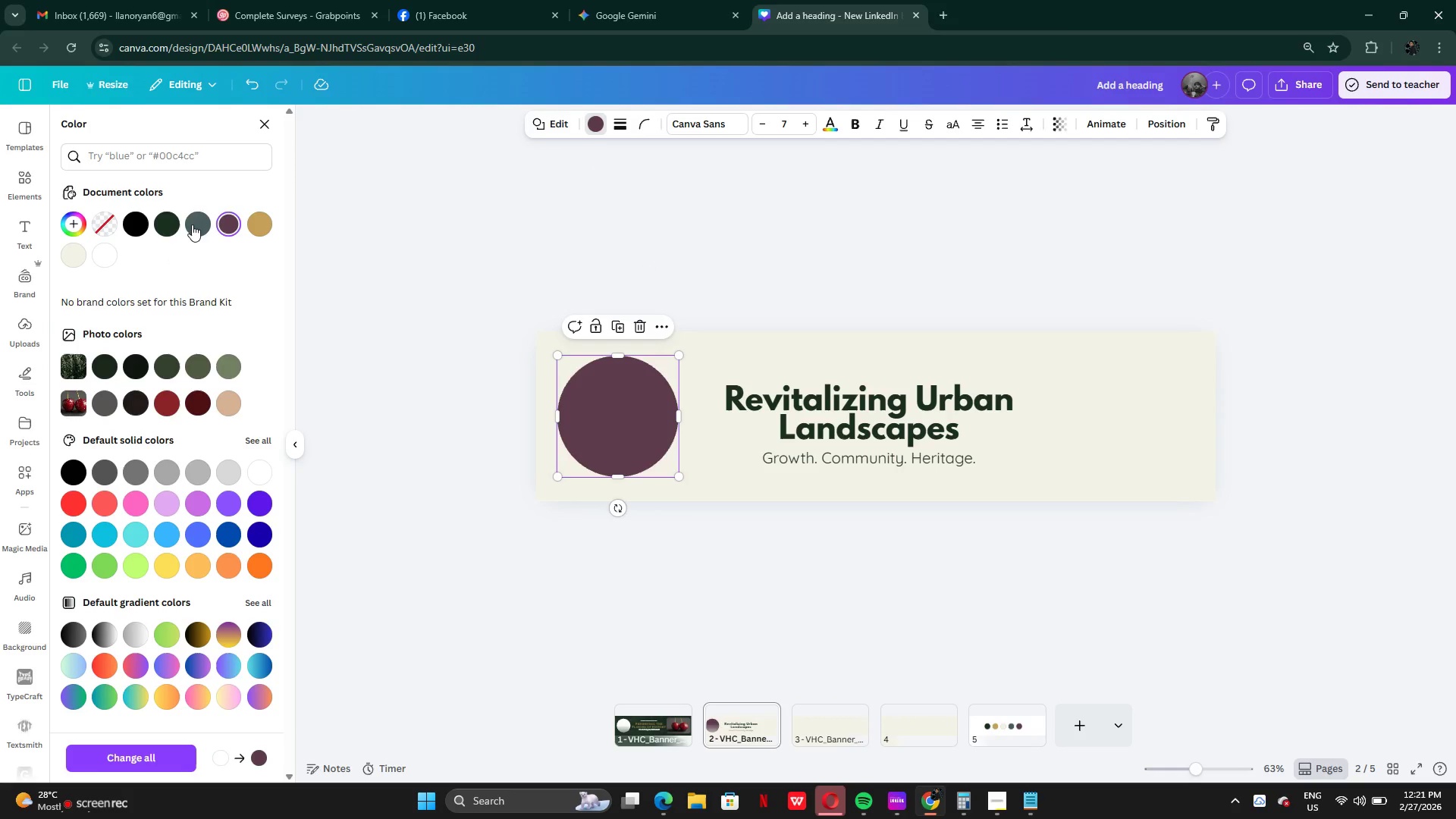 
left_click([197, 220])
 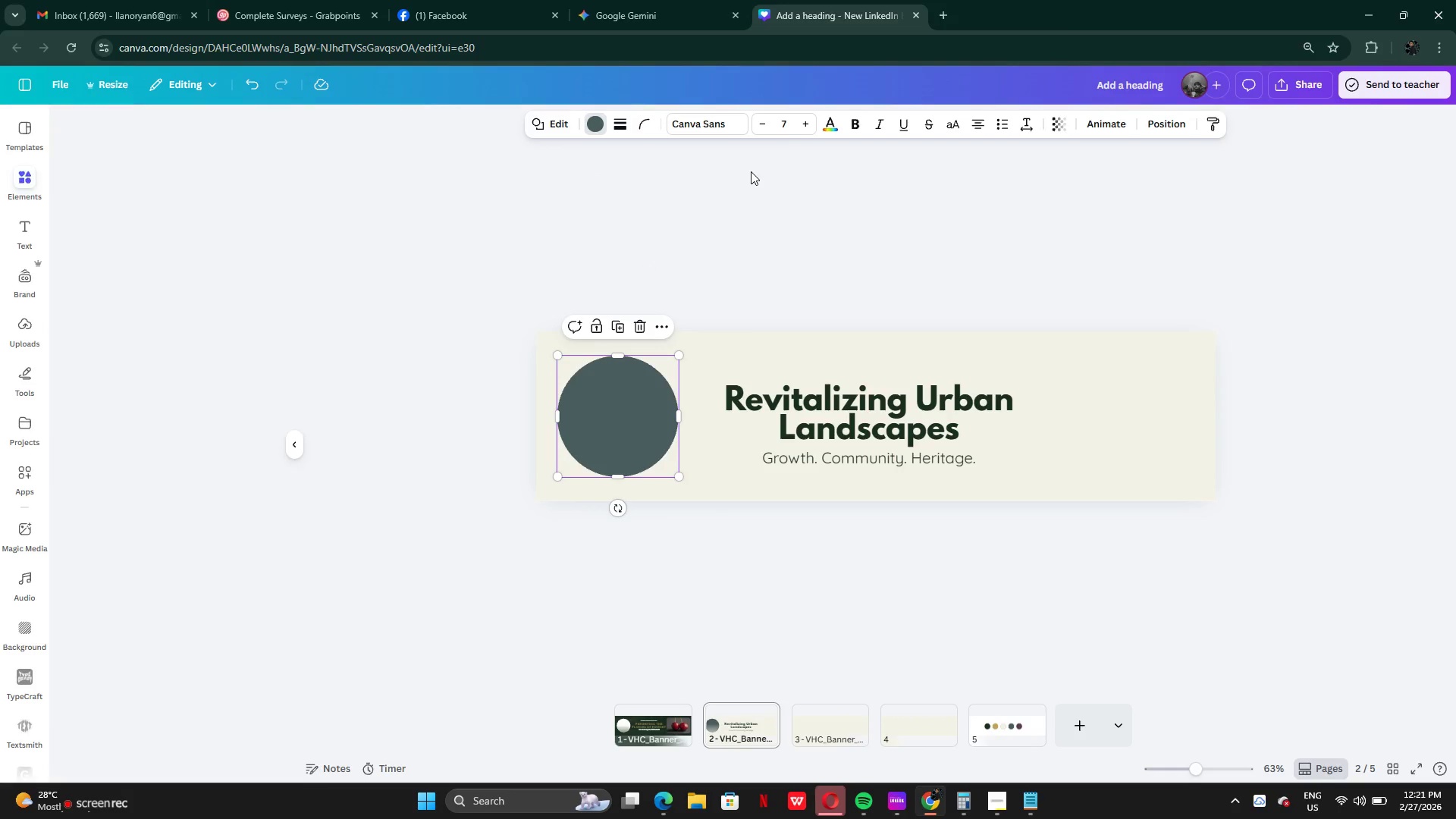 
double_click([751, 171])
 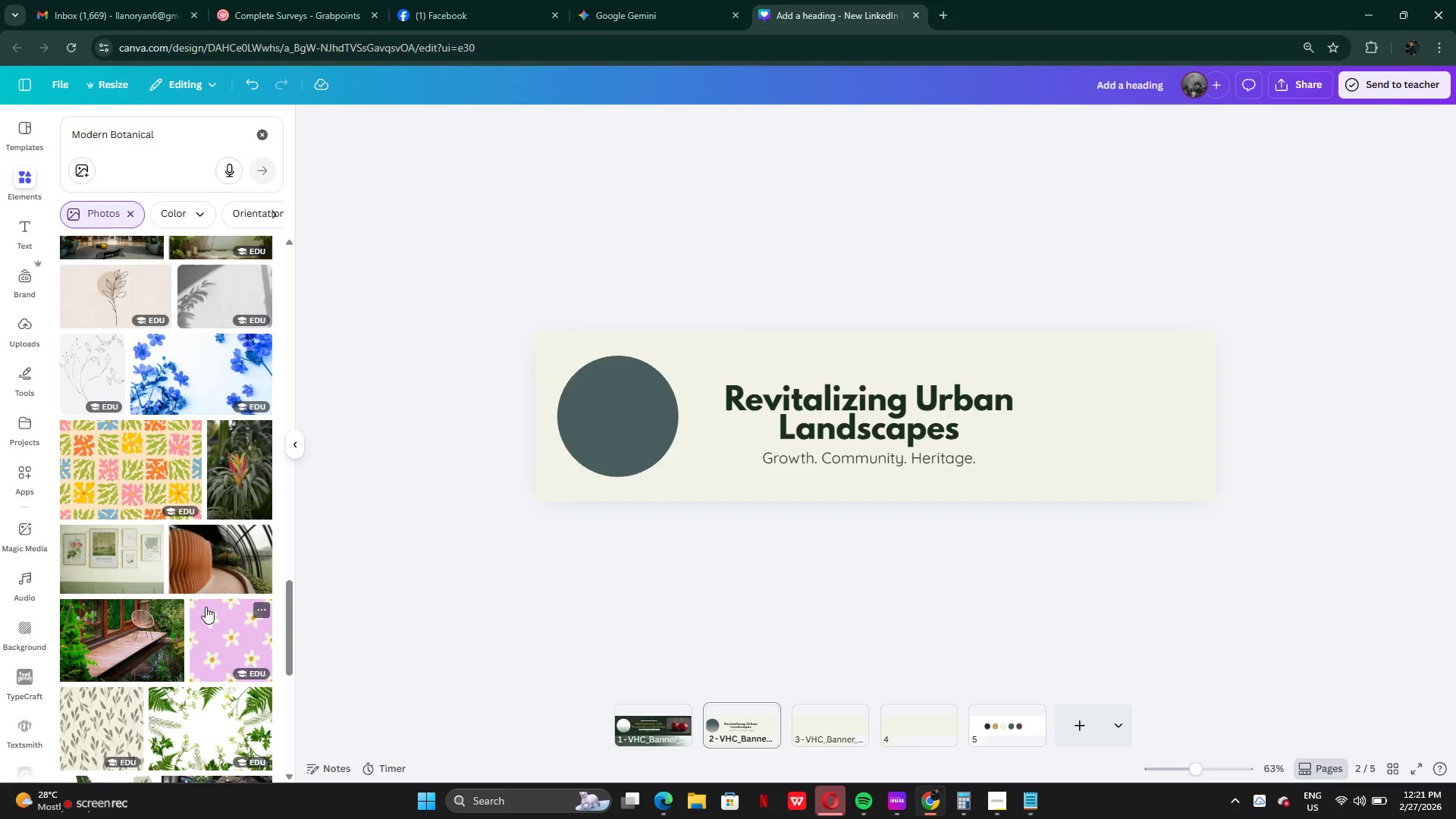 
wait(18.04)
 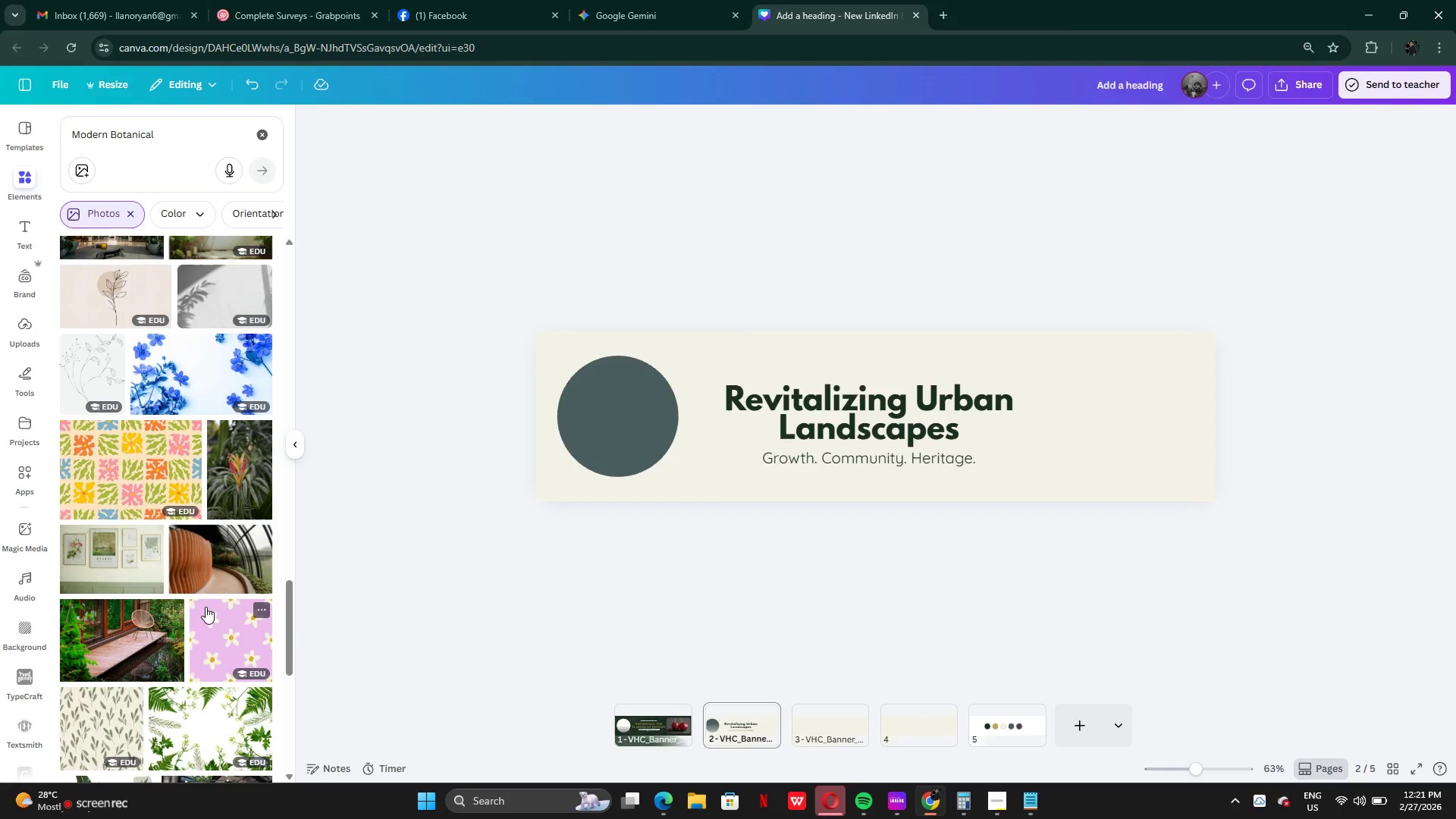 
mouse_move([222, 611])
 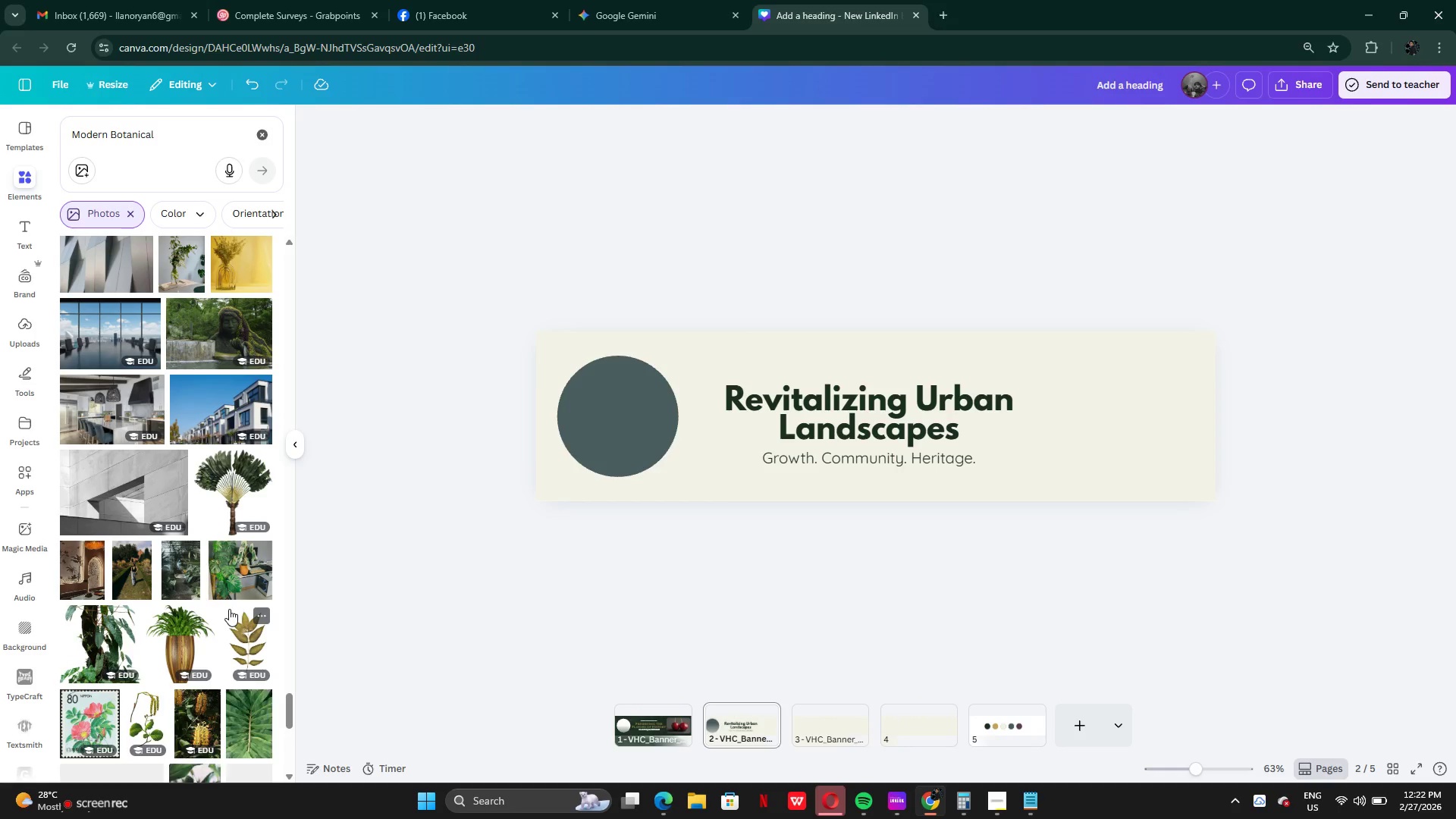 
wait(34.11)
 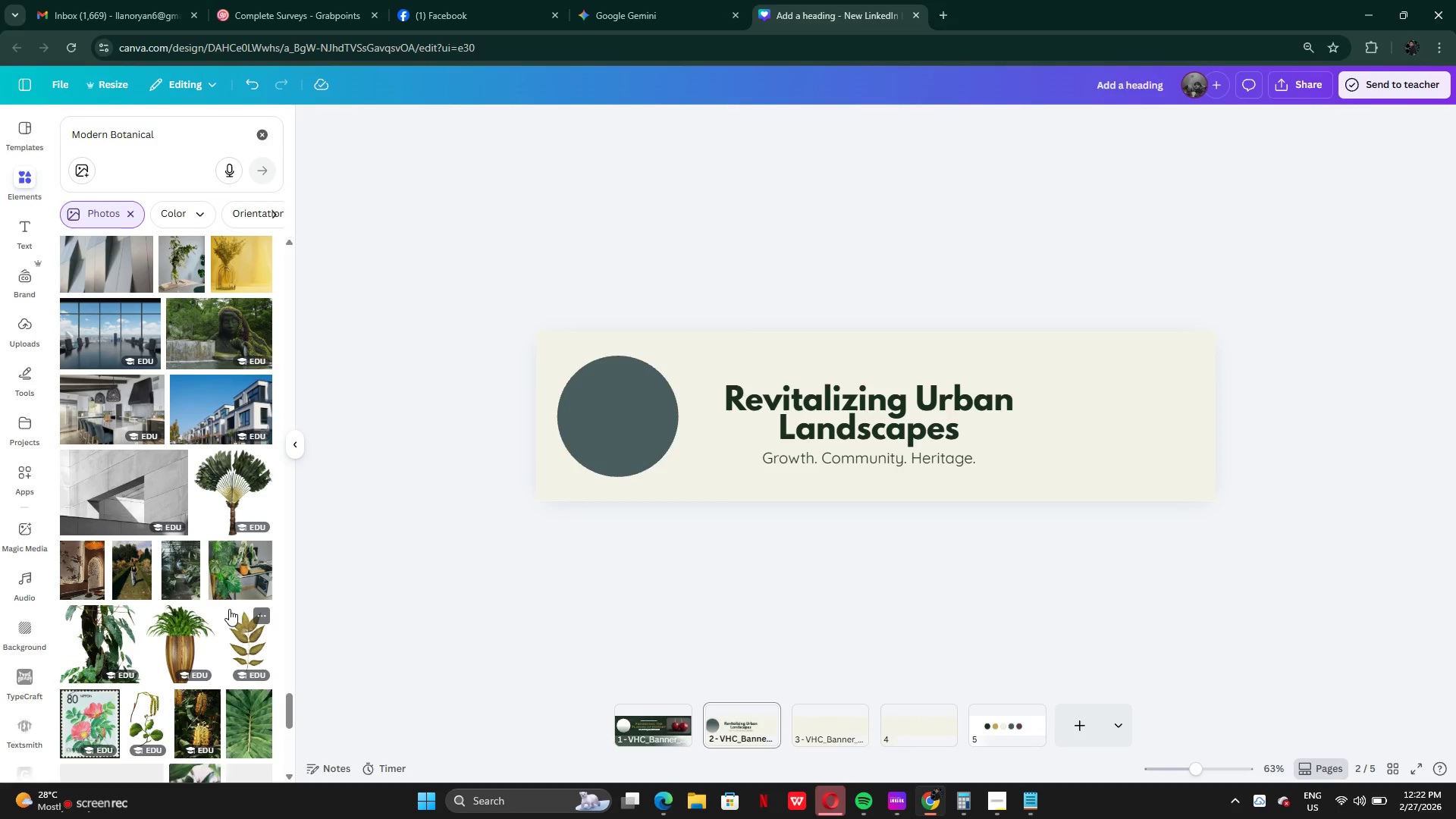 
left_click([189, 134])
 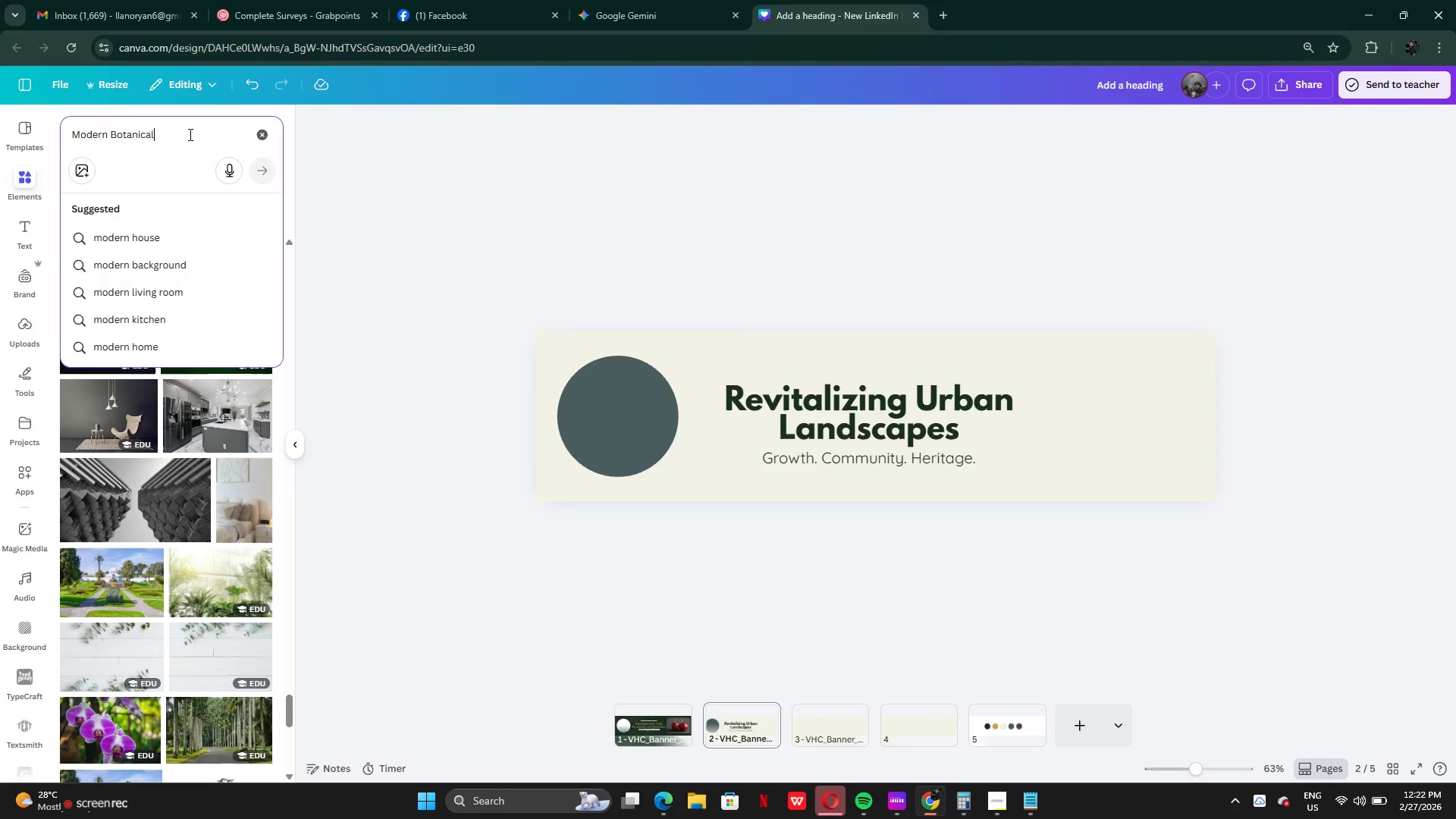 
type( fruits)
 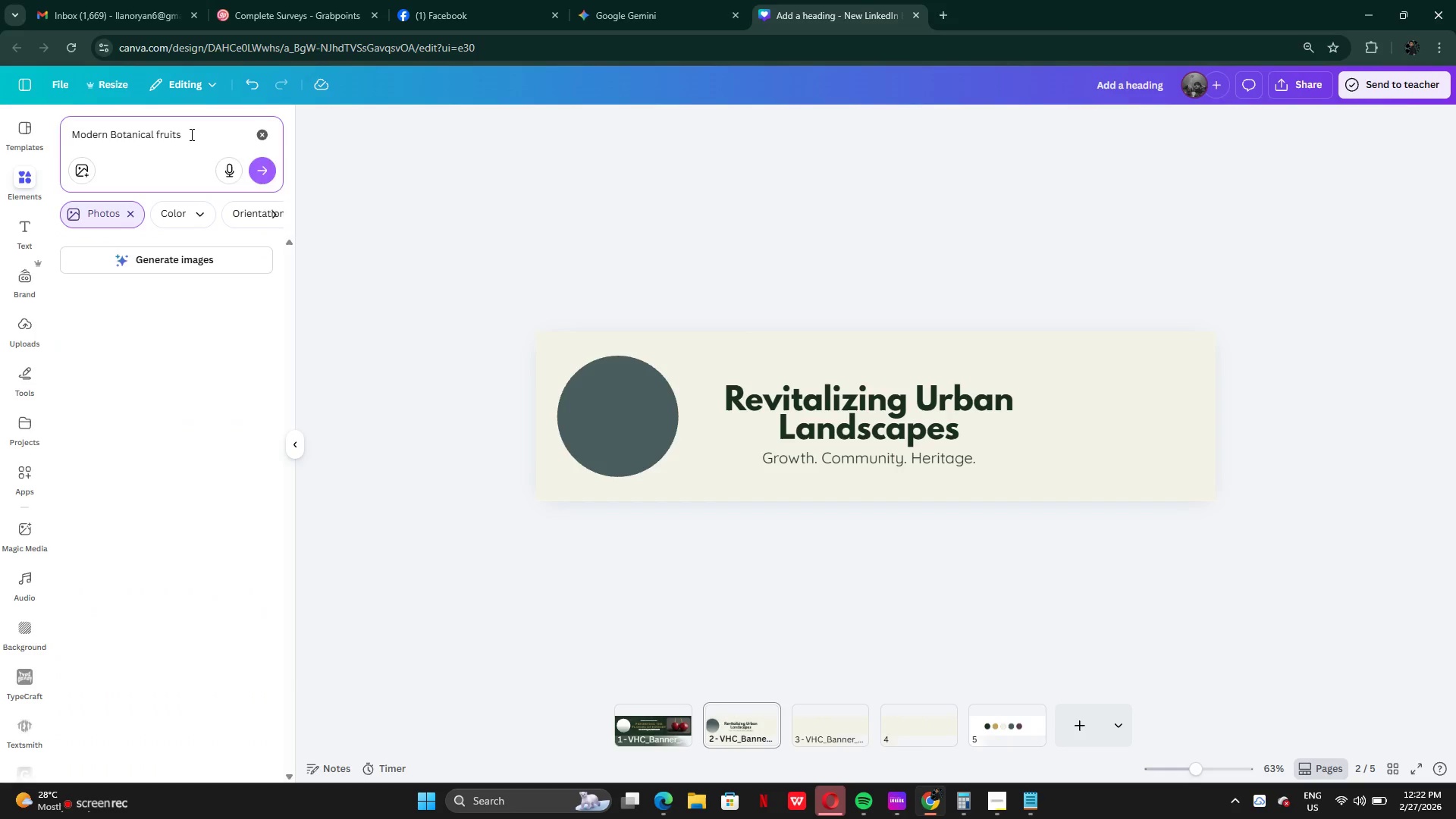 
key(Enter)
 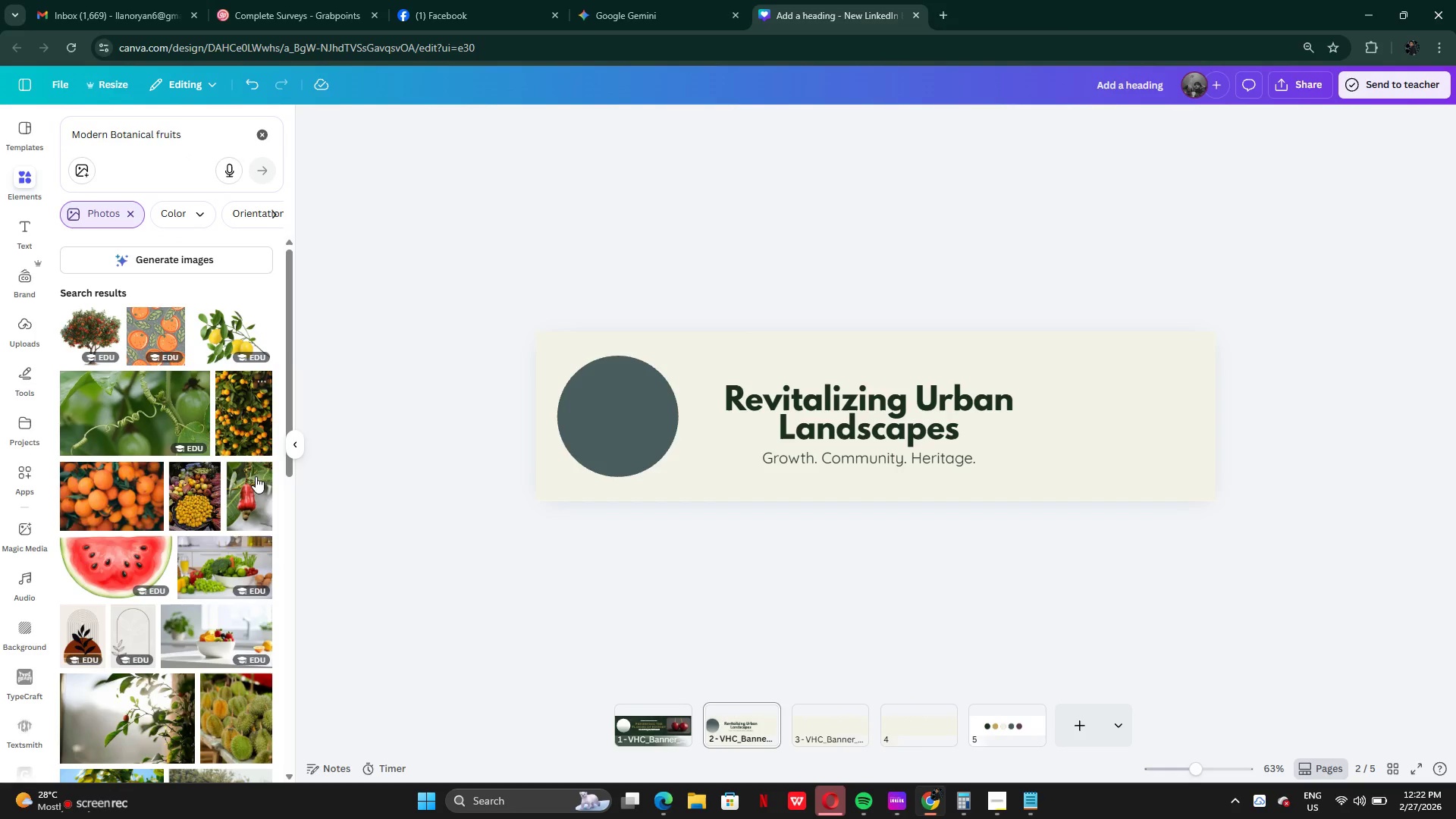 
wait(8.48)
 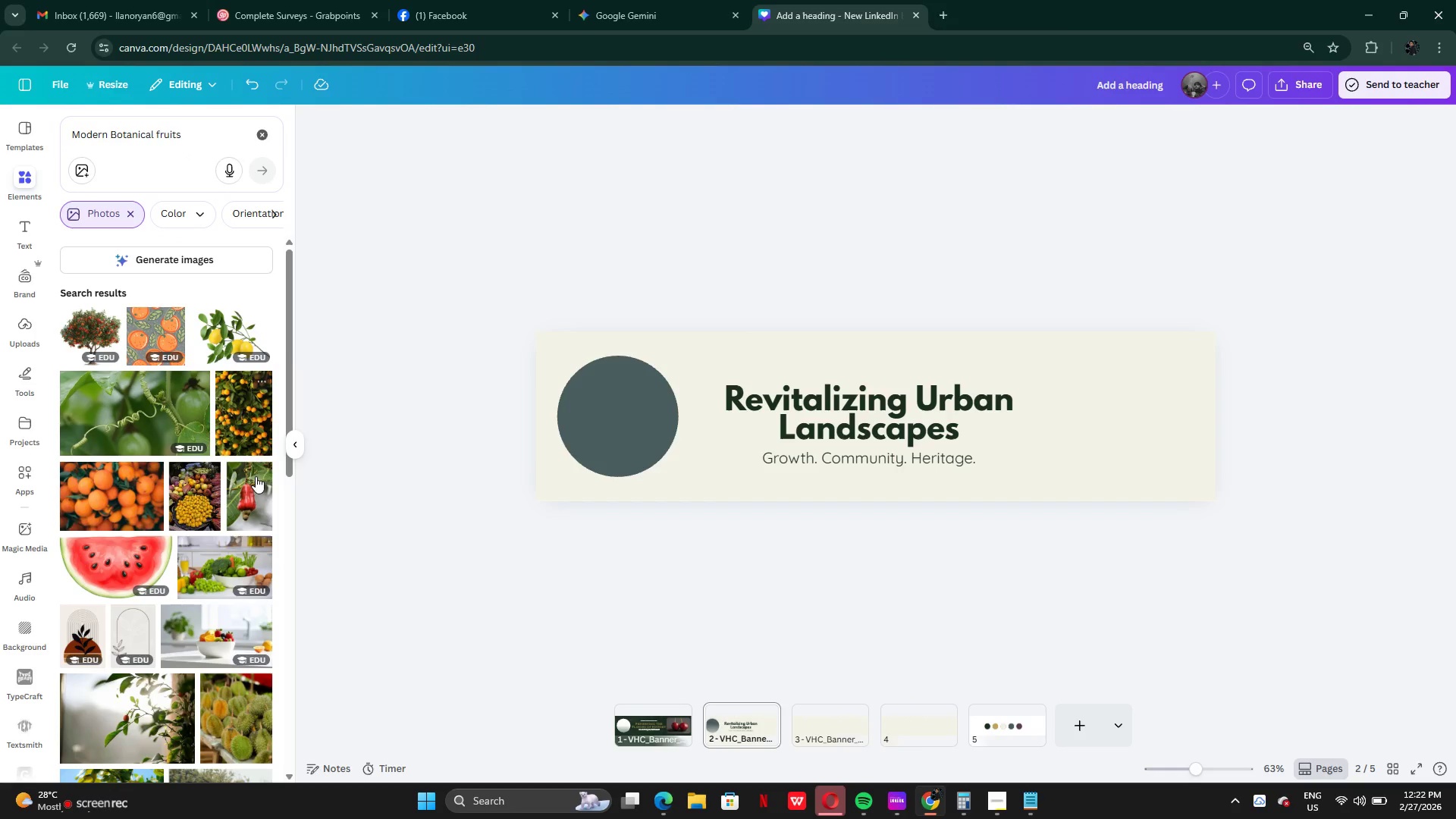 
right_click([934, 365])
 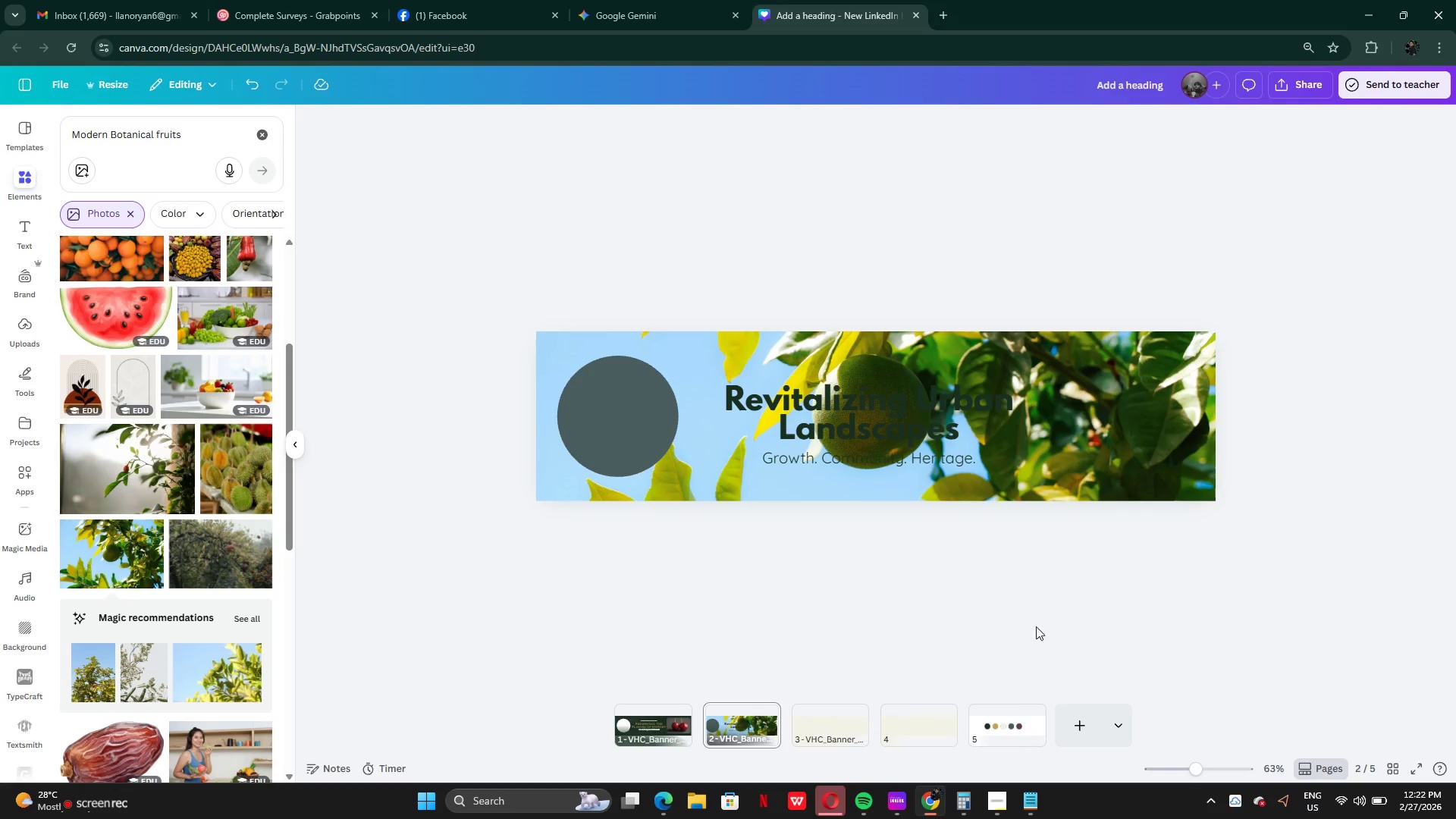 
double_click([1128, 419])
 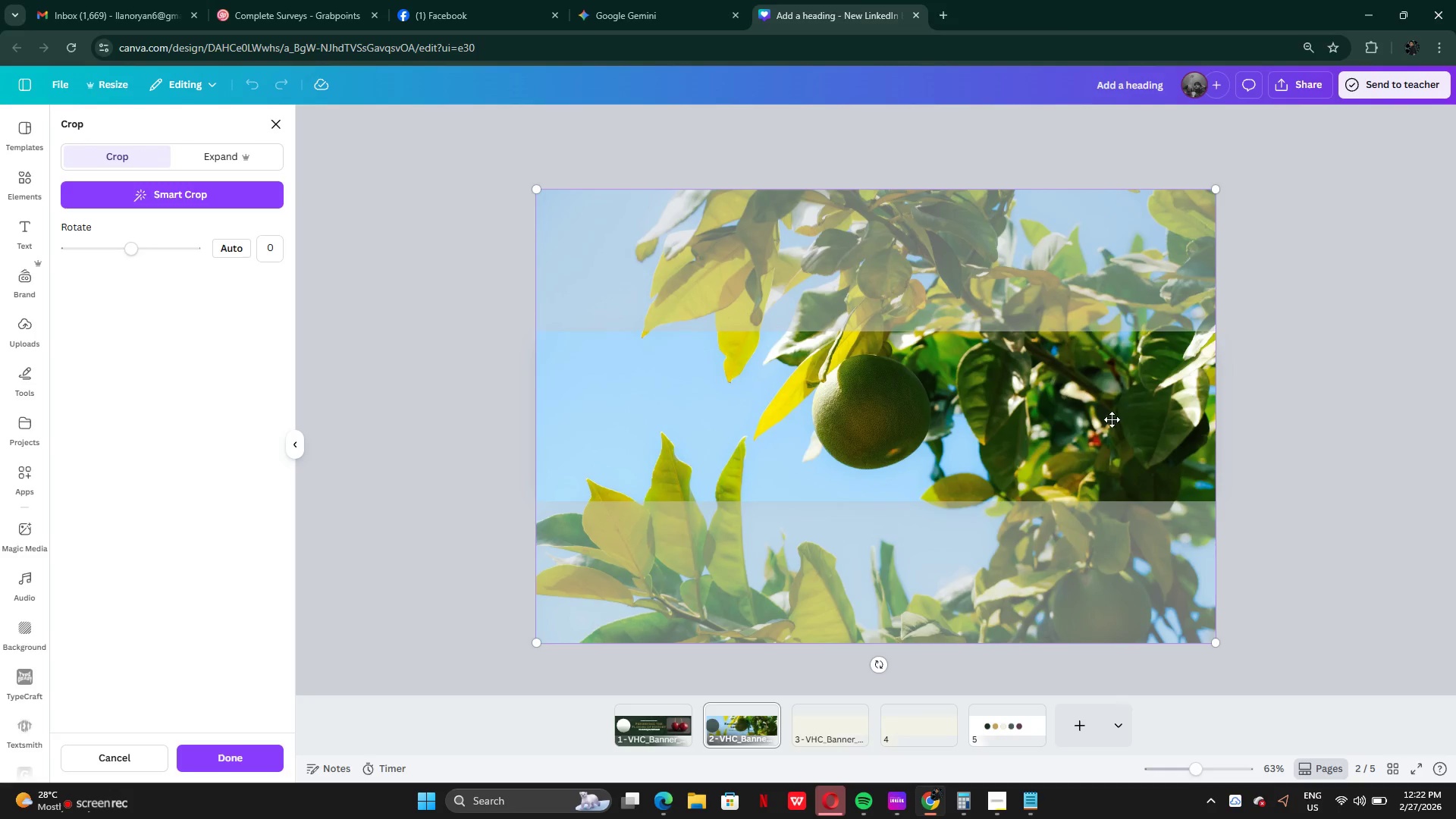 
left_click_drag(start_coordinate=[1111, 419], to_coordinate=[1220, 423])
 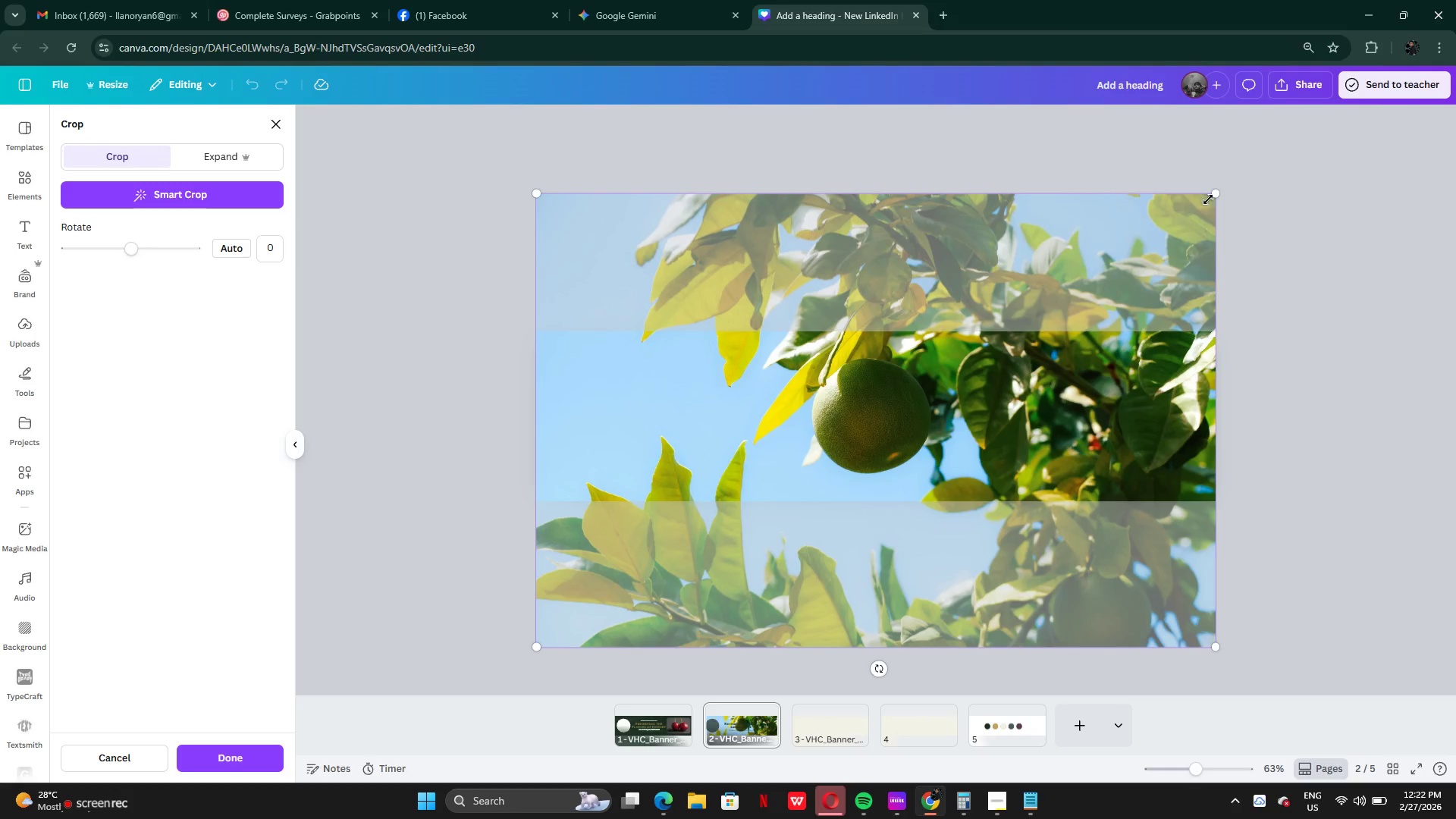 
left_click_drag(start_coordinate=[1216, 196], to_coordinate=[1438, 165])
 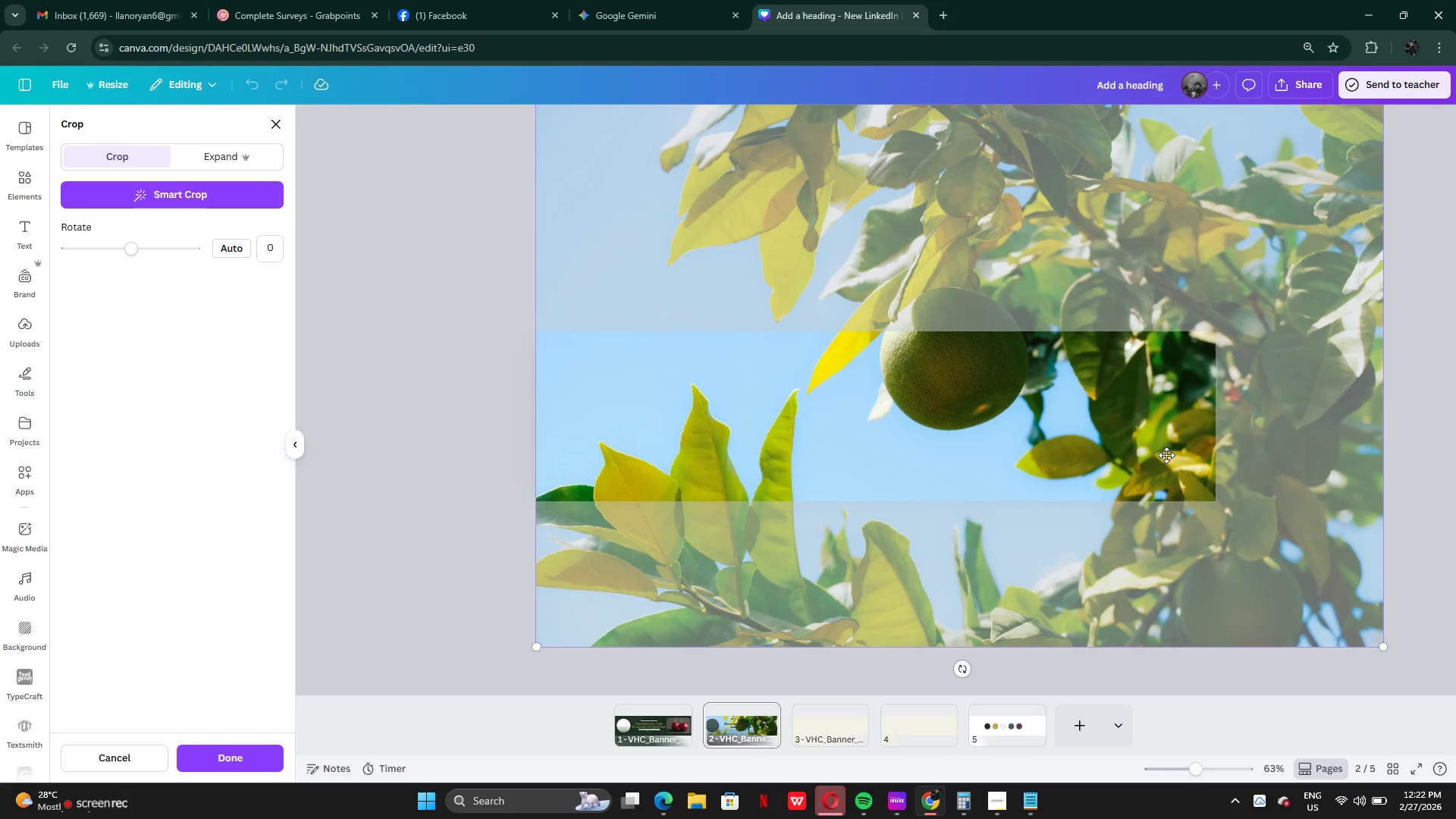 
left_click_drag(start_coordinate=[1141, 444], to_coordinate=[1179, 505])
 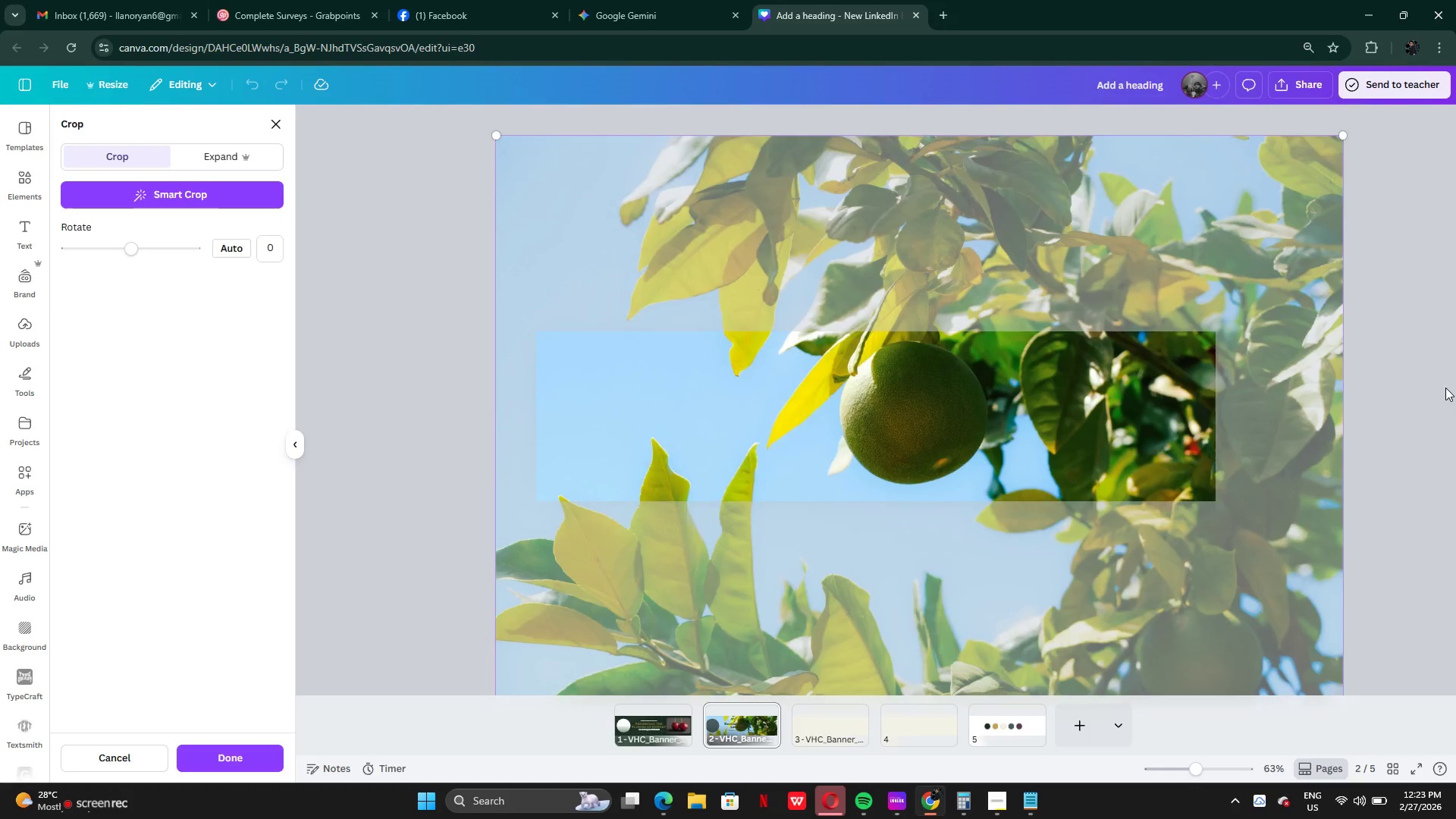 
left_click([1445, 388])
 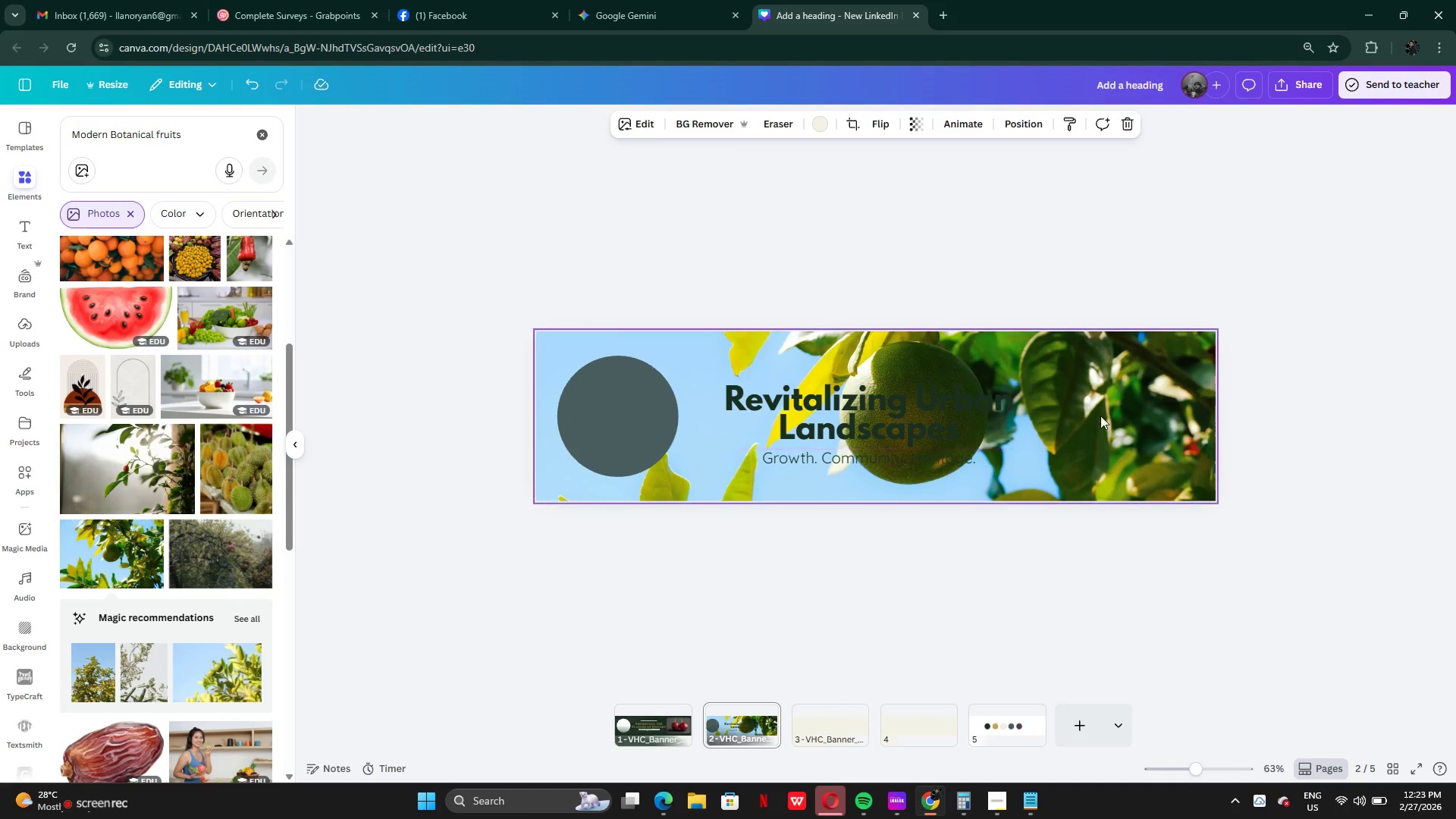 
left_click([1107, 413])
 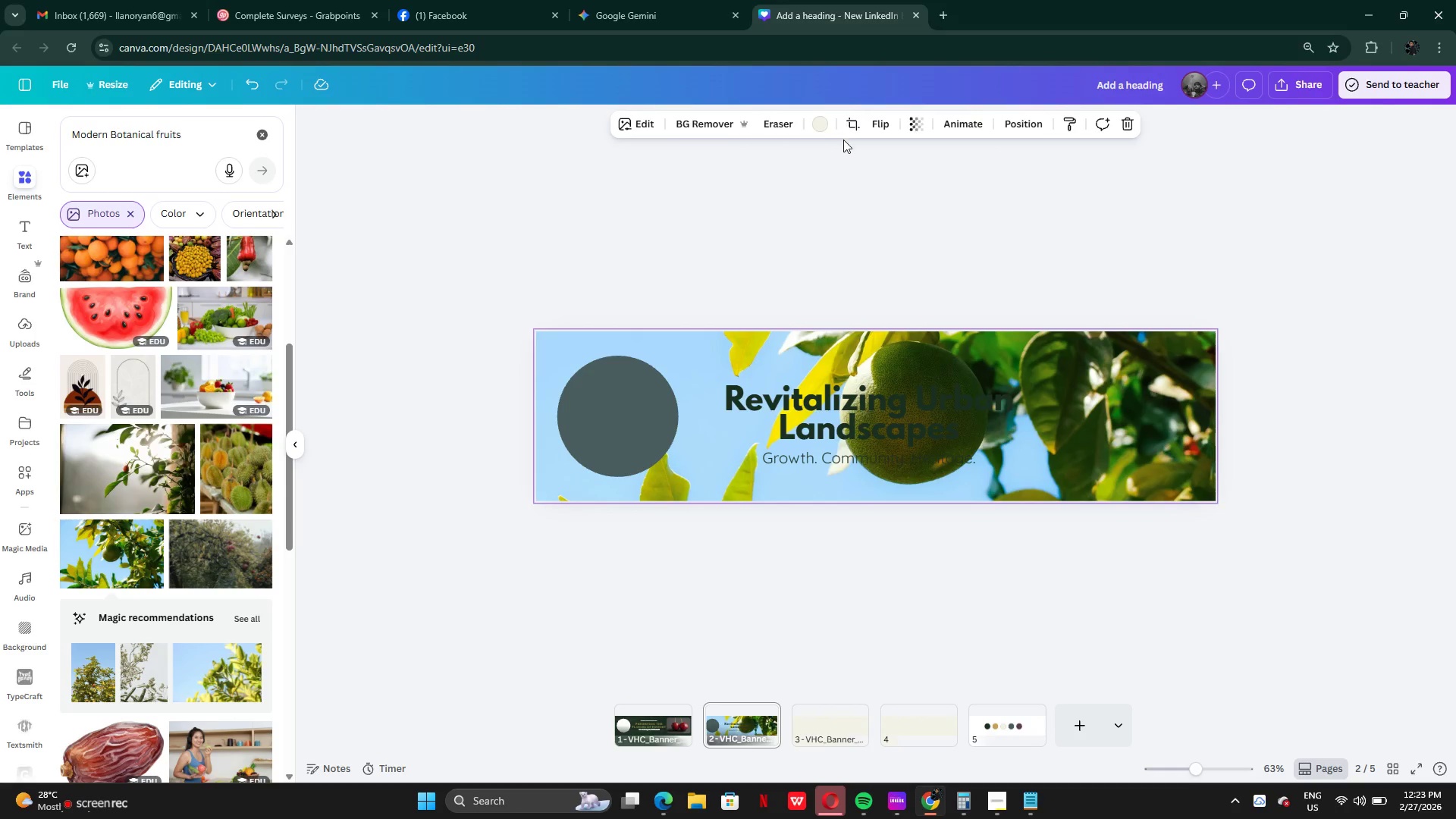 
left_click([854, 126])
 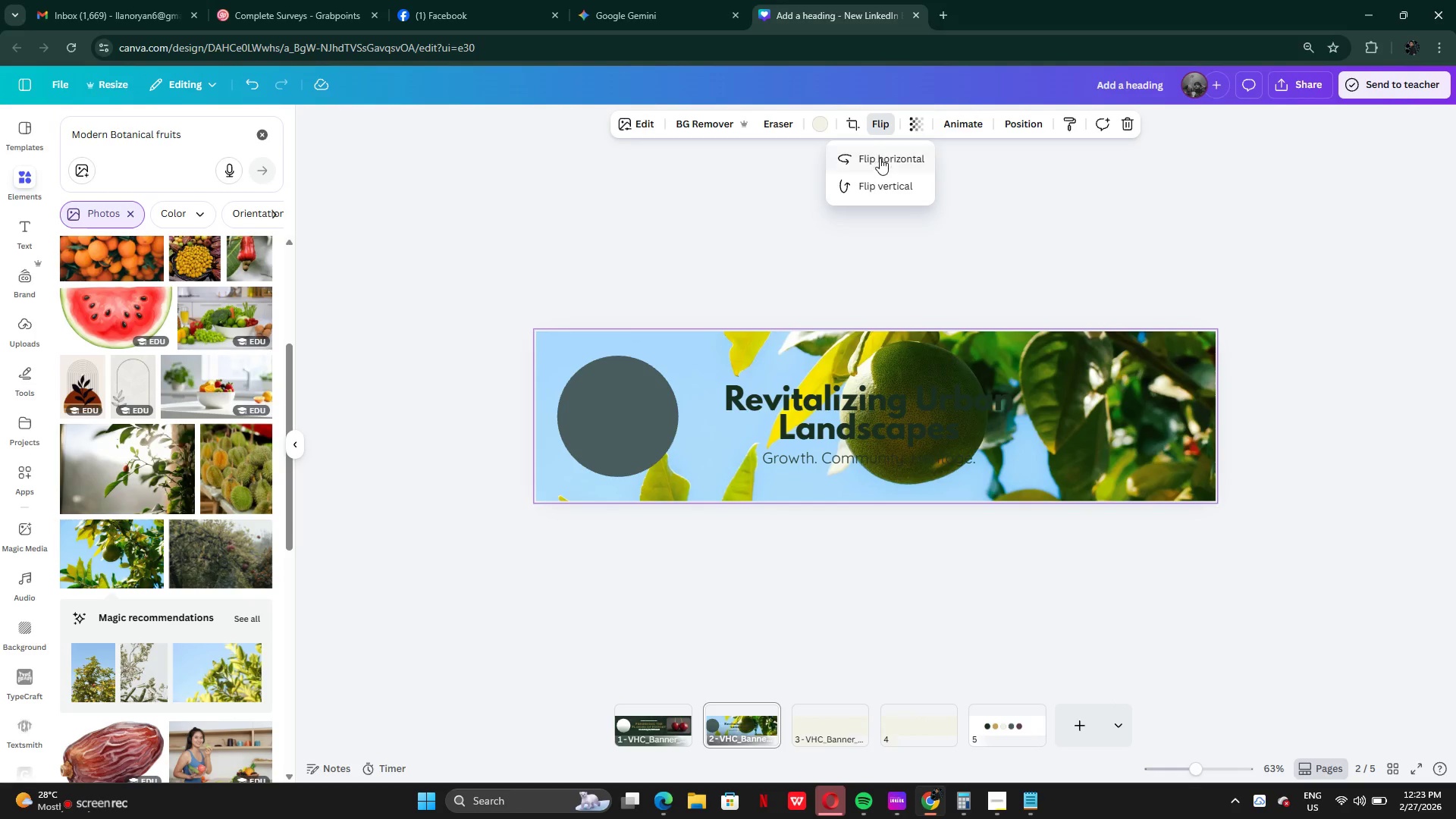 
left_click([880, 158])
 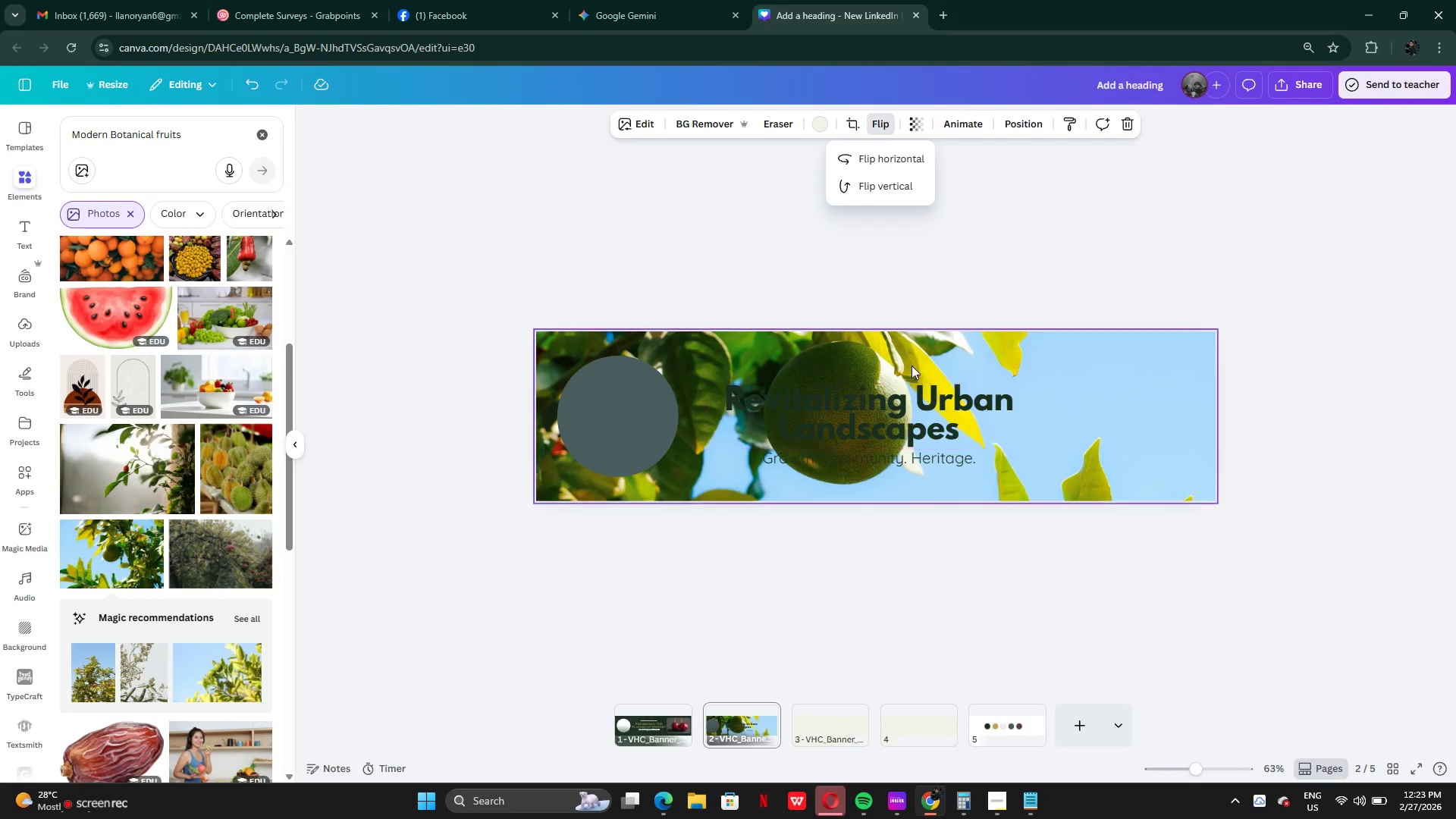 
double_click([971, 350])
 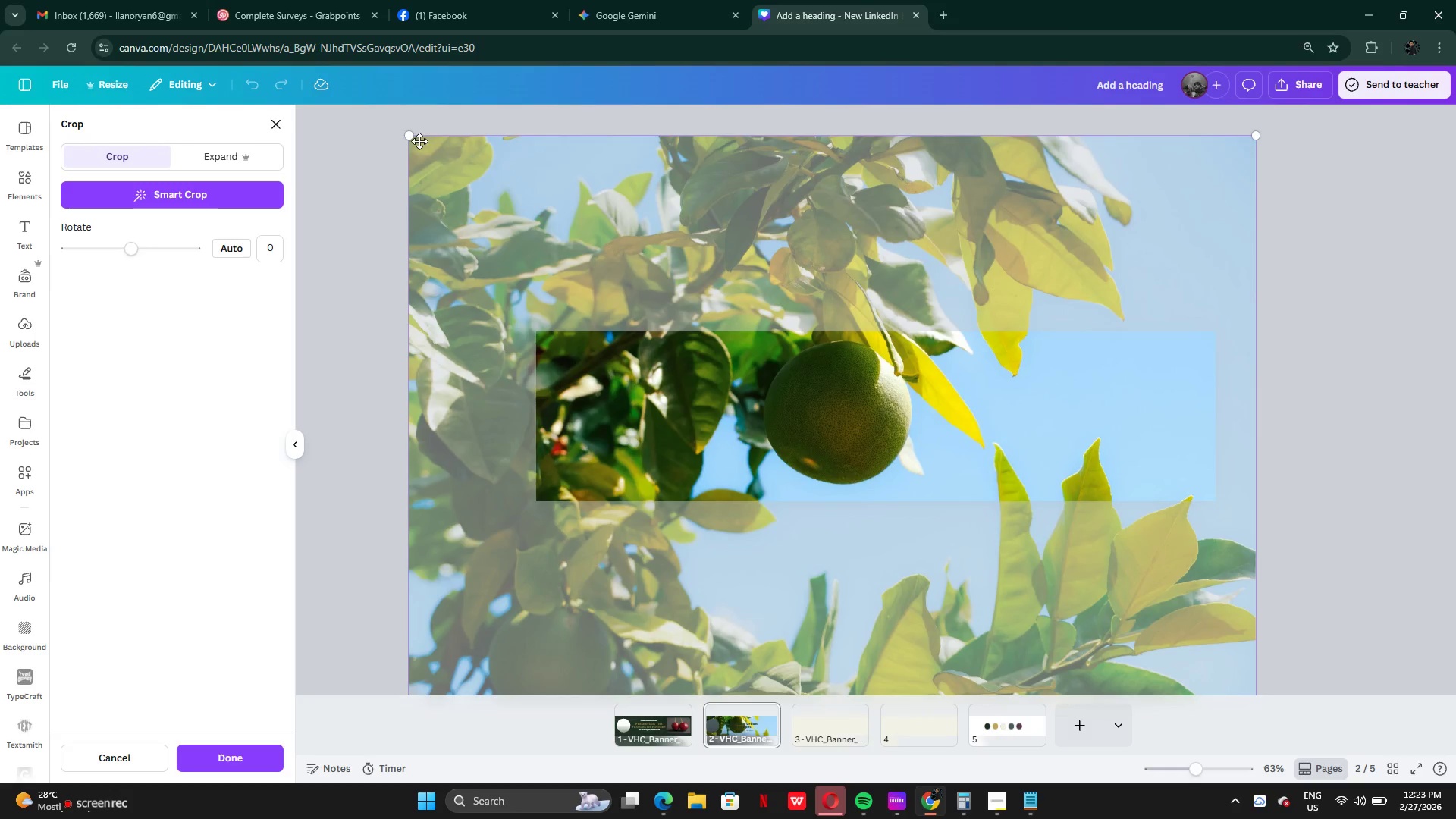 
left_click_drag(start_coordinate=[406, 134], to_coordinate=[777, 193])
 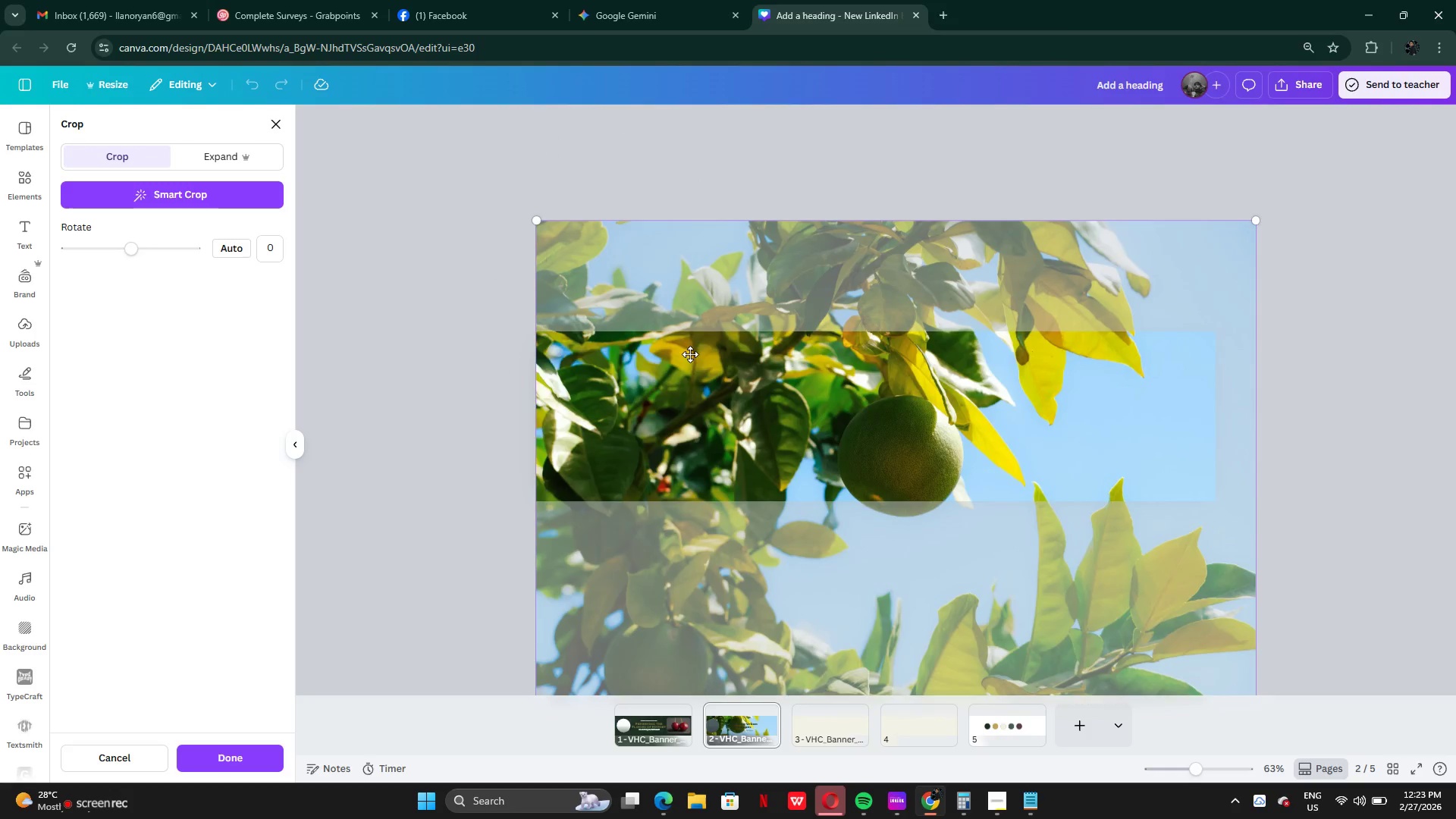 
left_click_drag(start_coordinate=[690, 376], to_coordinate=[715, 319])
 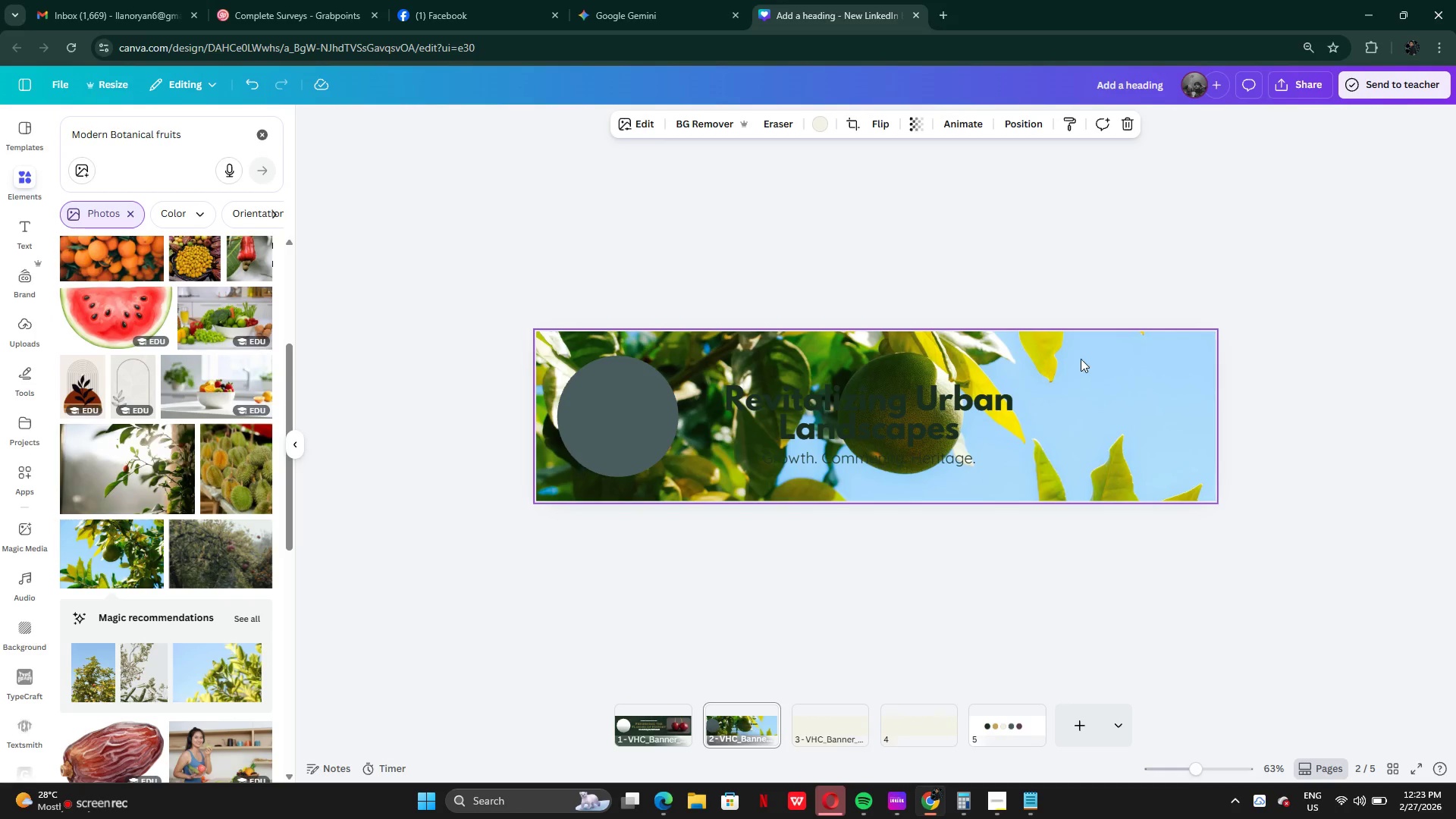 
key(Control+Z)
 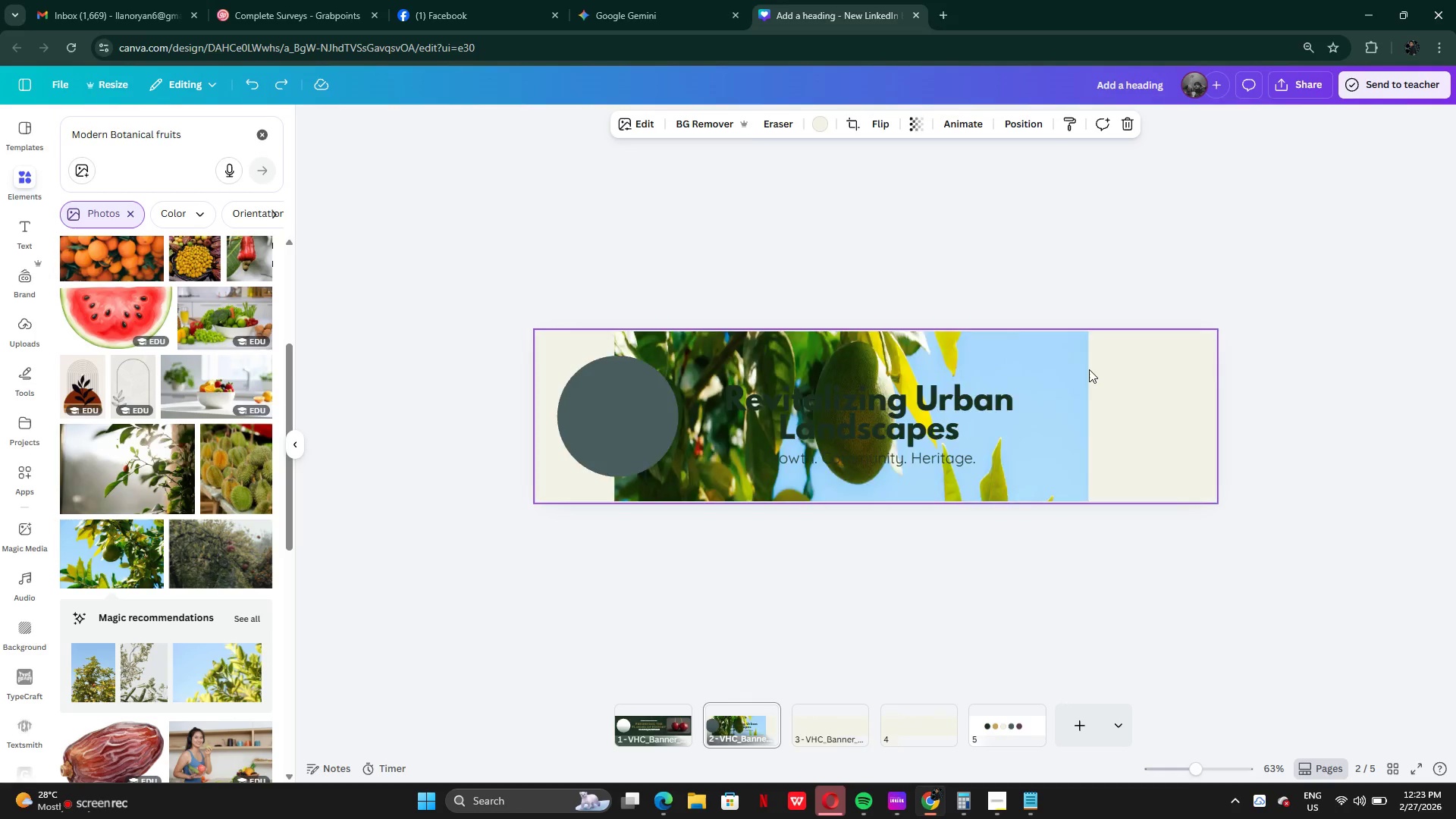 
key(Control+Z)
 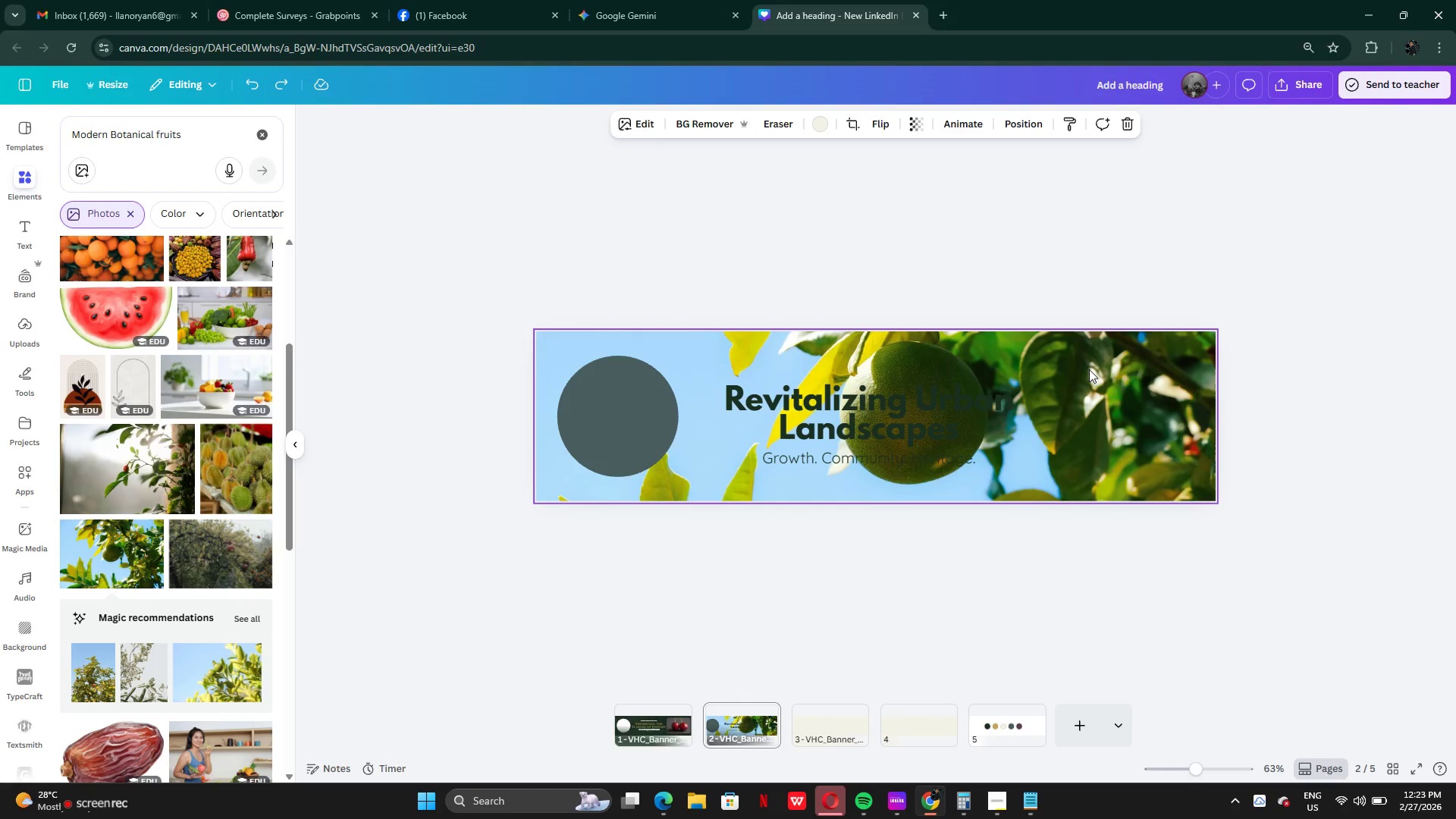 
key(Control+Z)
 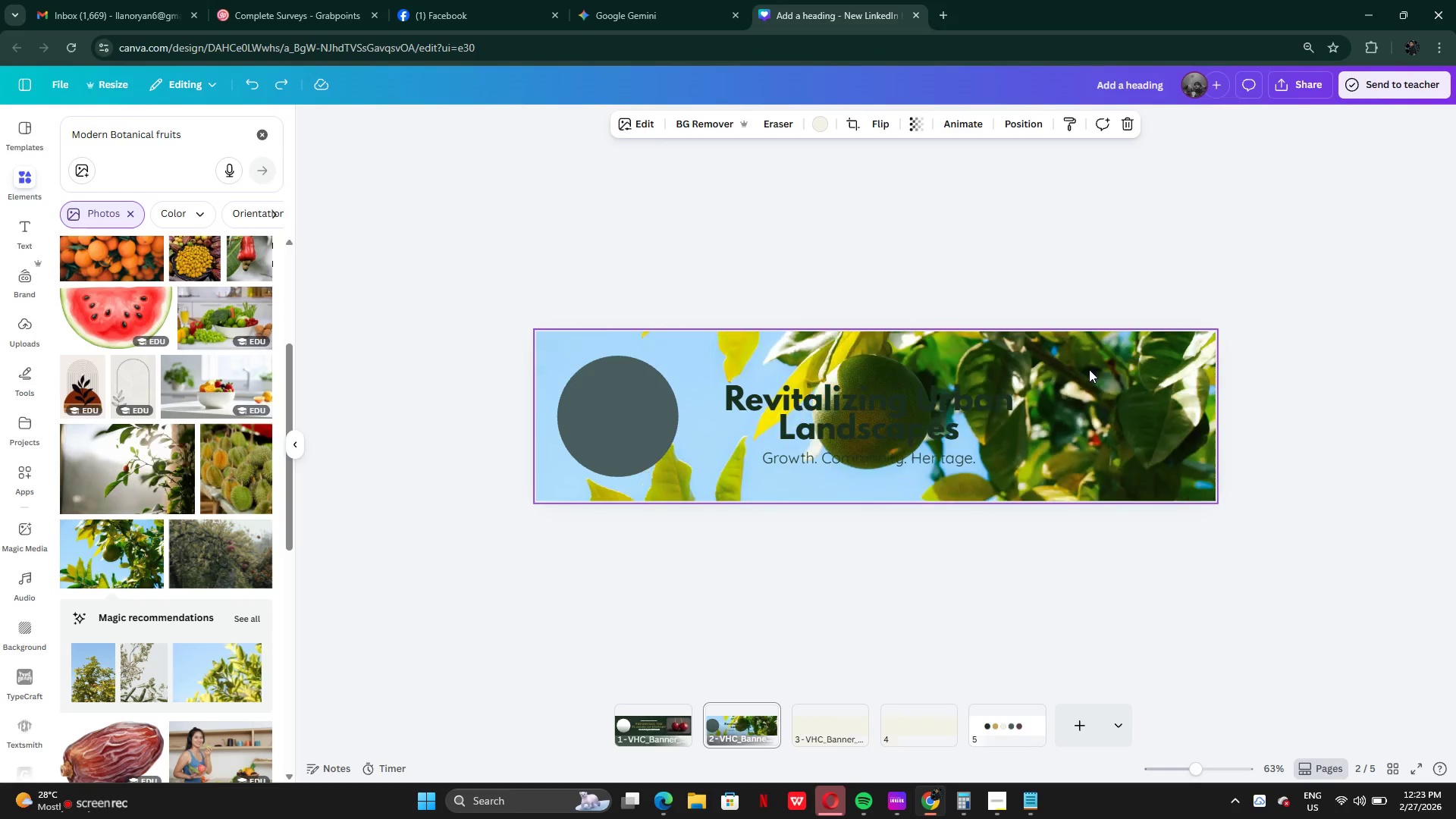 
key(Control+Z)
 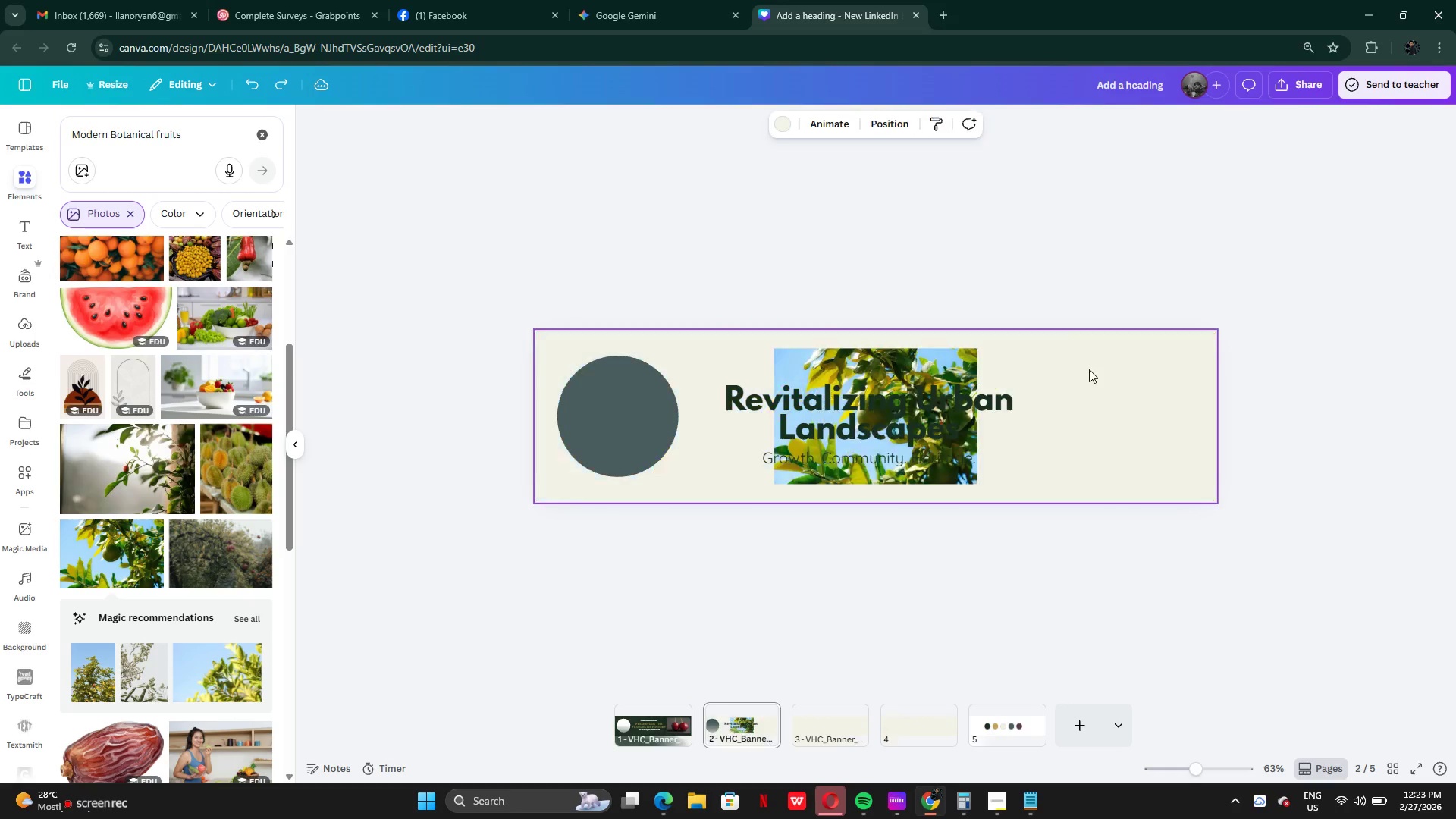 
key(Control+Z)
 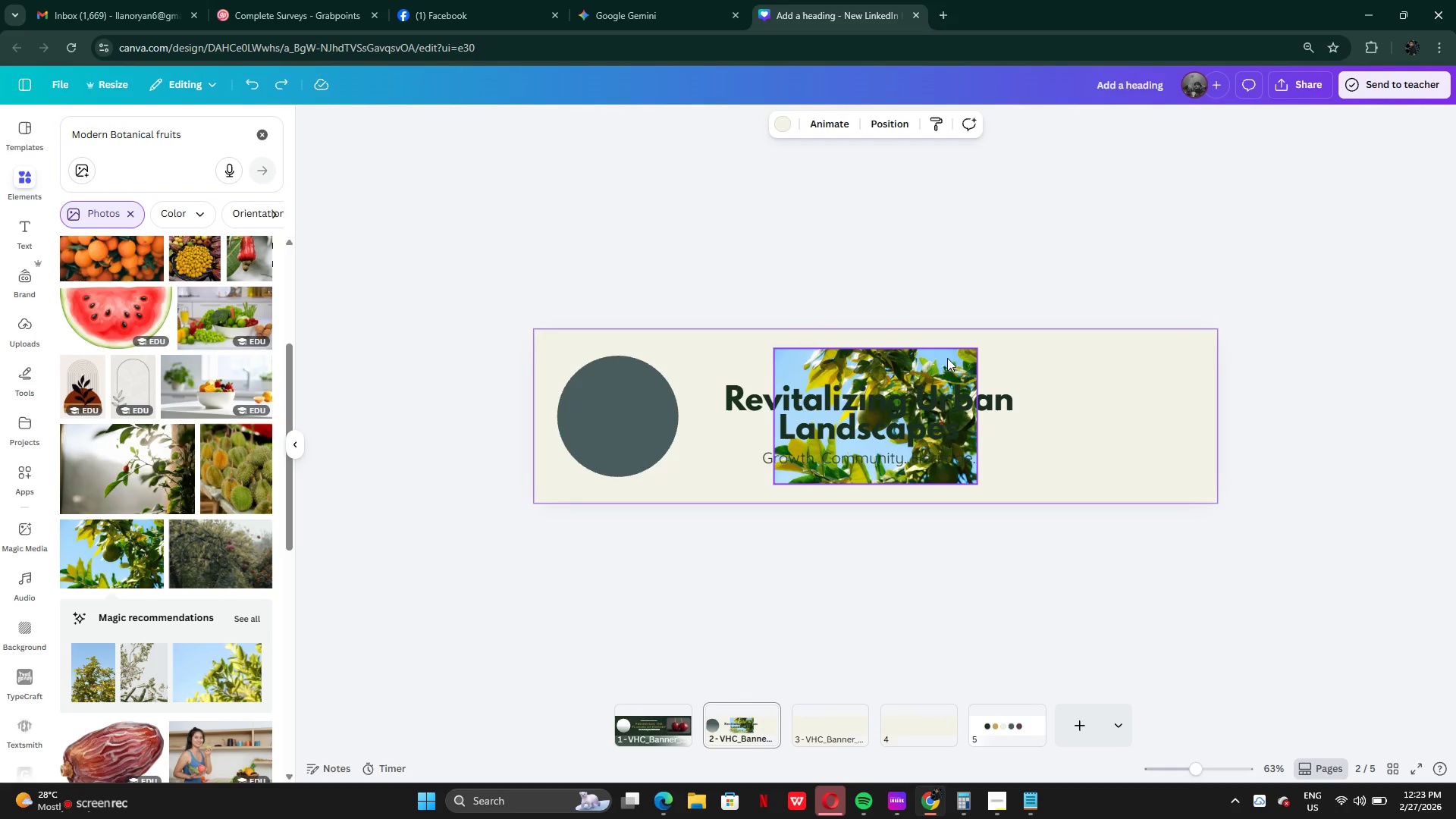 
left_click_drag(start_coordinate=[947, 358], to_coordinate=[1157, 367])
 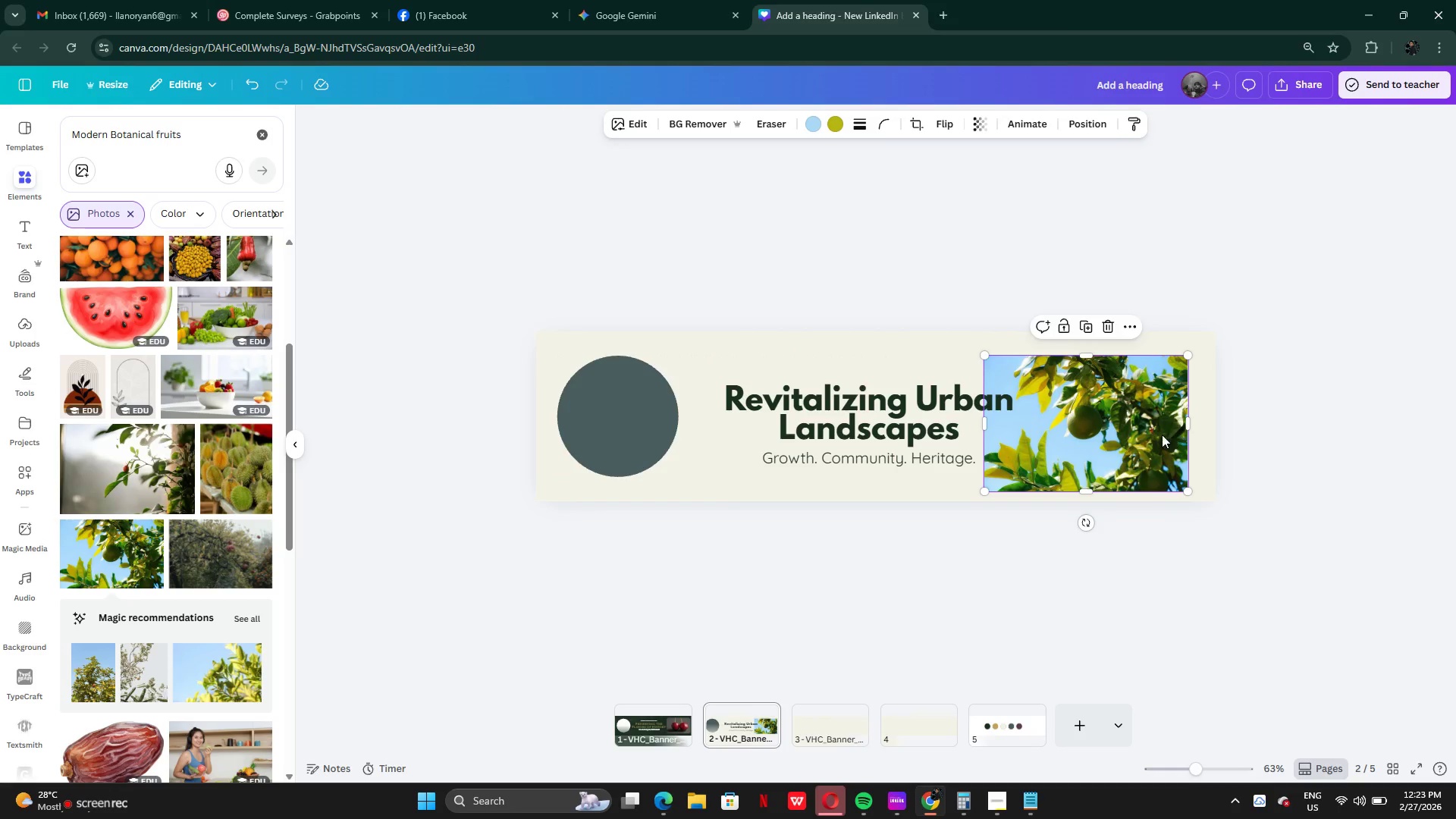 
left_click_drag(start_coordinate=[1126, 438], to_coordinate=[1139, 438])
 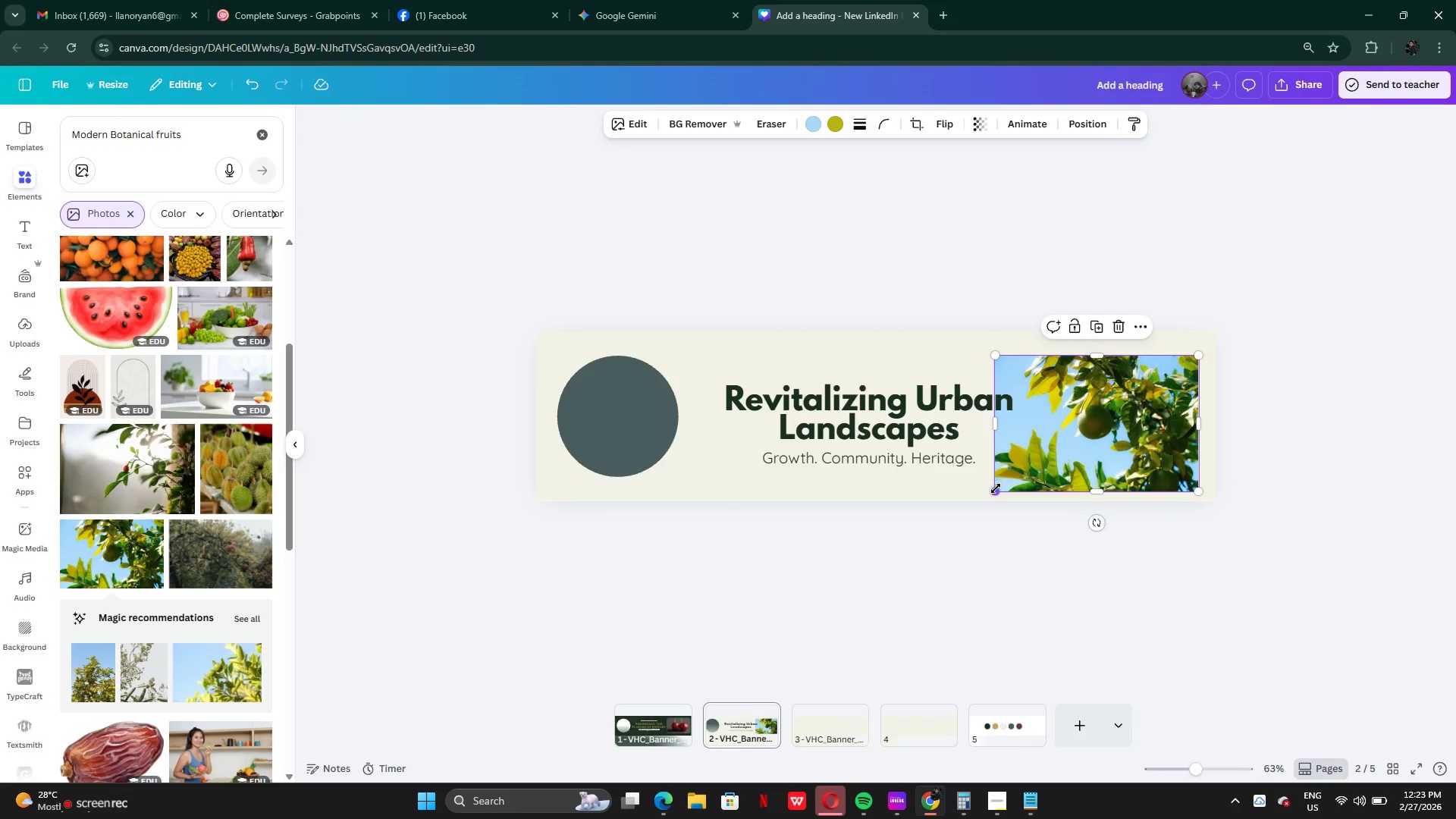 
left_click_drag(start_coordinate=[996, 488], to_coordinate=[837, 587])
 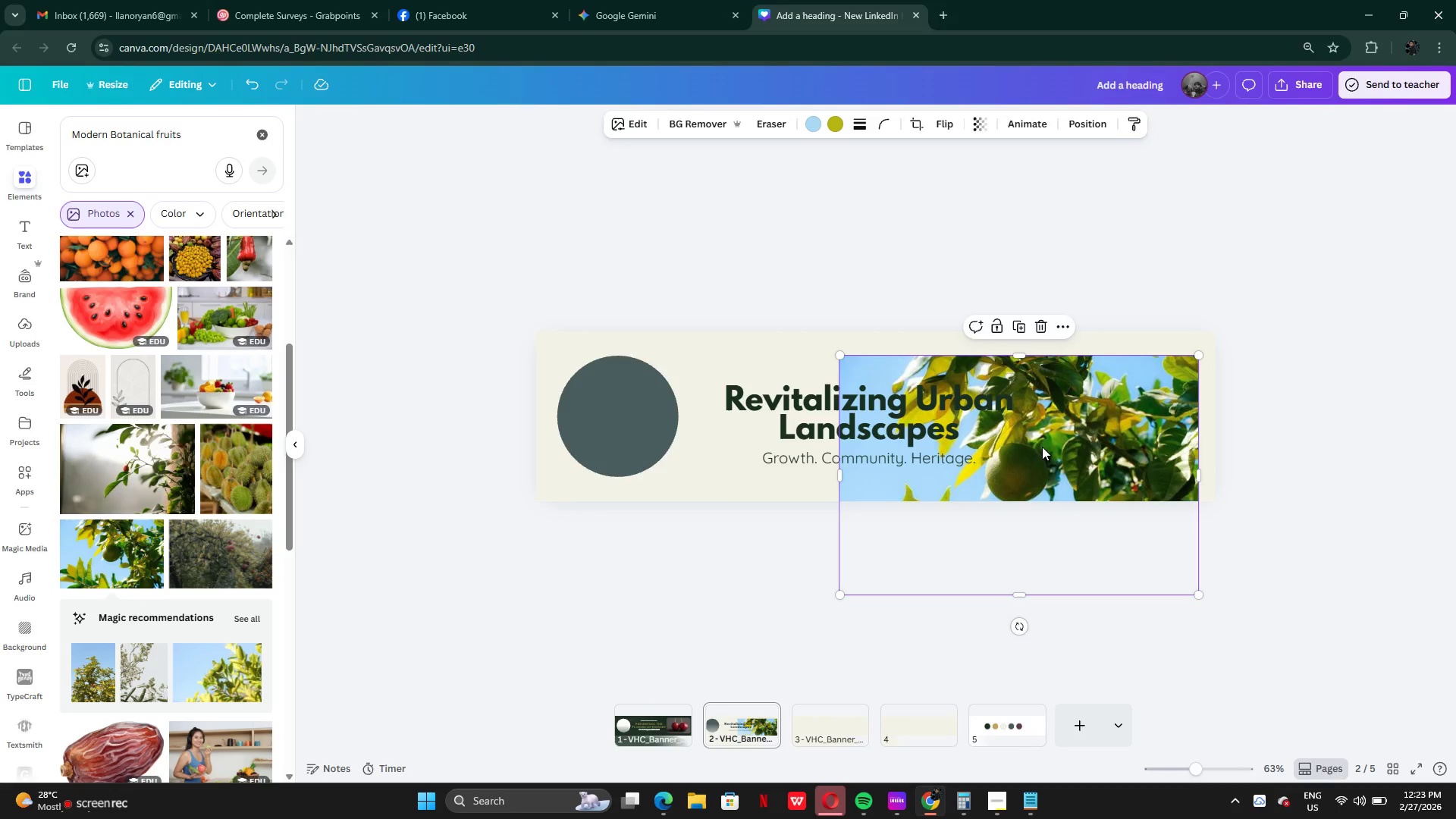 
left_click_drag(start_coordinate=[1042, 447], to_coordinate=[1054, 418])
 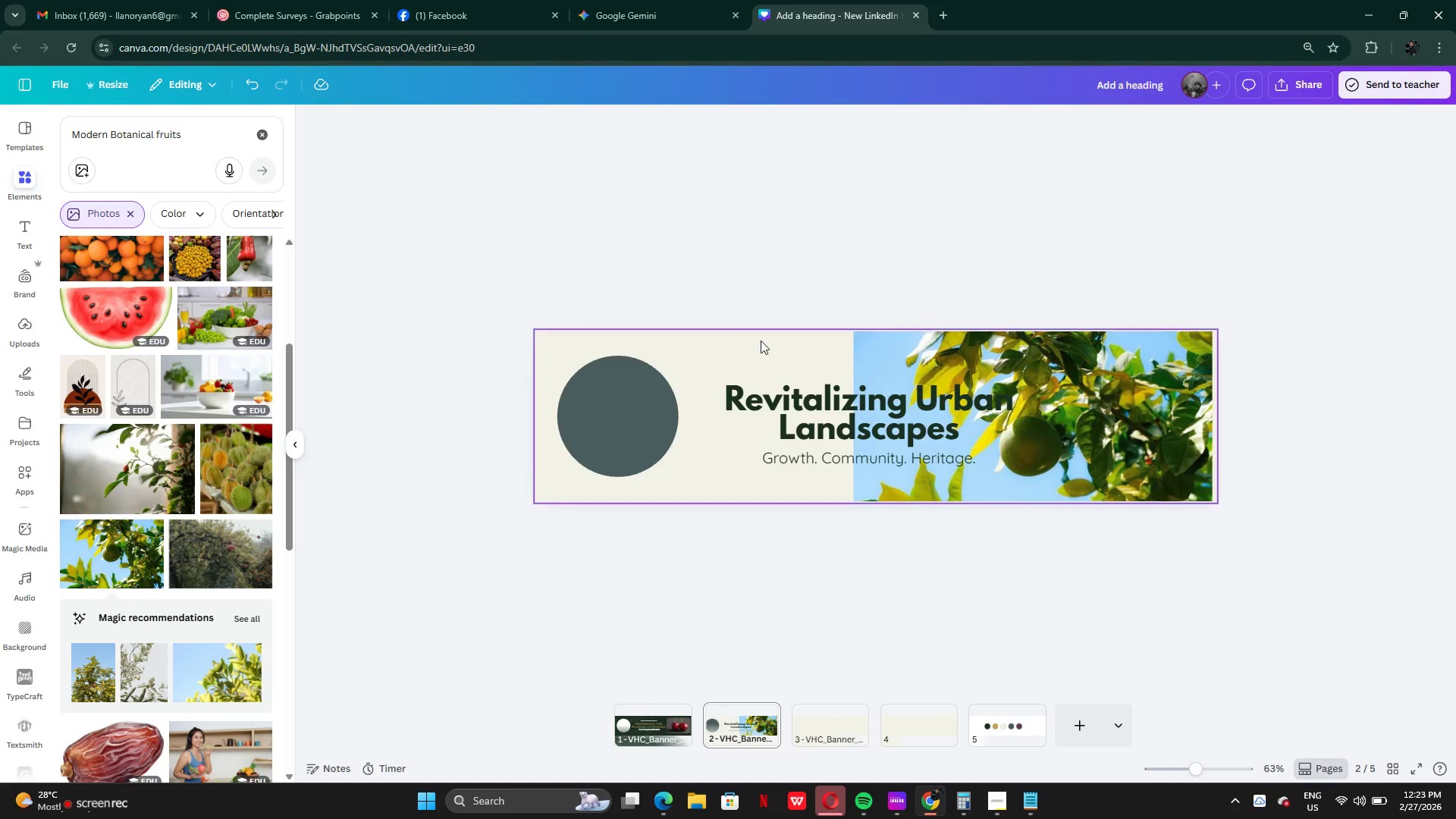 
left_click([758, 354])
 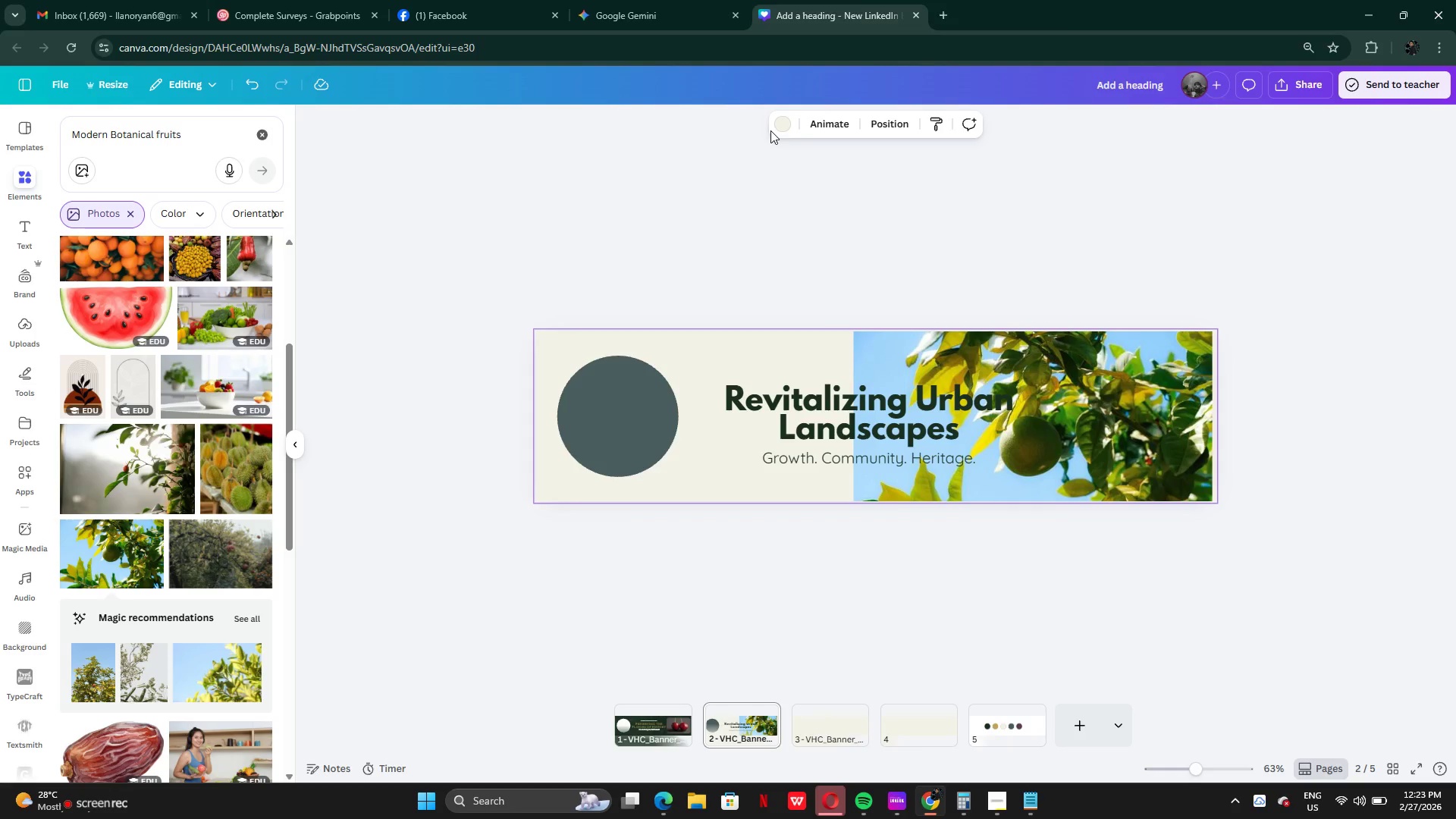 
left_click([779, 128])
 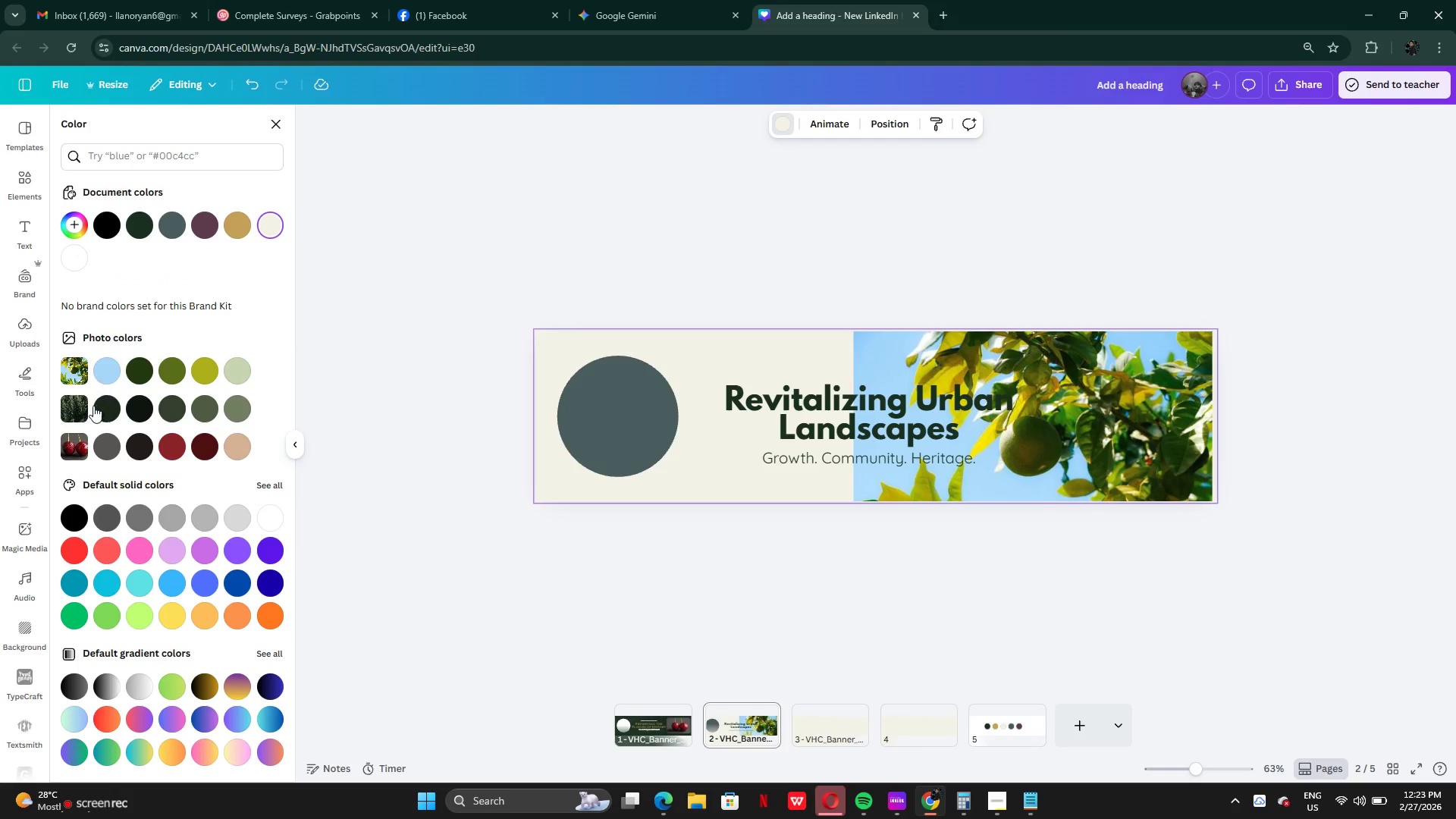 
left_click([96, 365])
 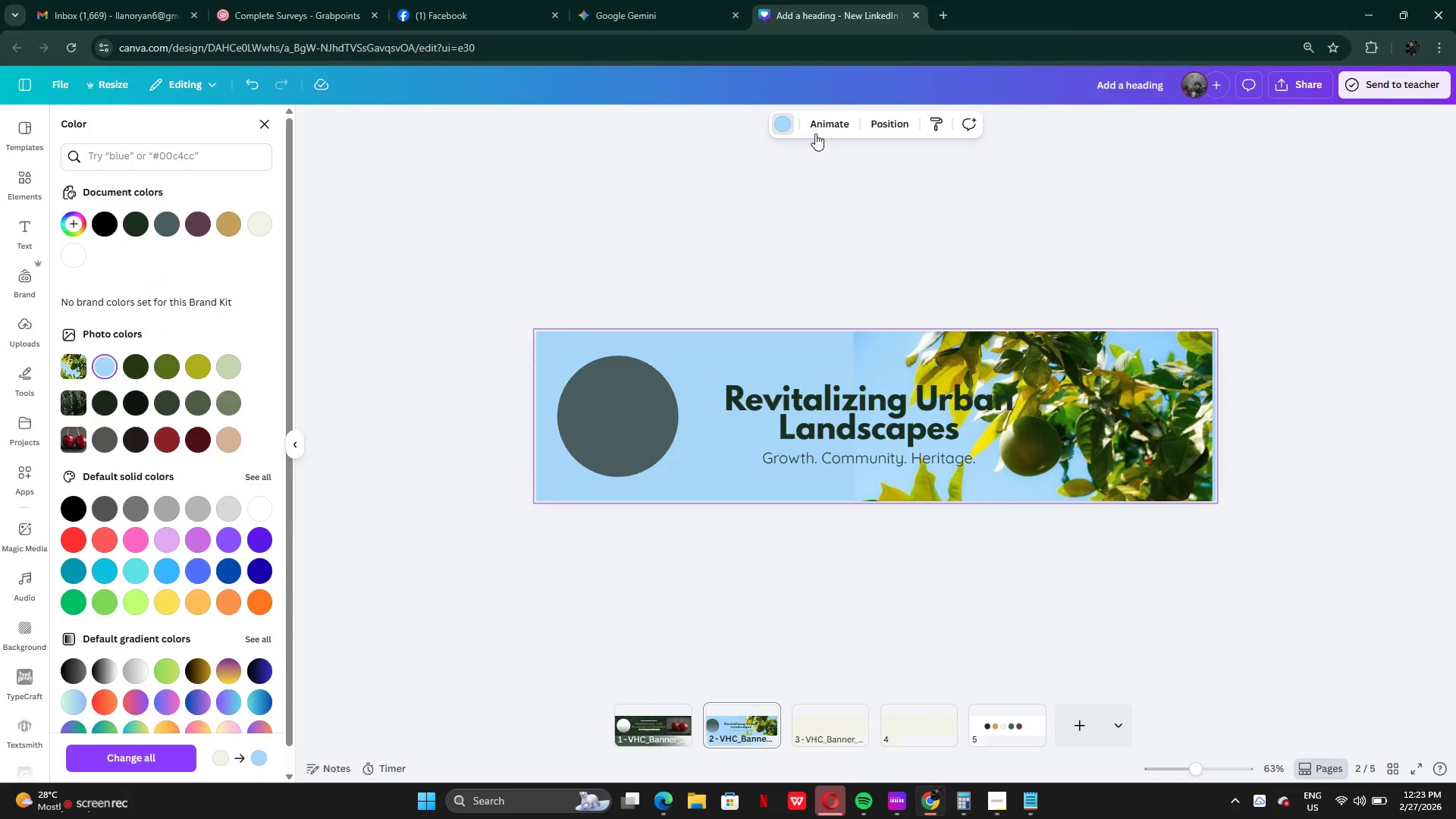 
wait(7.69)
 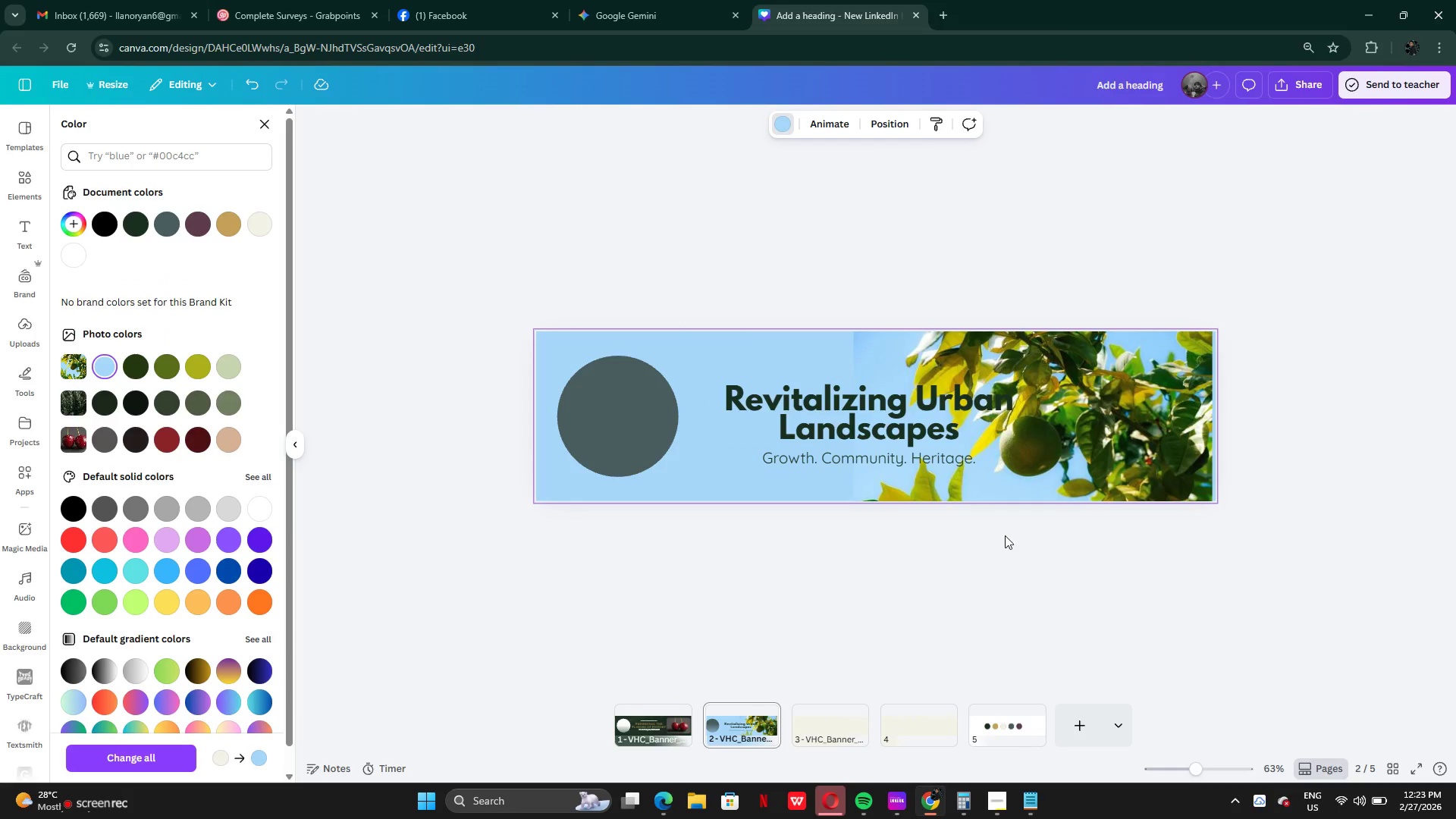 
left_click([680, 123])
 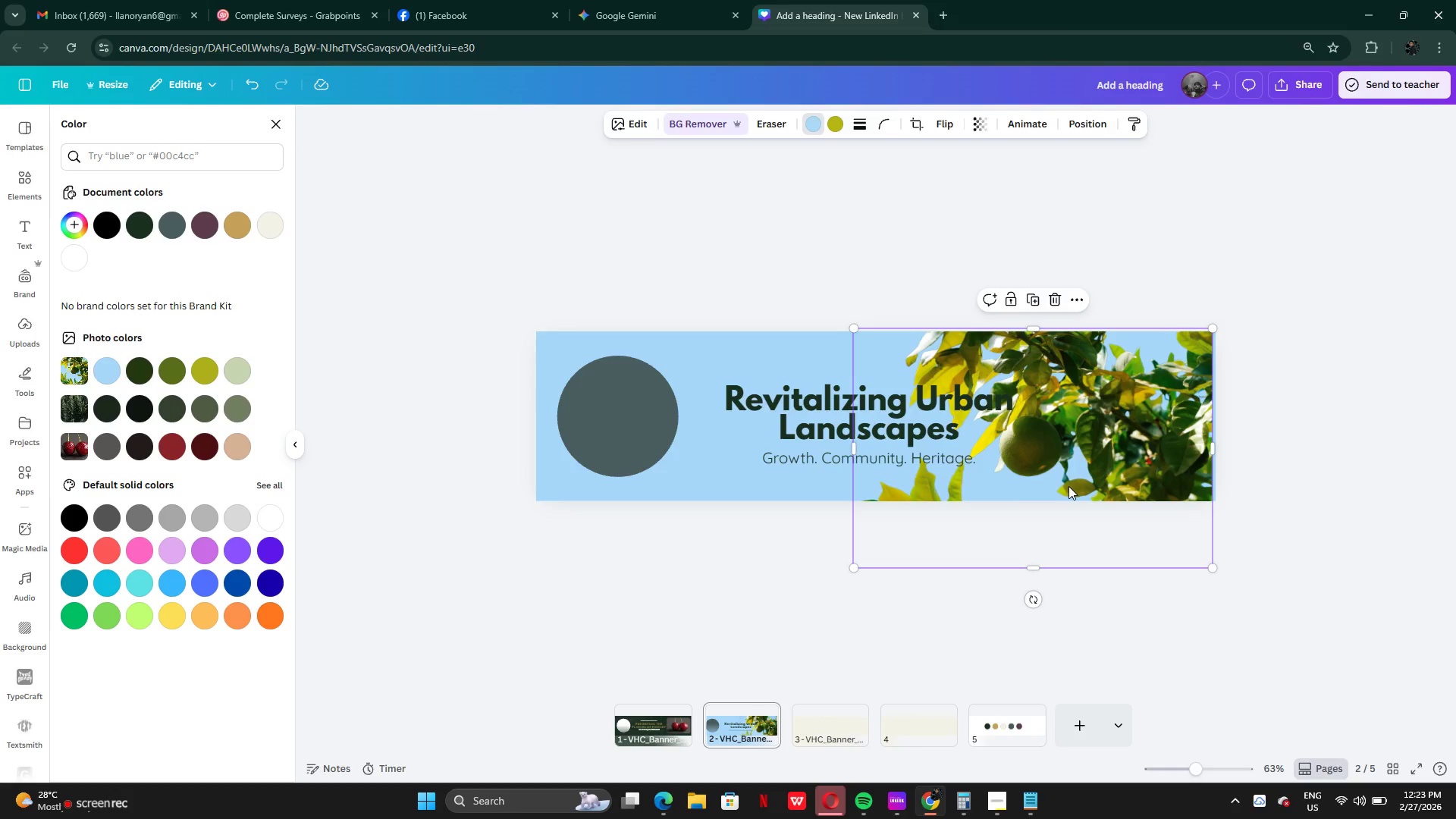 
left_click_drag(start_coordinate=[1082, 392], to_coordinate=[1158, 388])
 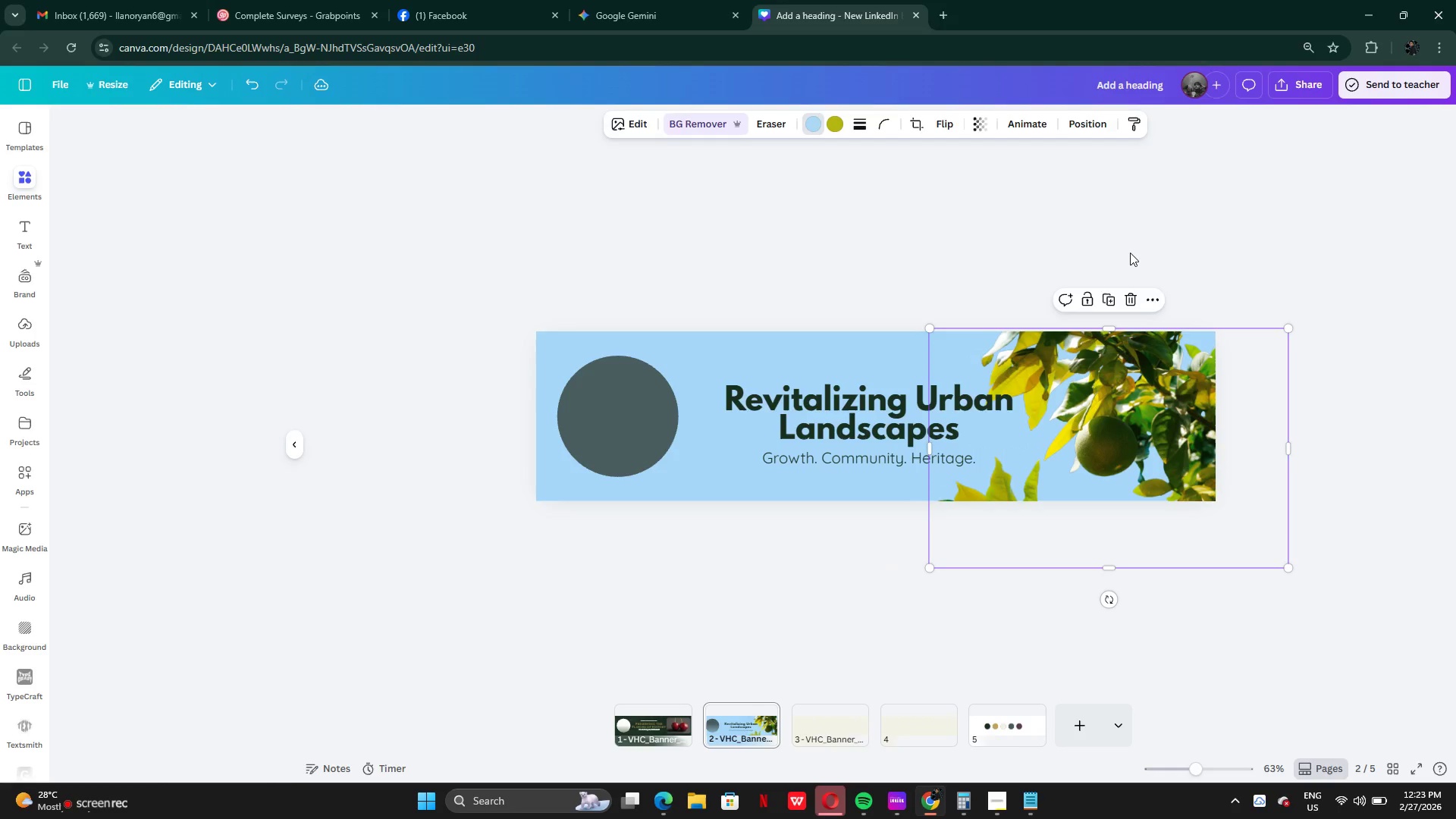 
double_click([1130, 252])
 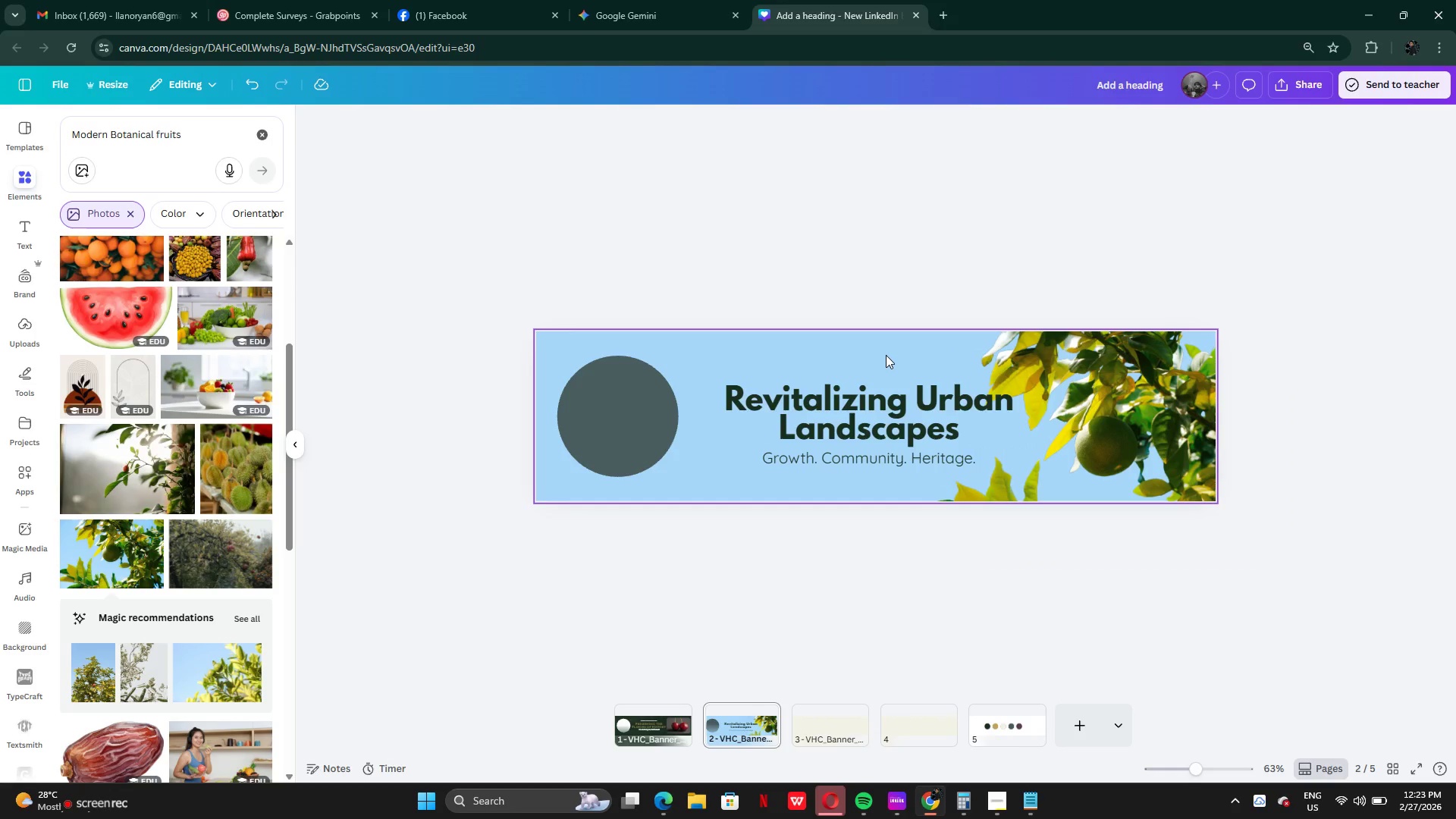 
left_click_drag(start_coordinate=[861, 355], to_coordinate=[866, 468])
 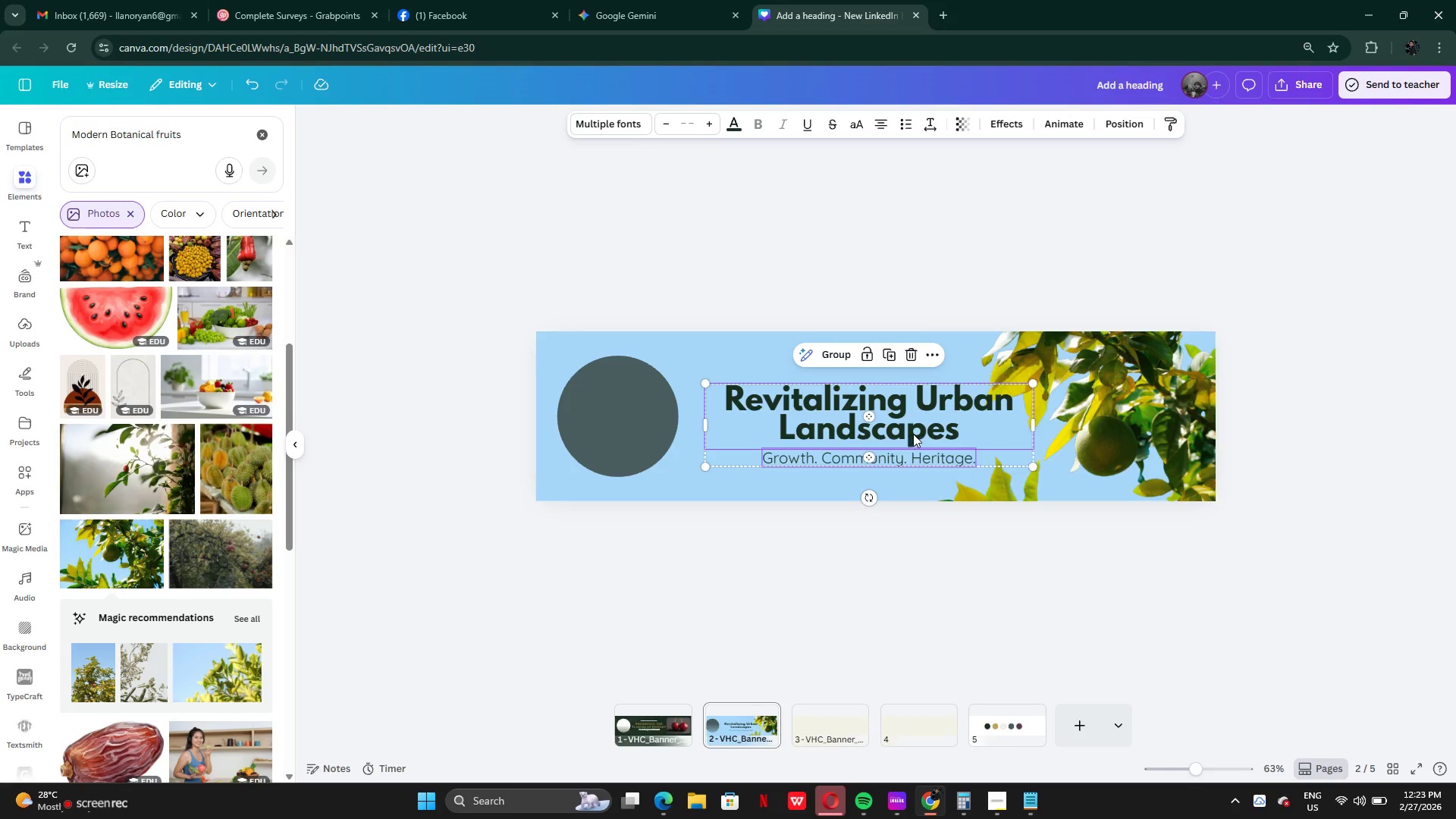 
left_click_drag(start_coordinate=[912, 435], to_coordinate=[891, 434])
 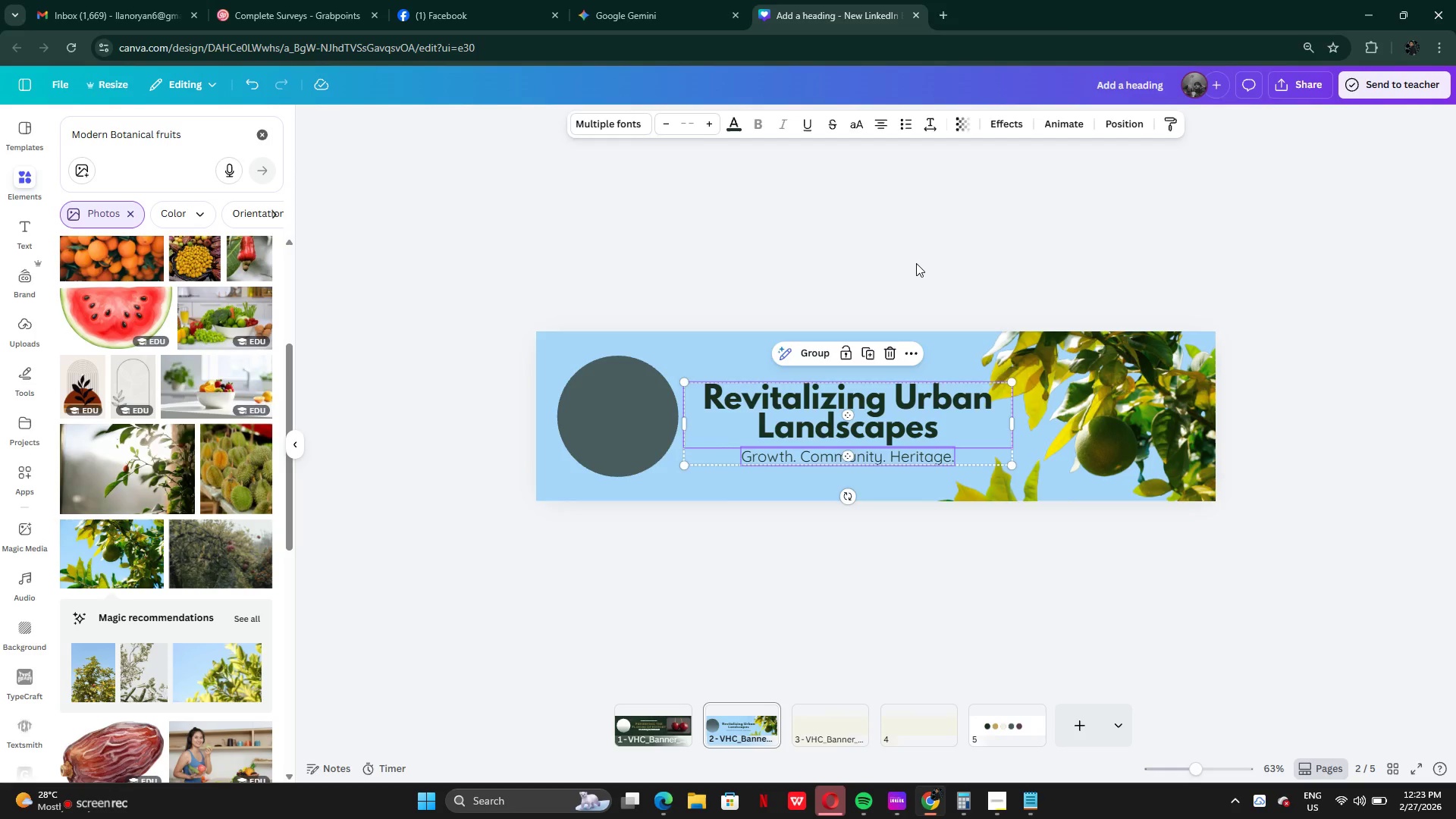 
left_click([916, 263])
 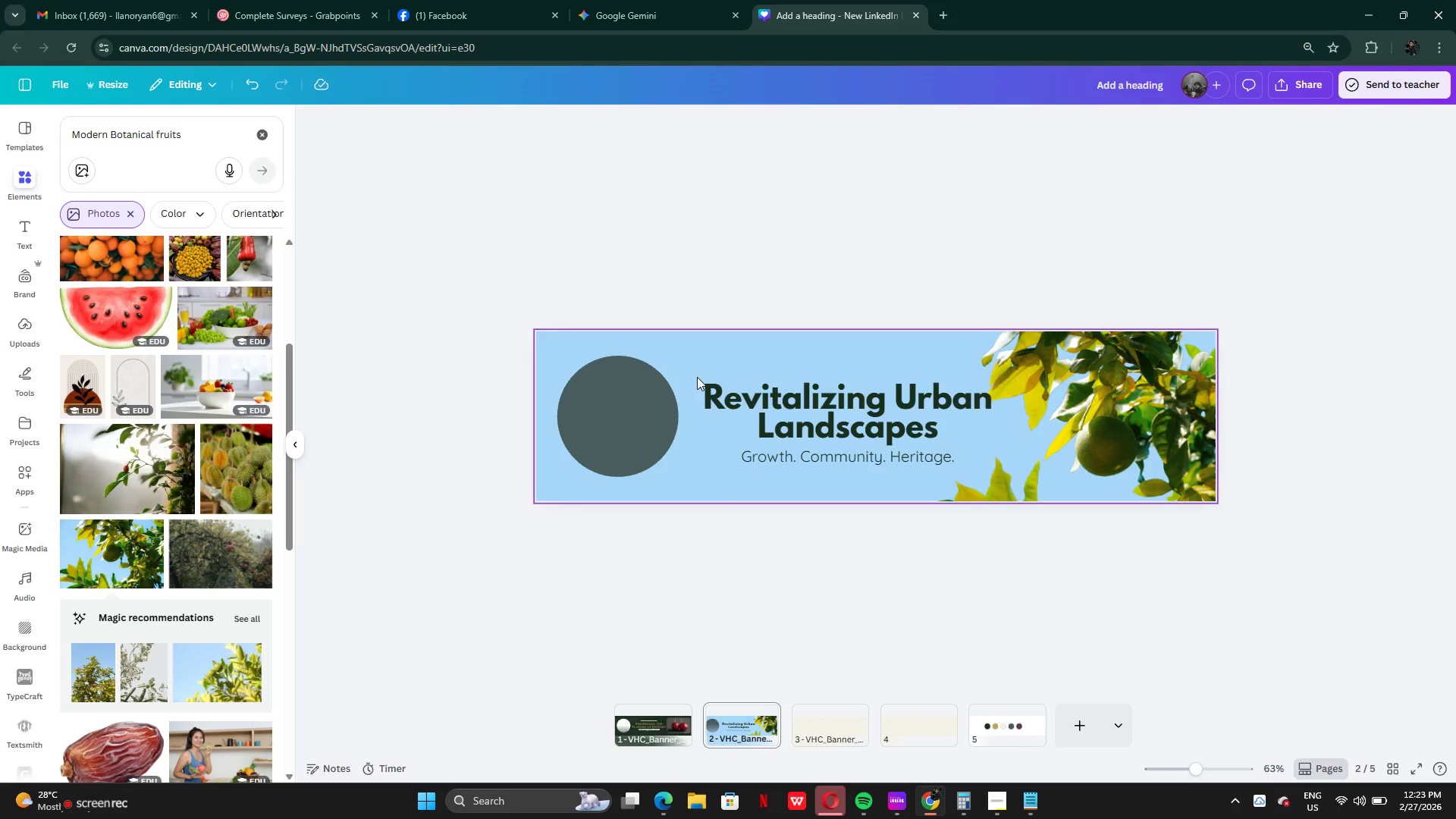 
left_click_drag(start_coordinate=[640, 419], to_coordinate=[645, 419])
 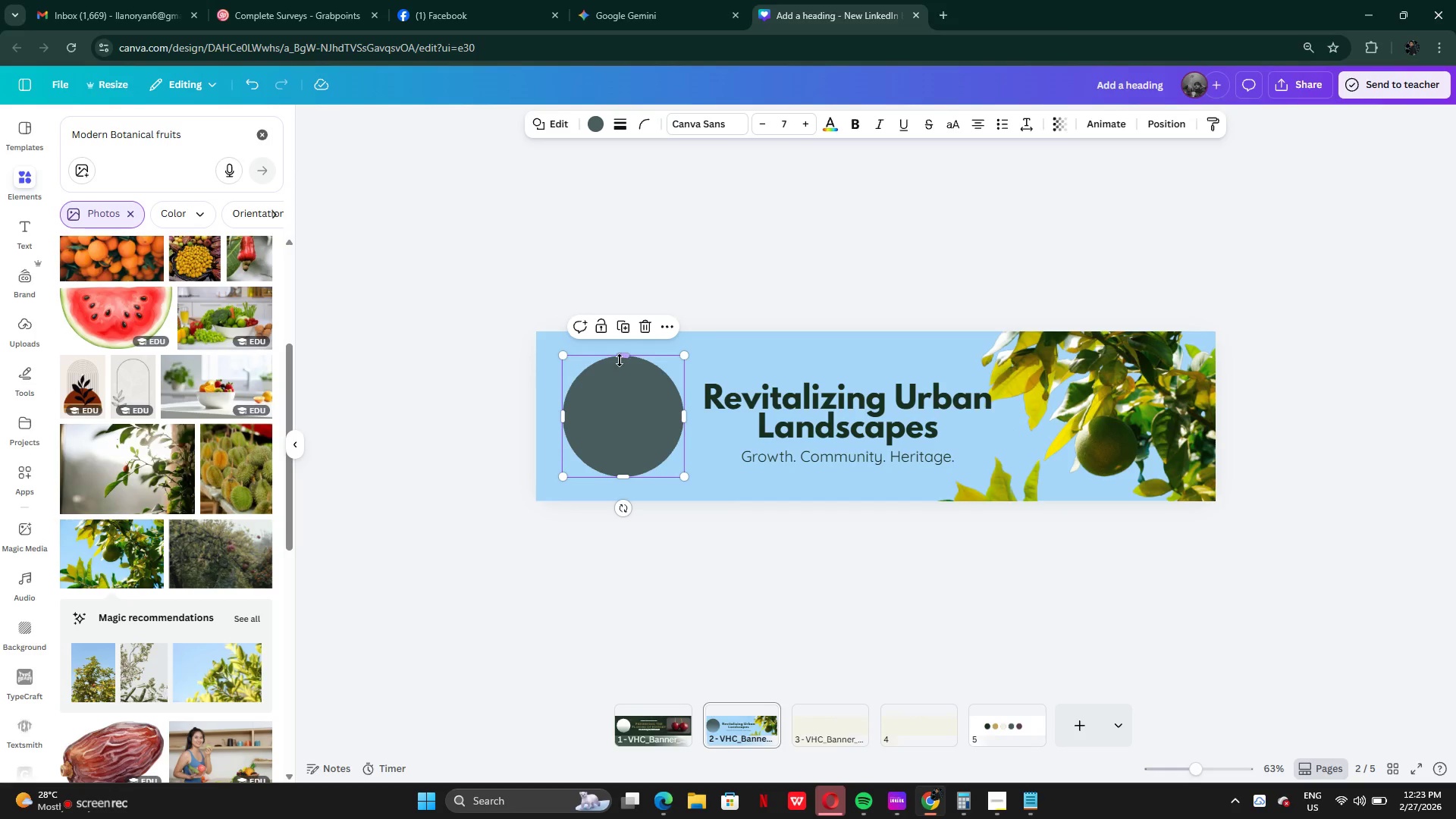 
key(Control+Z)
 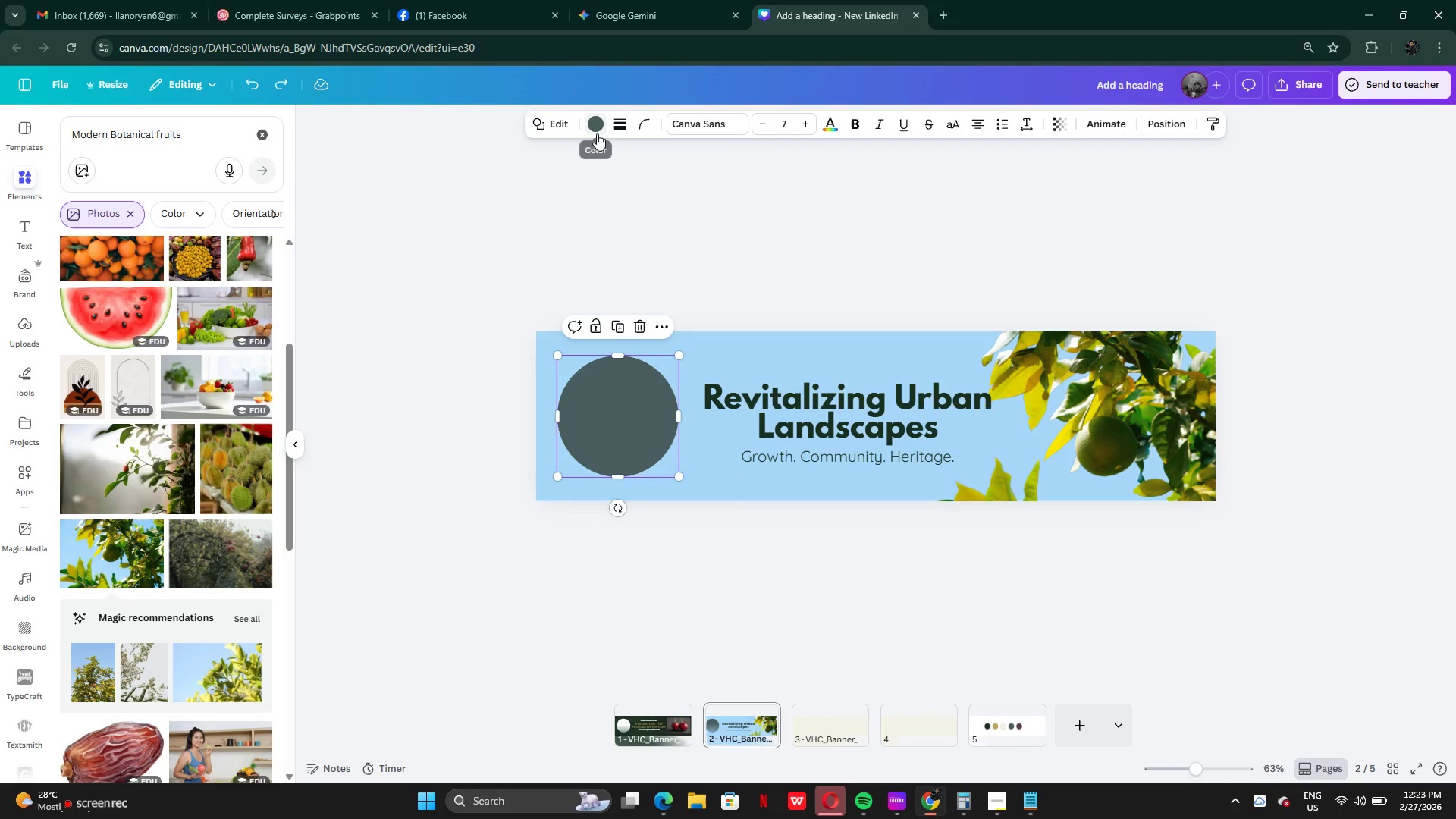 
left_click([599, 133])
 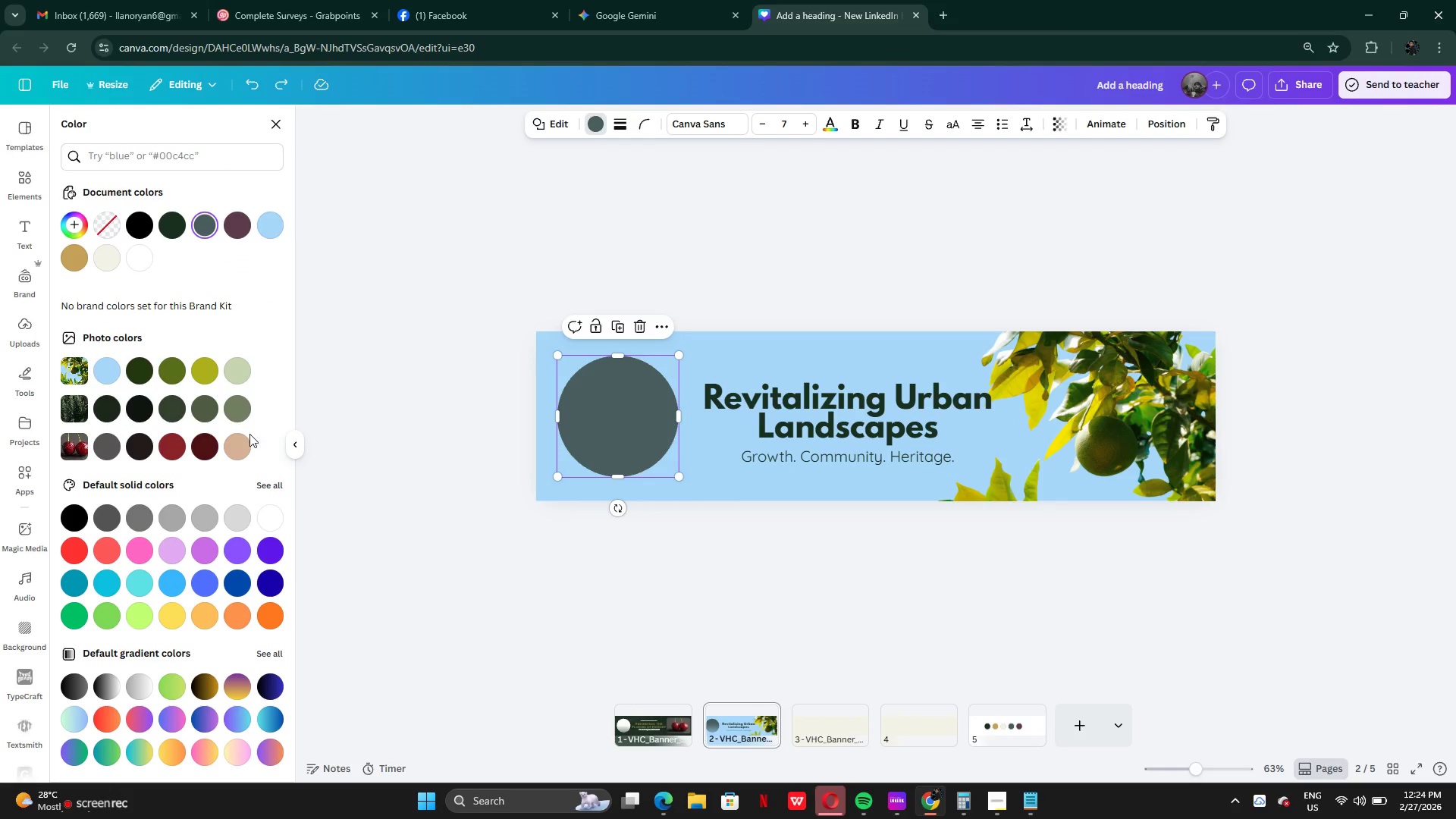 
left_click([268, 516])
 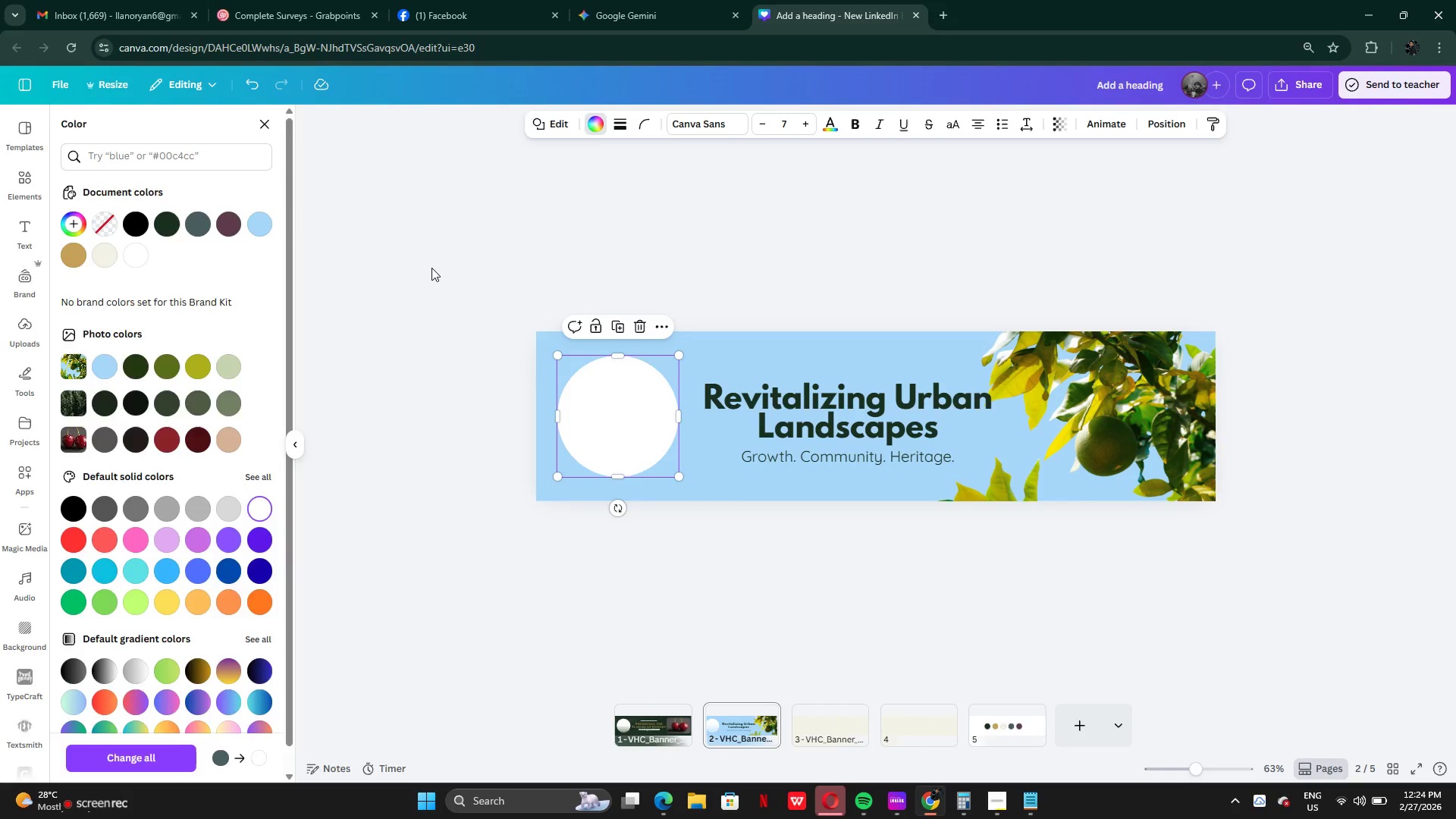 
double_click([431, 268])
 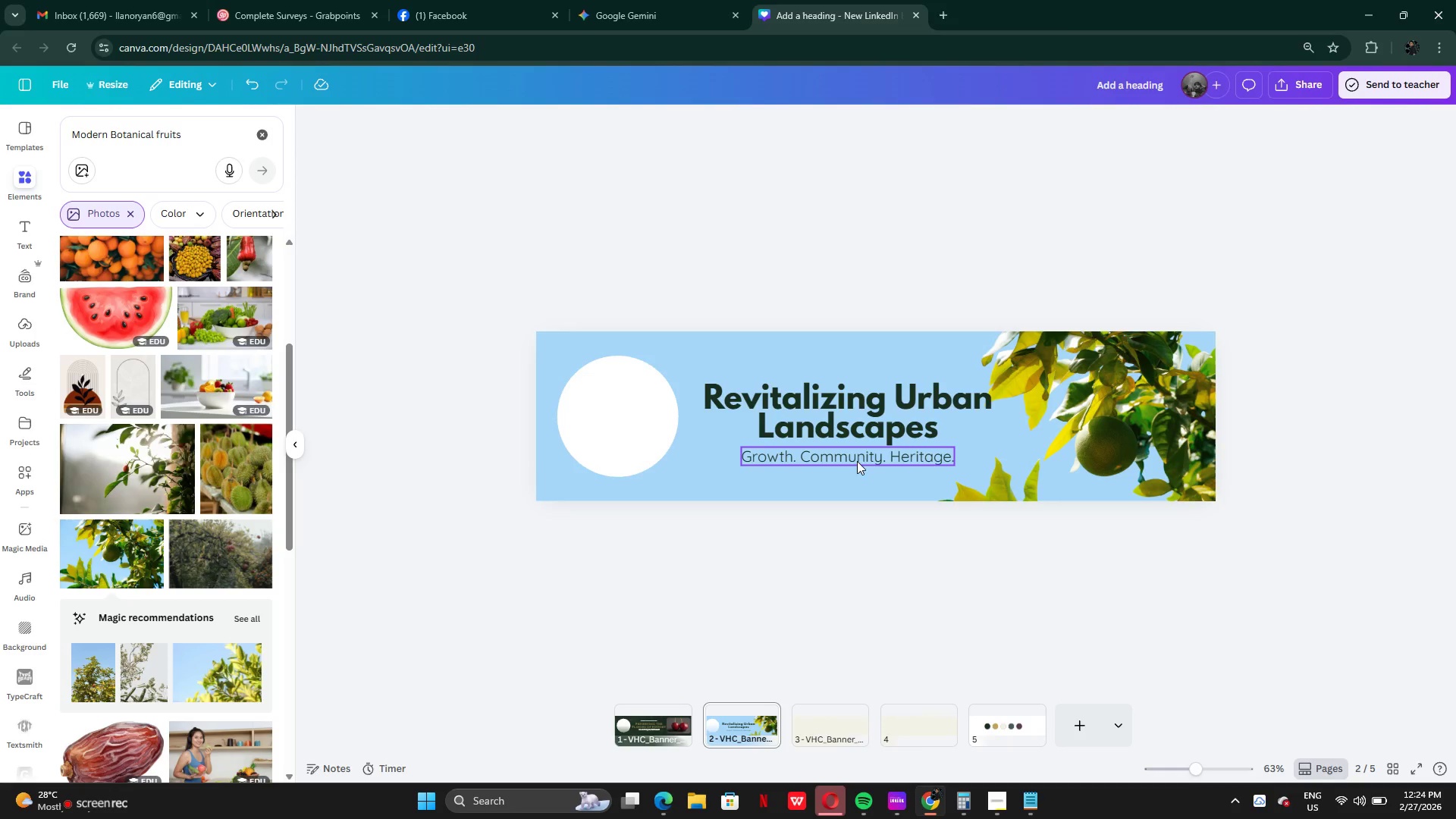 
mouse_move([855, 437])
 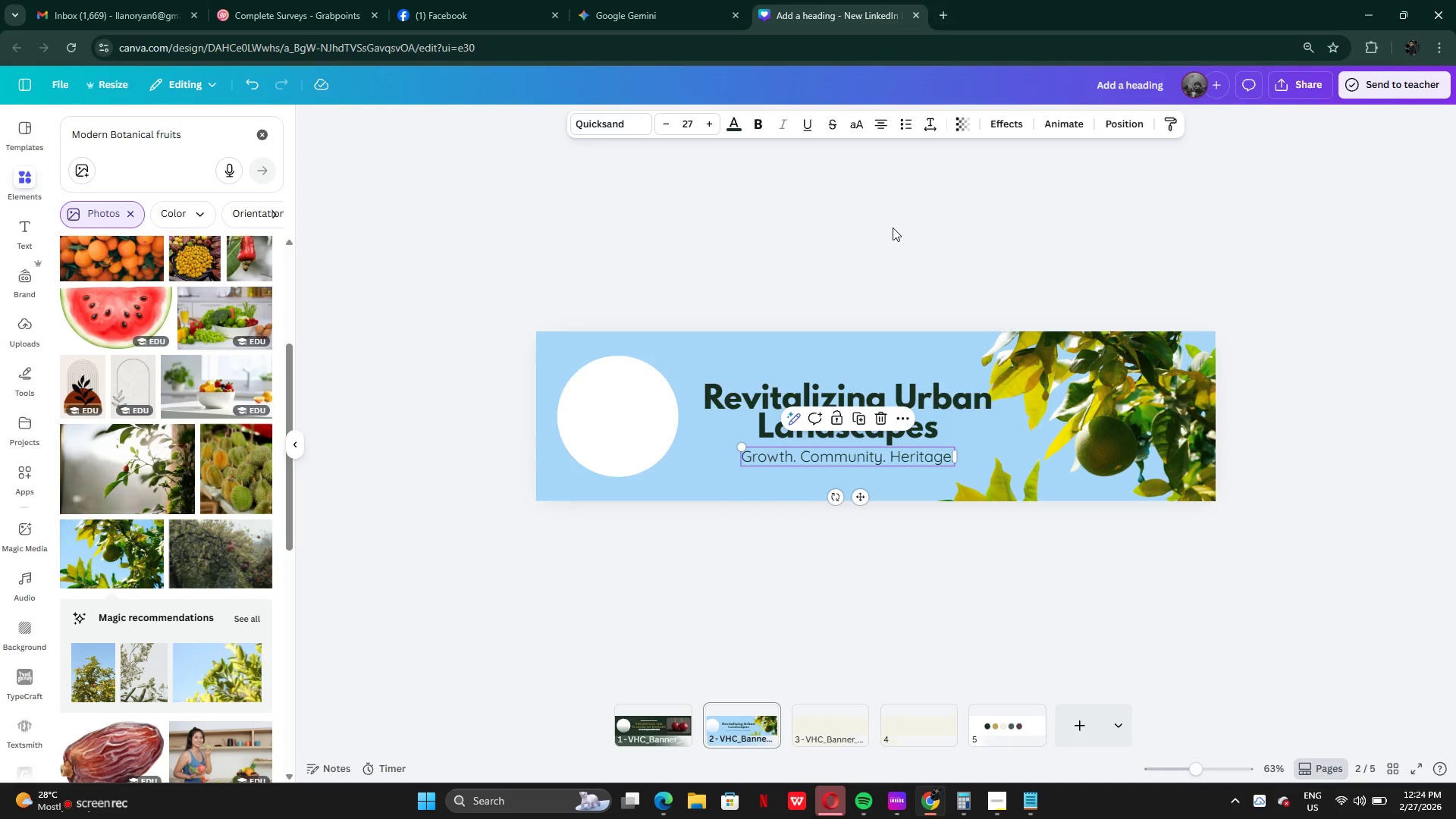 
left_click([893, 228])
 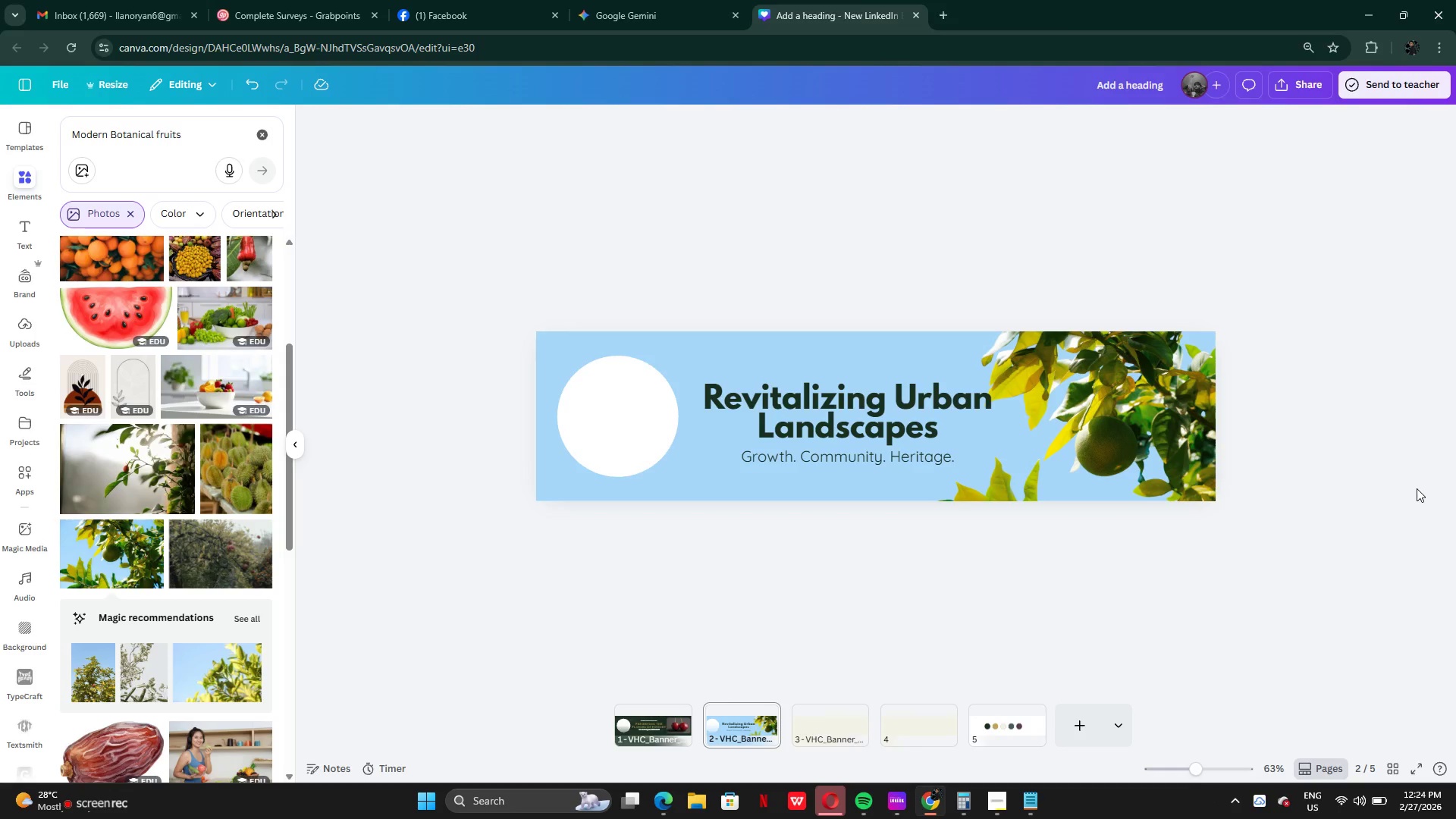 
wait(13.62)
 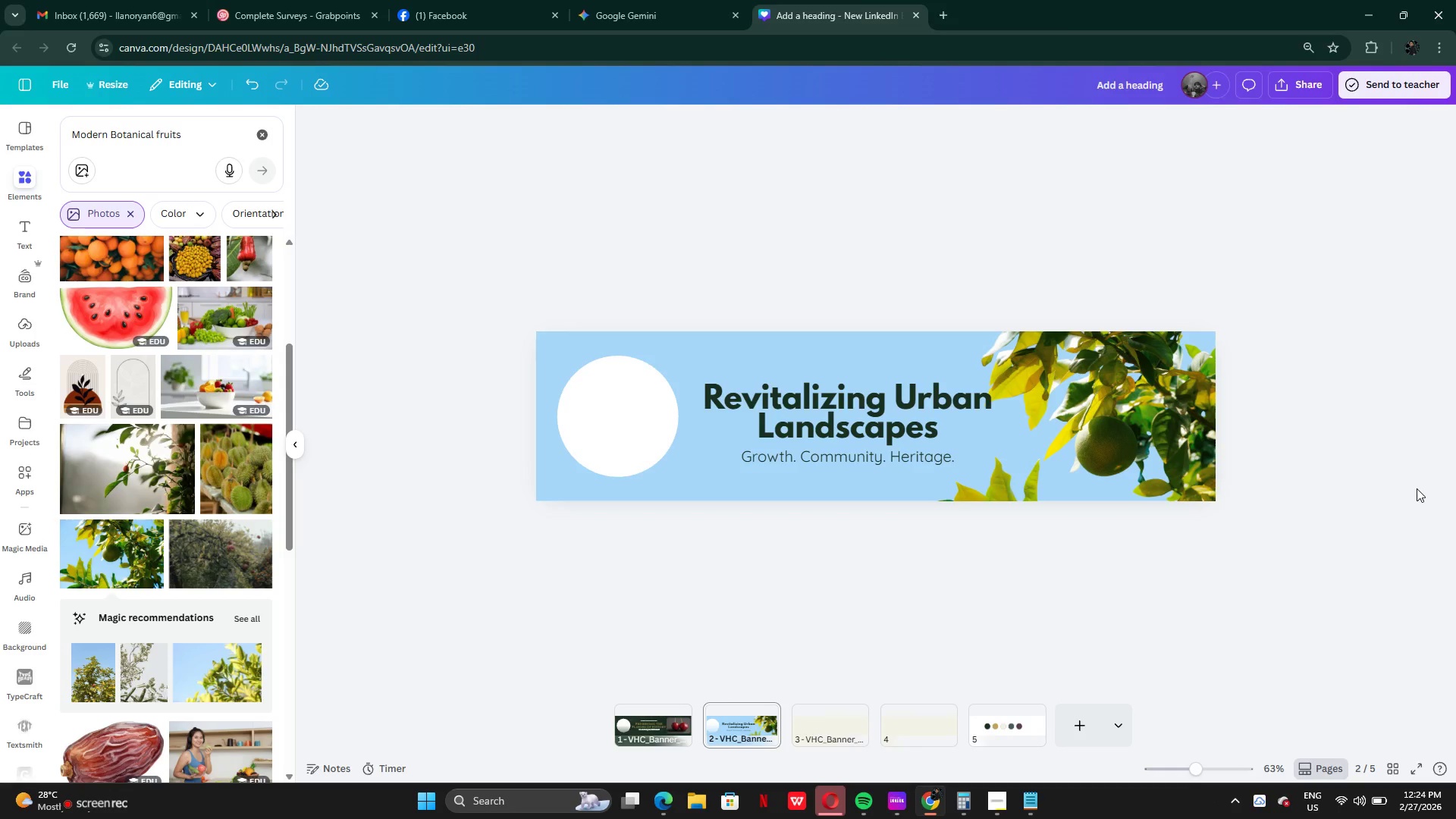 
left_click([677, 724])
 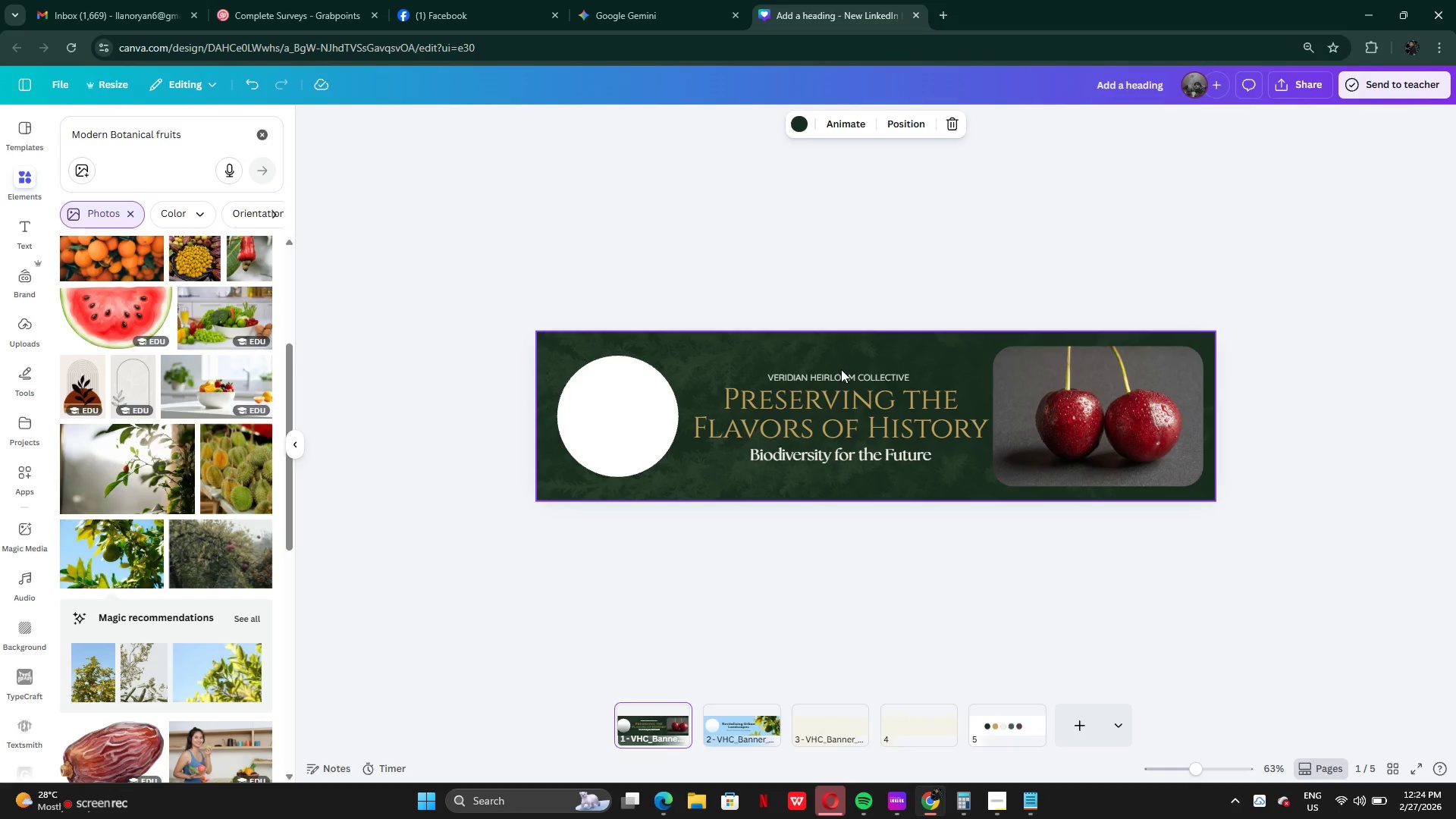 
left_click([841, 371])
 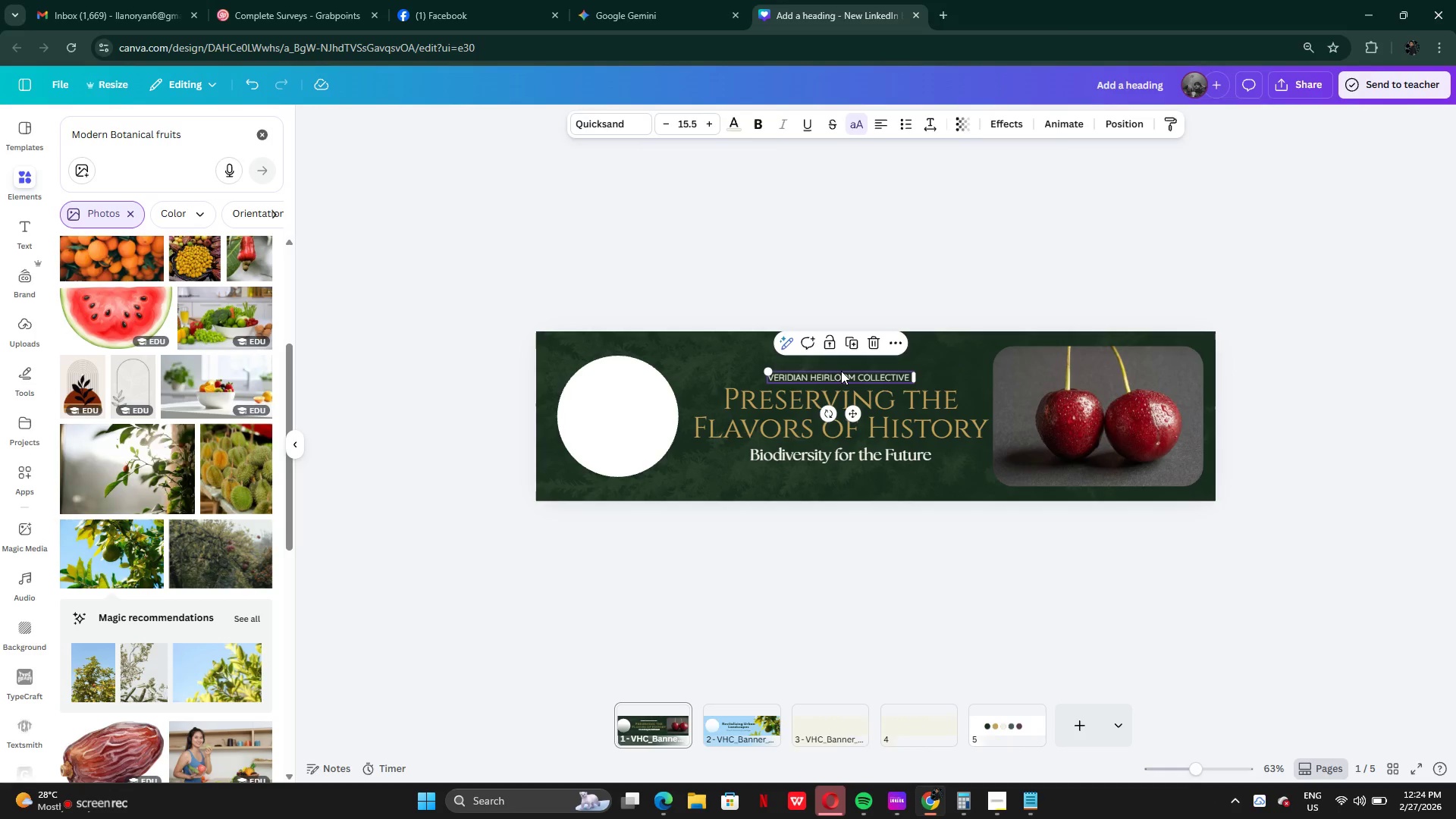 
key(Control+C)
 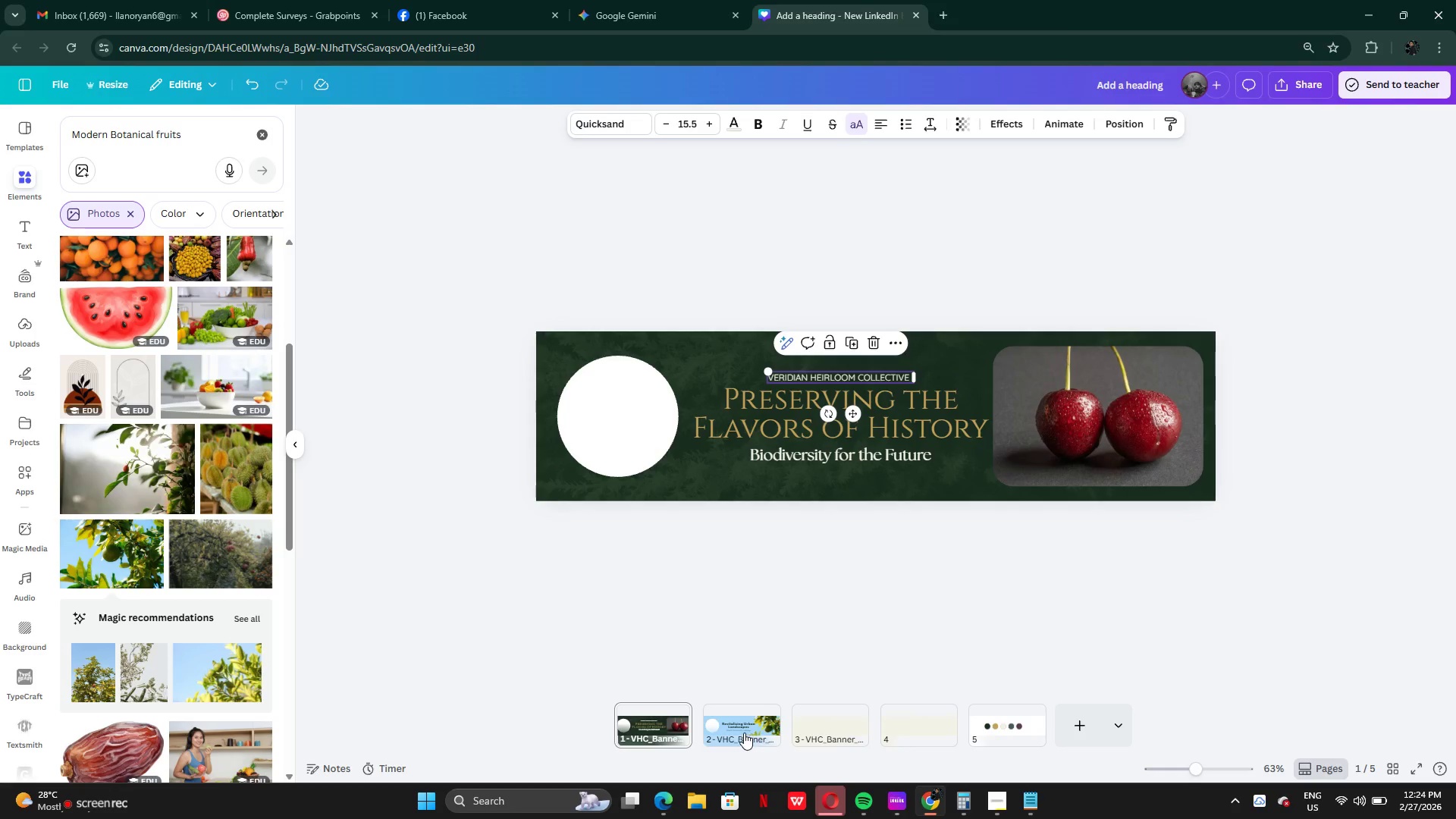 
left_click([742, 732])
 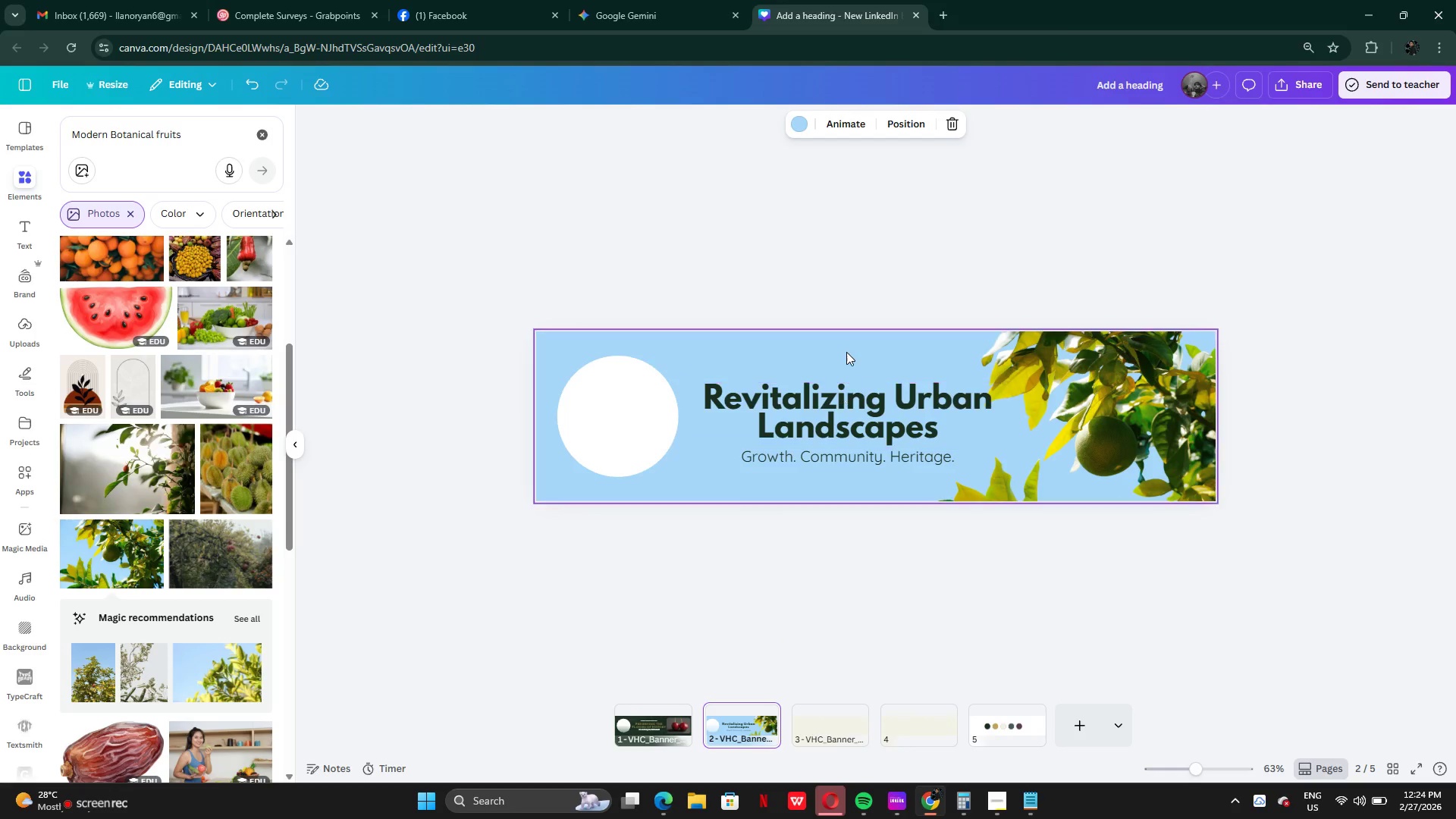 
key(Control+V)
 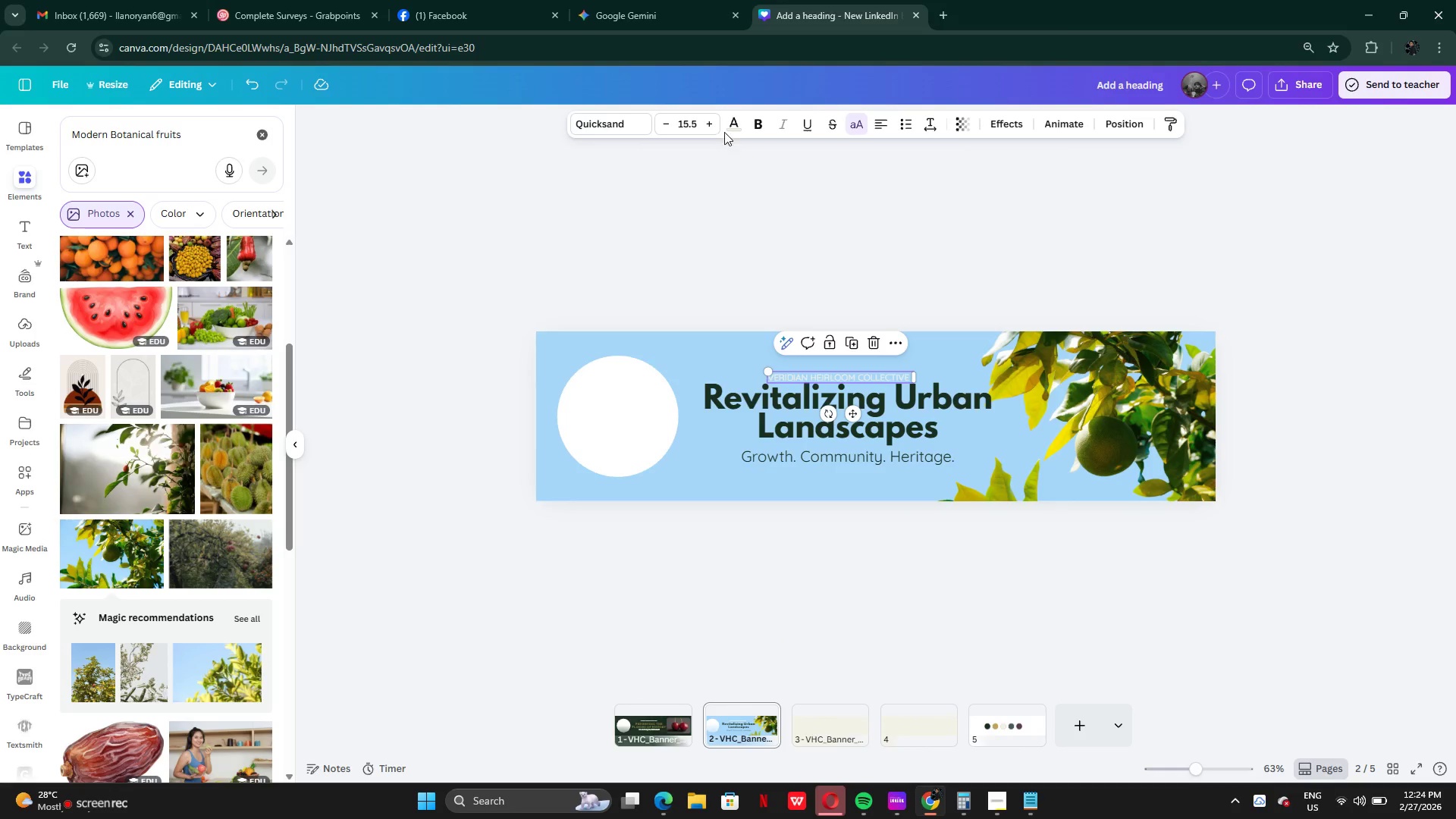 
left_click([727, 128])
 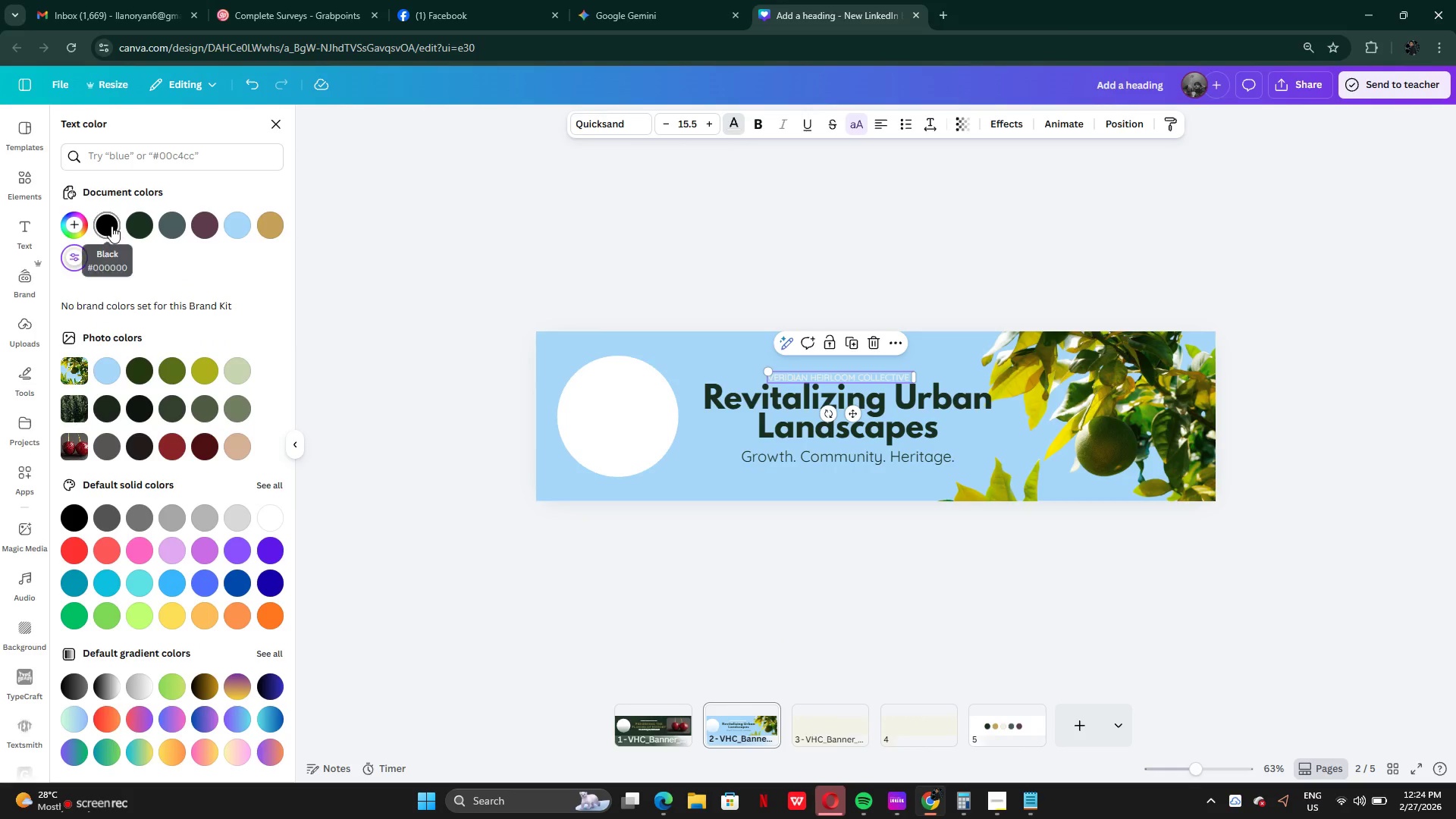 
left_click([125, 228])
 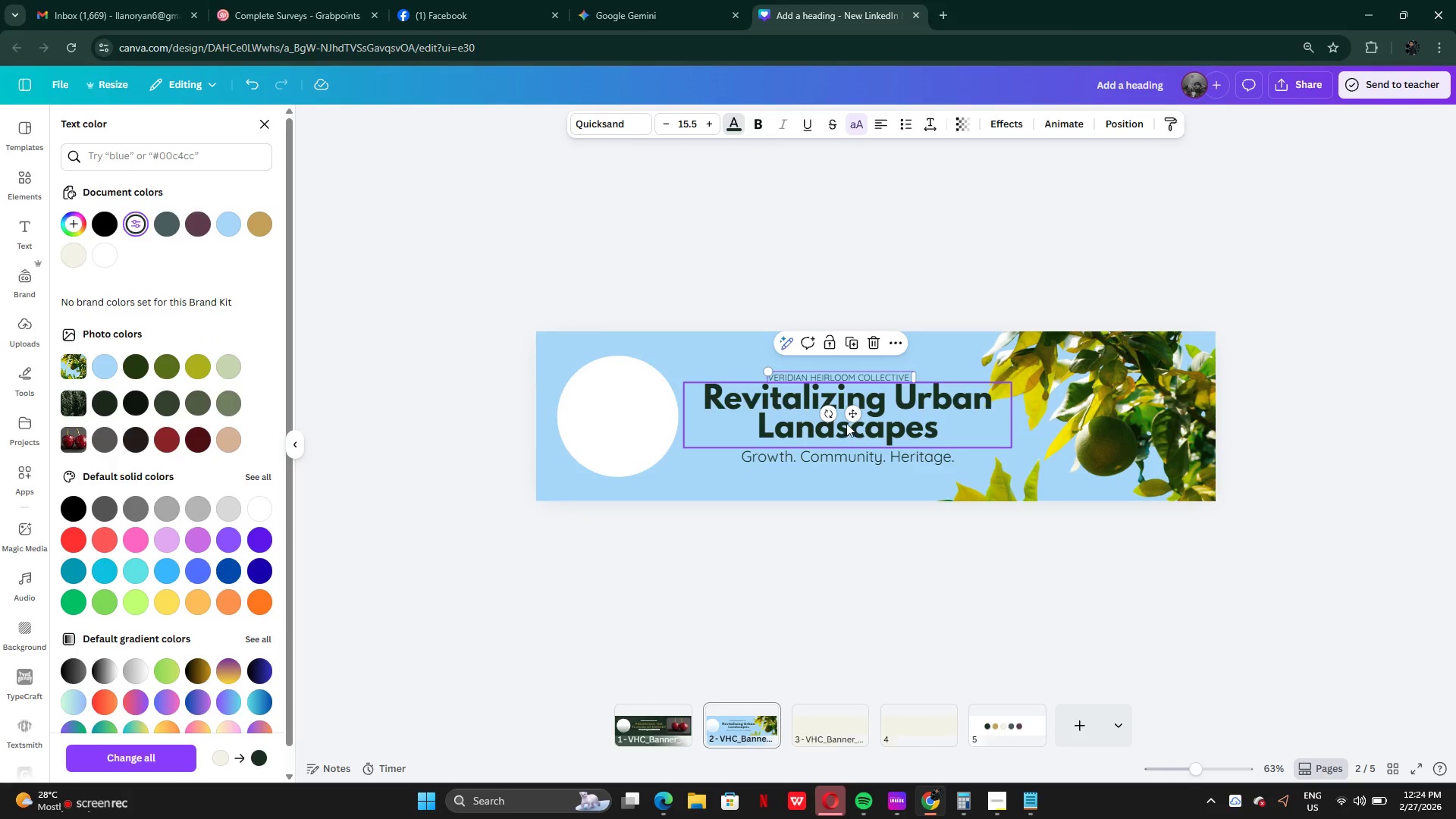 
left_click_drag(start_coordinate=[848, 412], to_coordinate=[866, 405])
 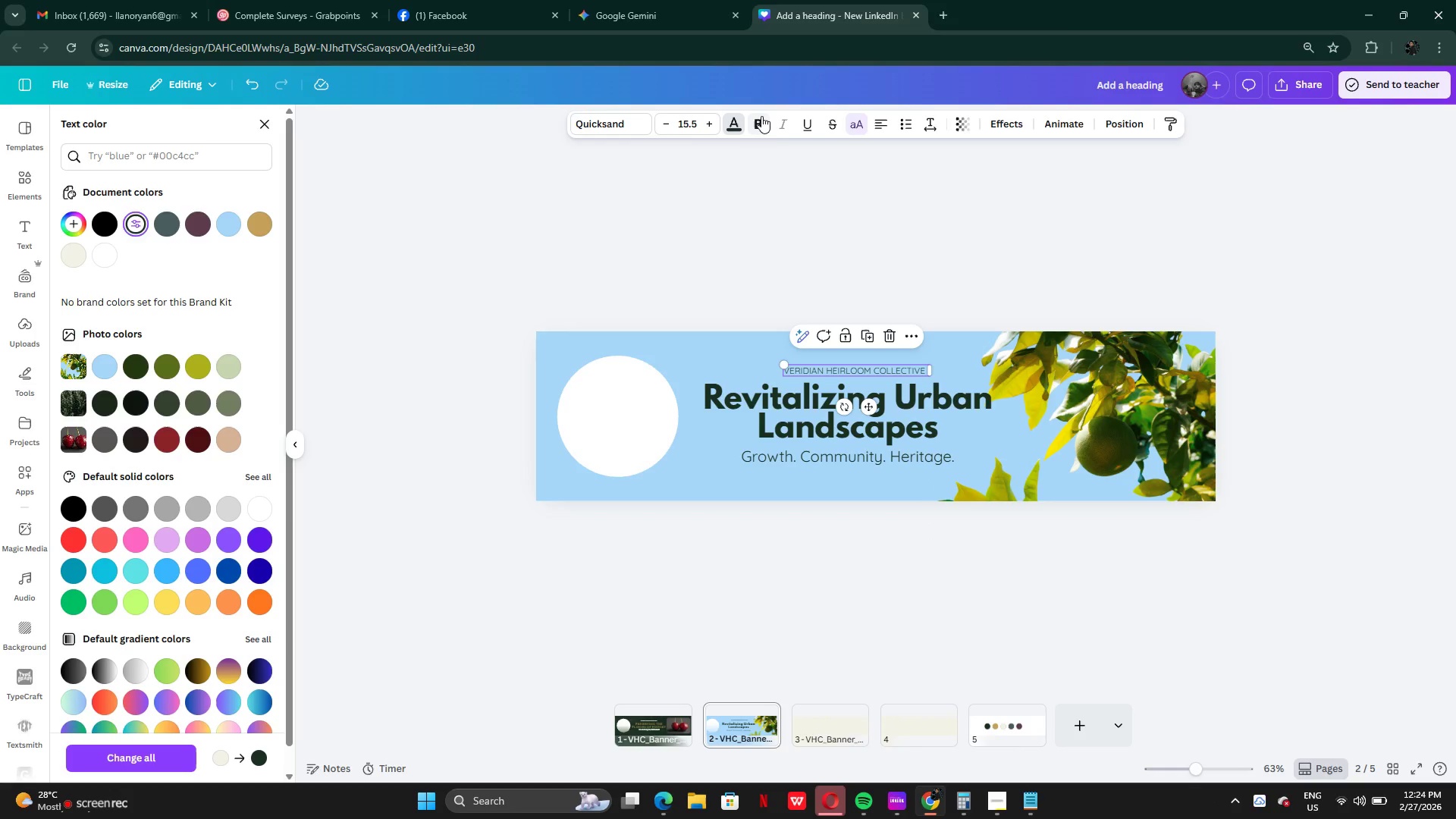 
left_click([761, 116])
 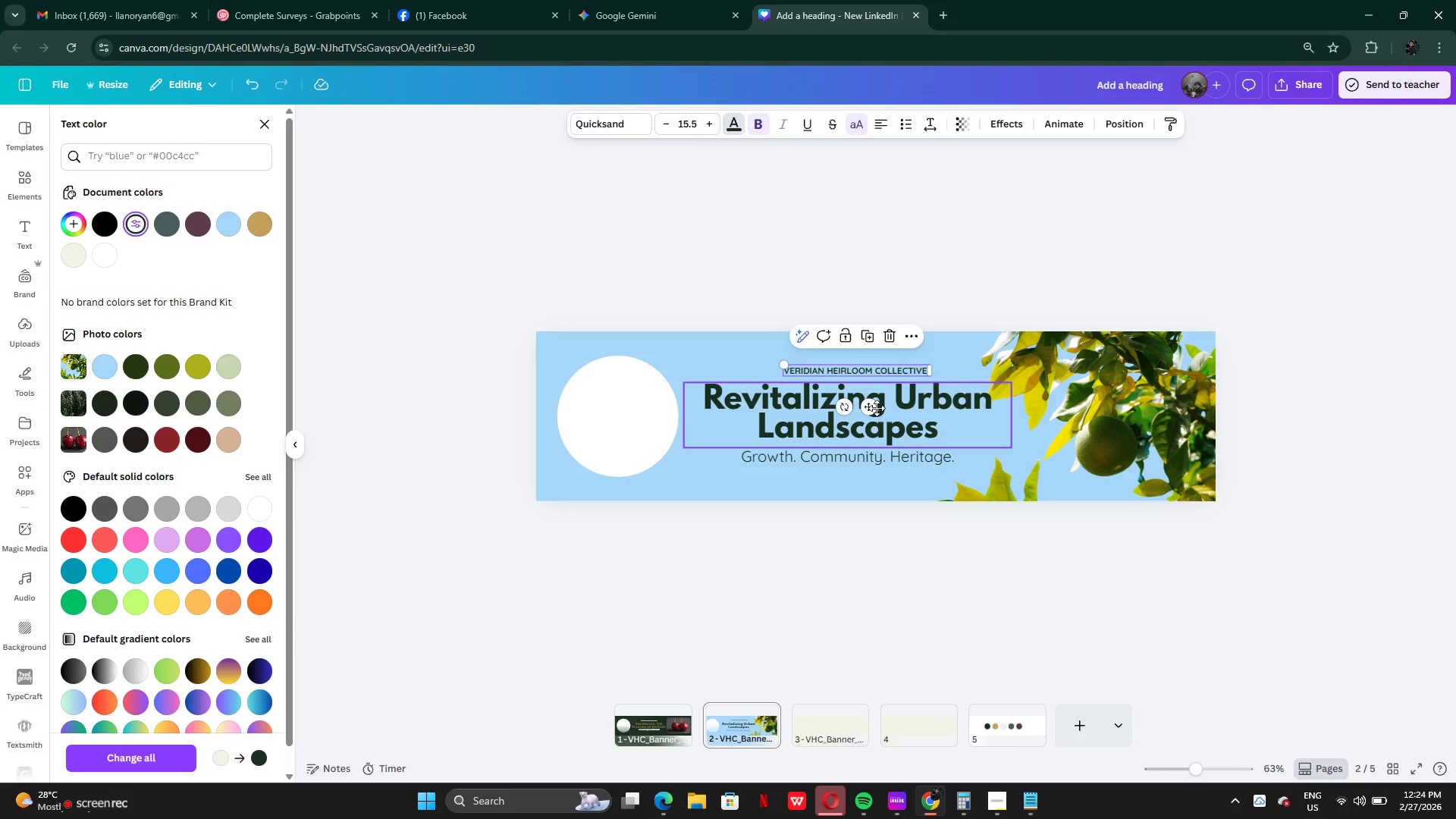 
left_click_drag(start_coordinate=[871, 406], to_coordinate=[860, 406])
 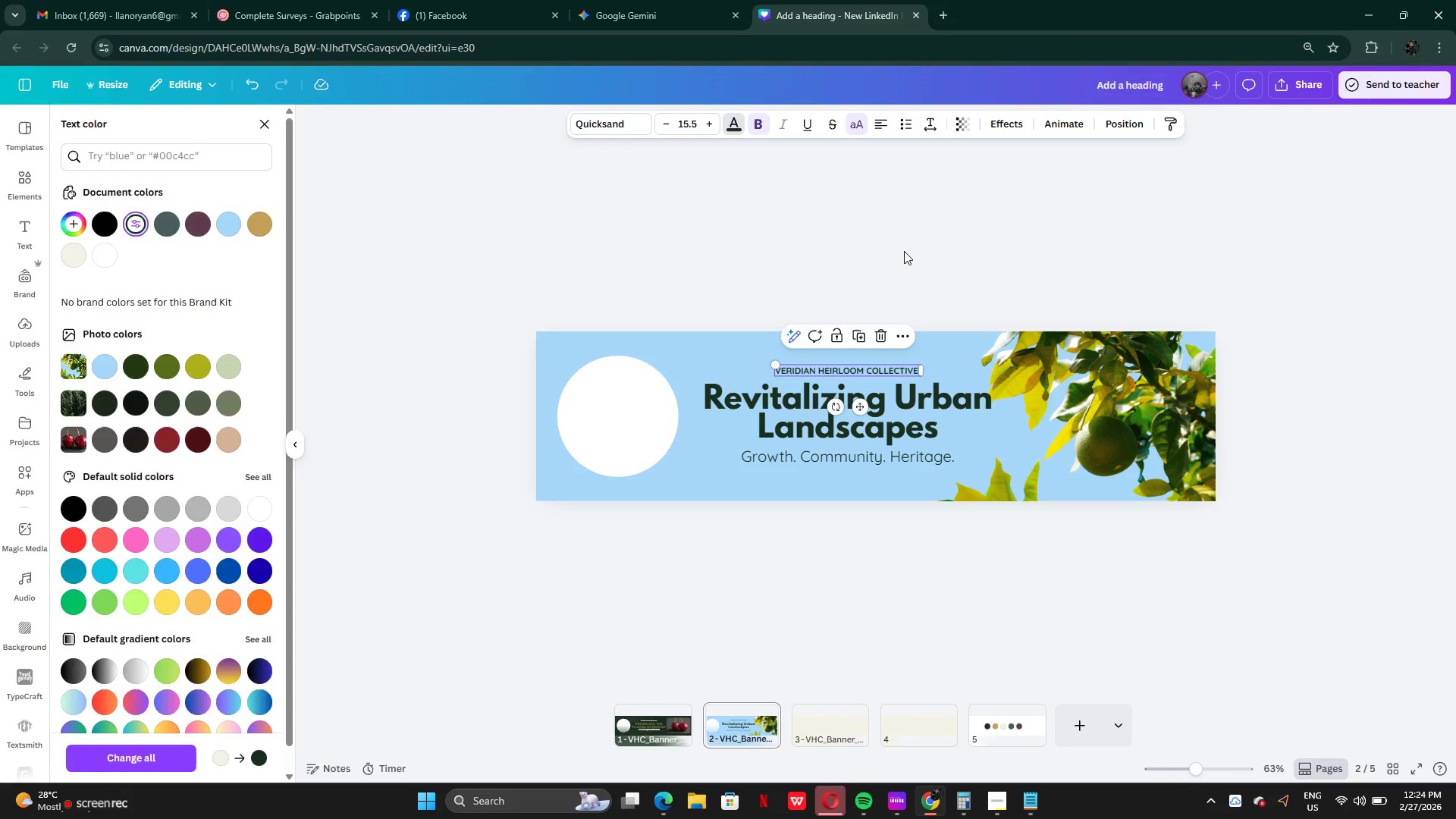 
left_click([904, 251])
 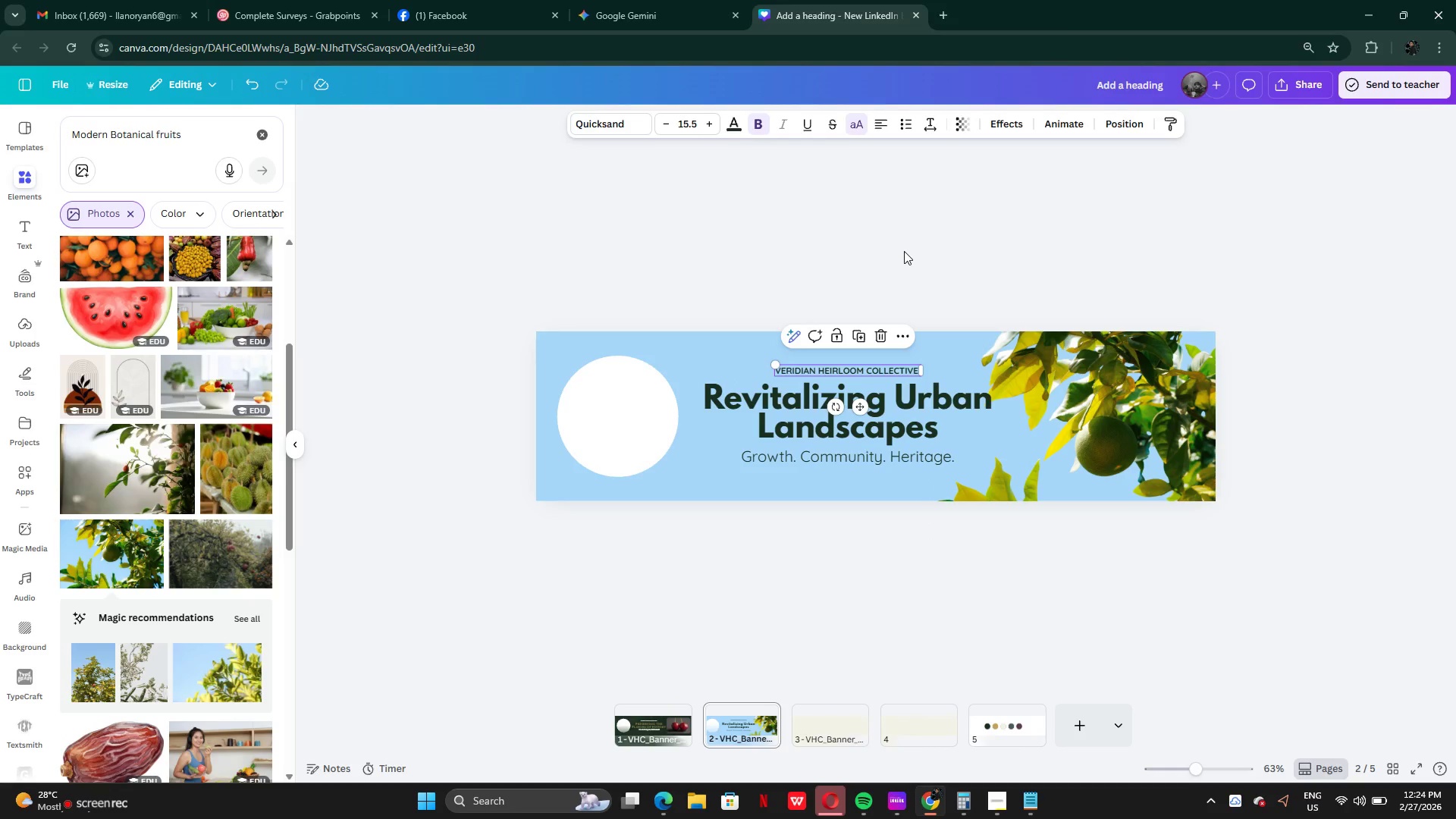 
left_click([904, 251])
 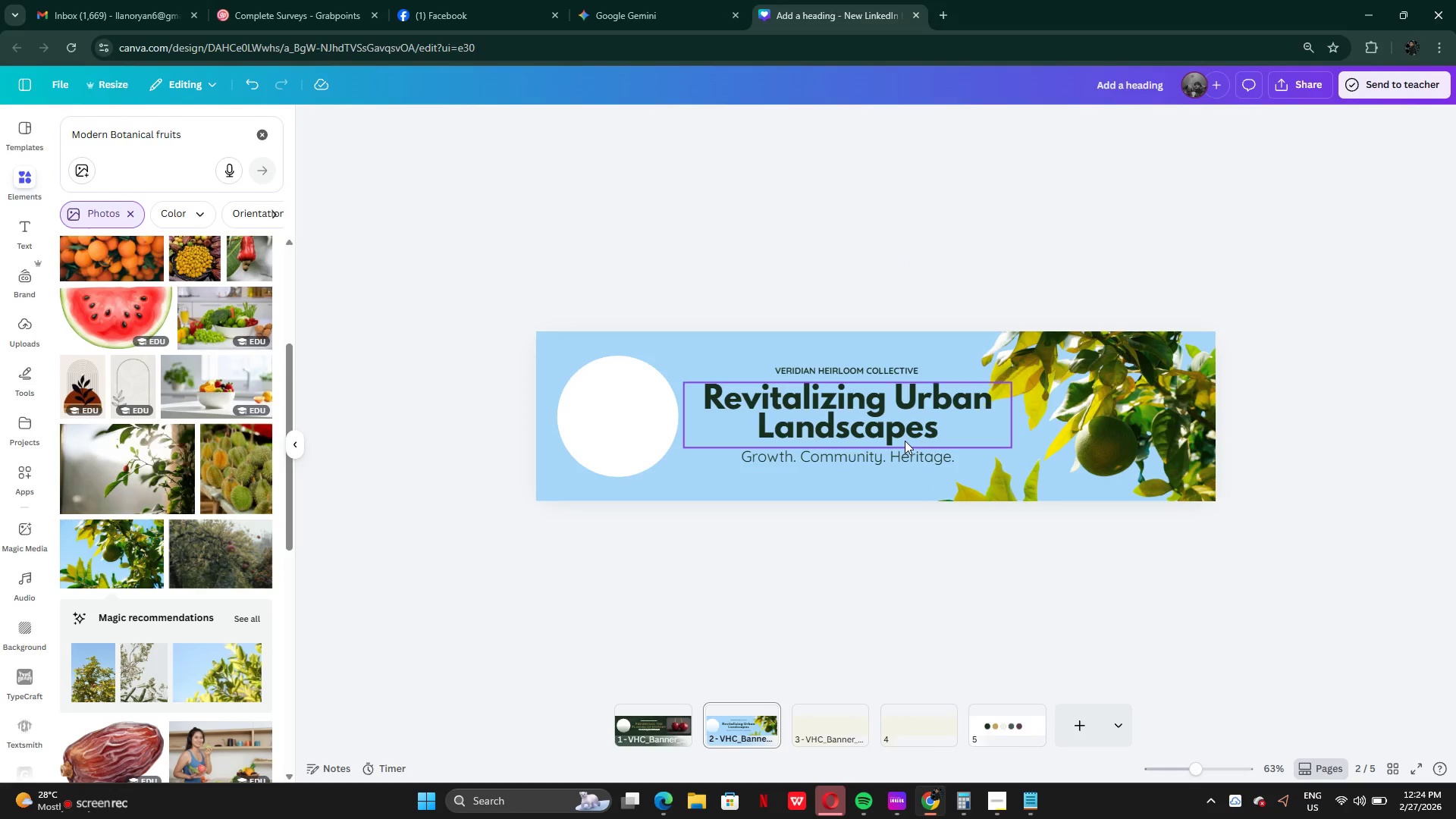 
left_click([905, 441])
 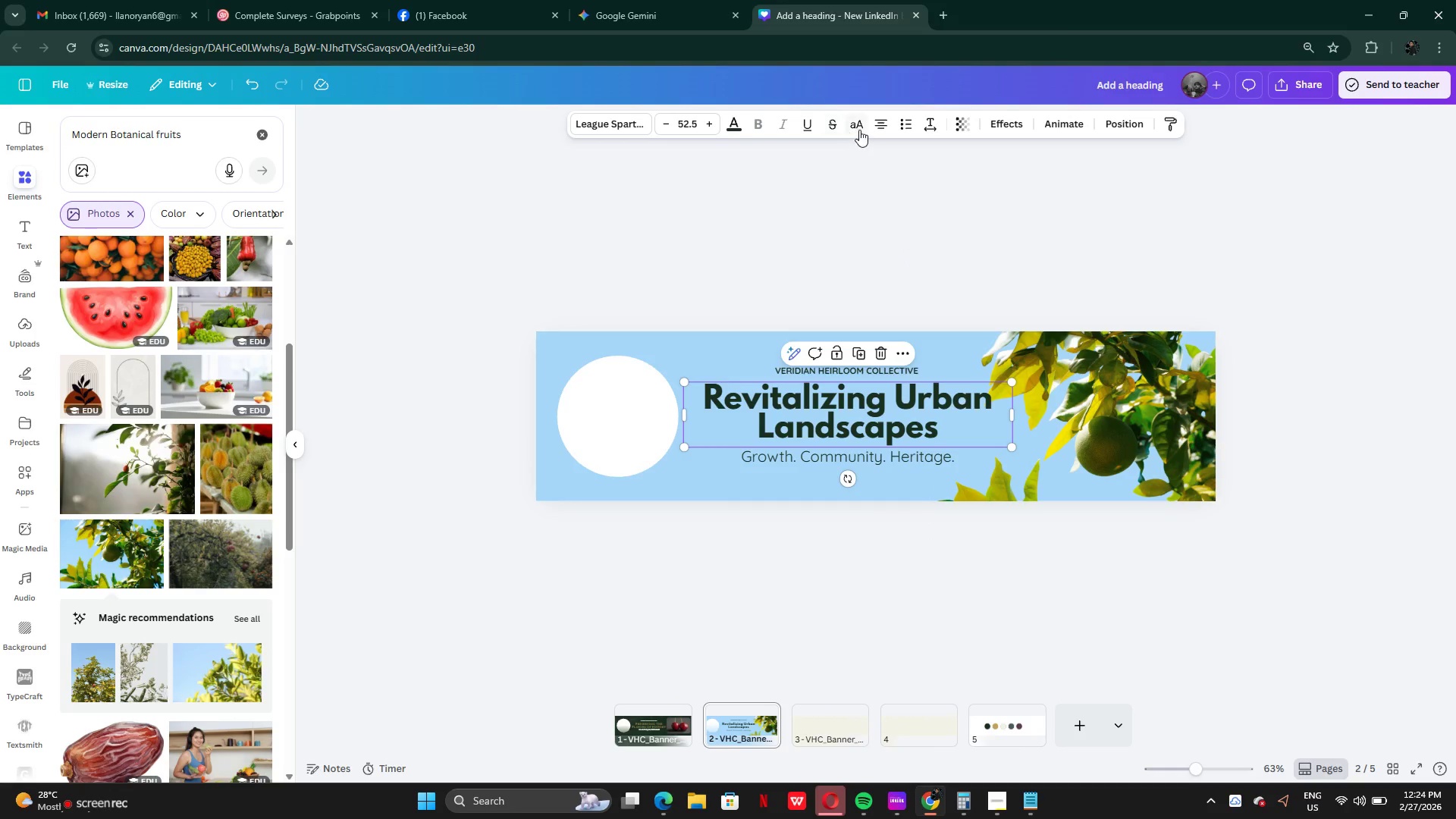 
left_click([858, 127])
 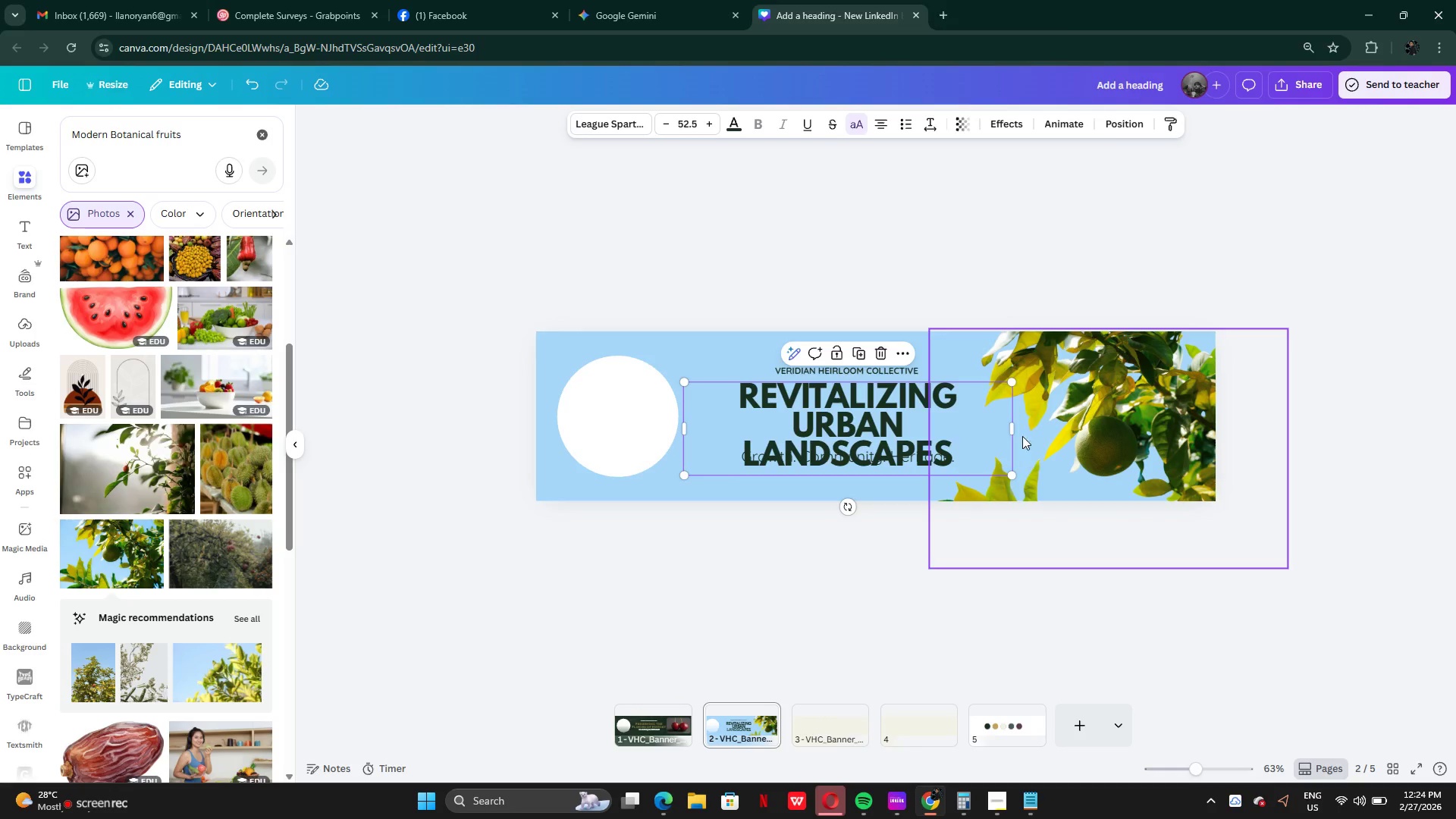 
left_click_drag(start_coordinate=[1018, 432], to_coordinate=[1040, 431])
 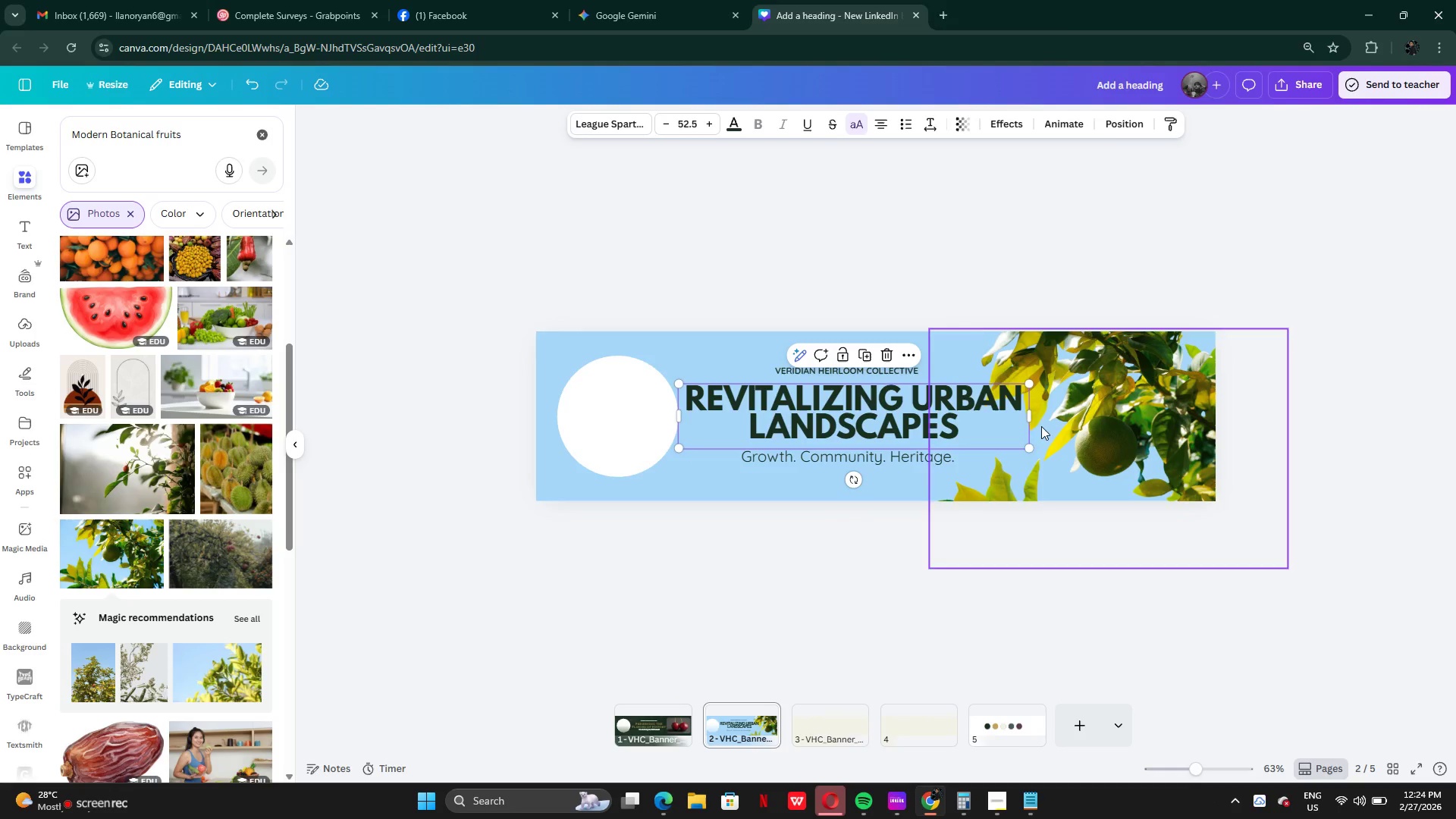 
left_click_drag(start_coordinate=[1033, 425], to_coordinate=[1031, 422])
 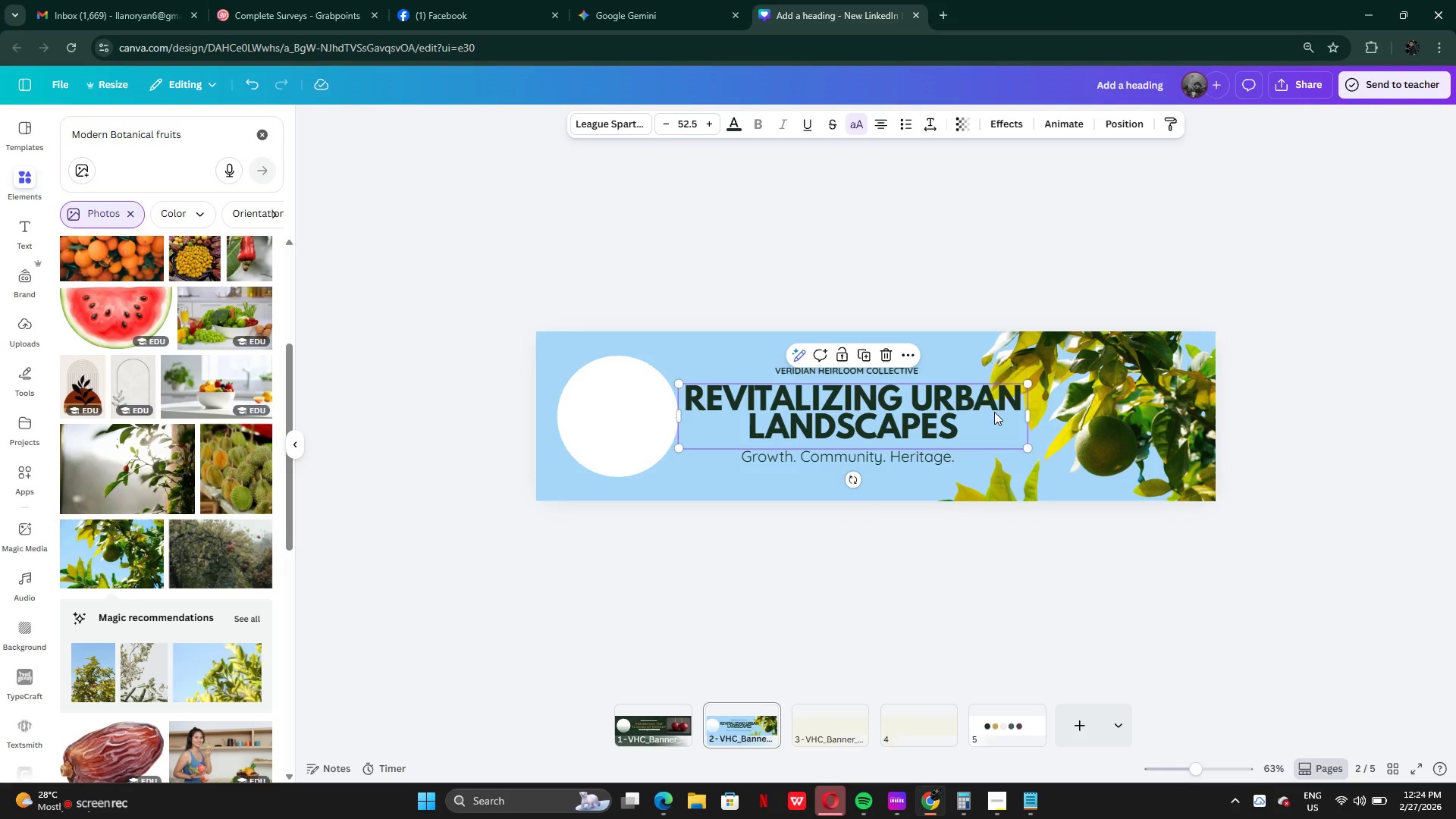 
left_click_drag(start_coordinate=[992, 414], to_coordinate=[999, 418])
 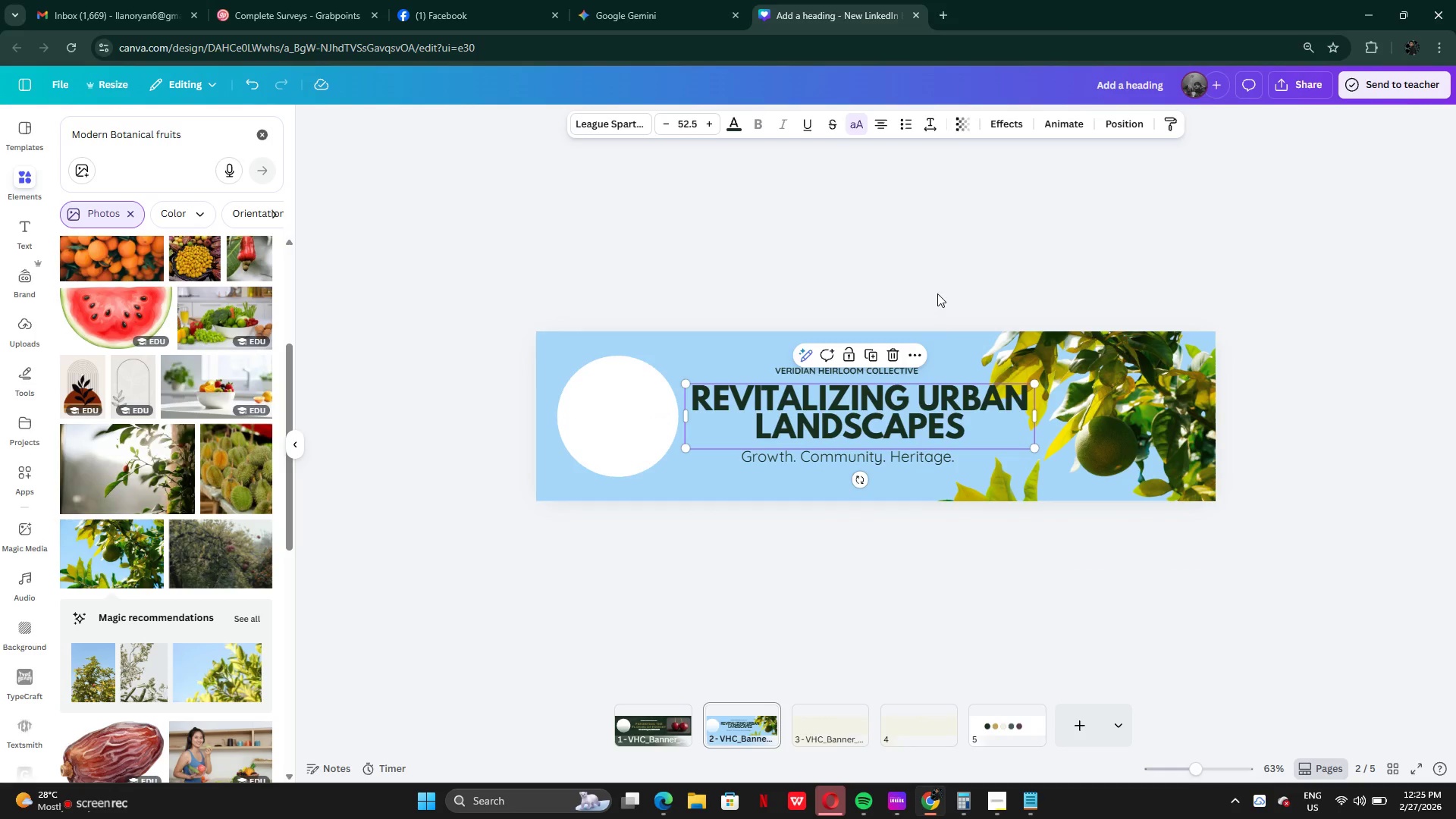 
left_click([938, 292])
 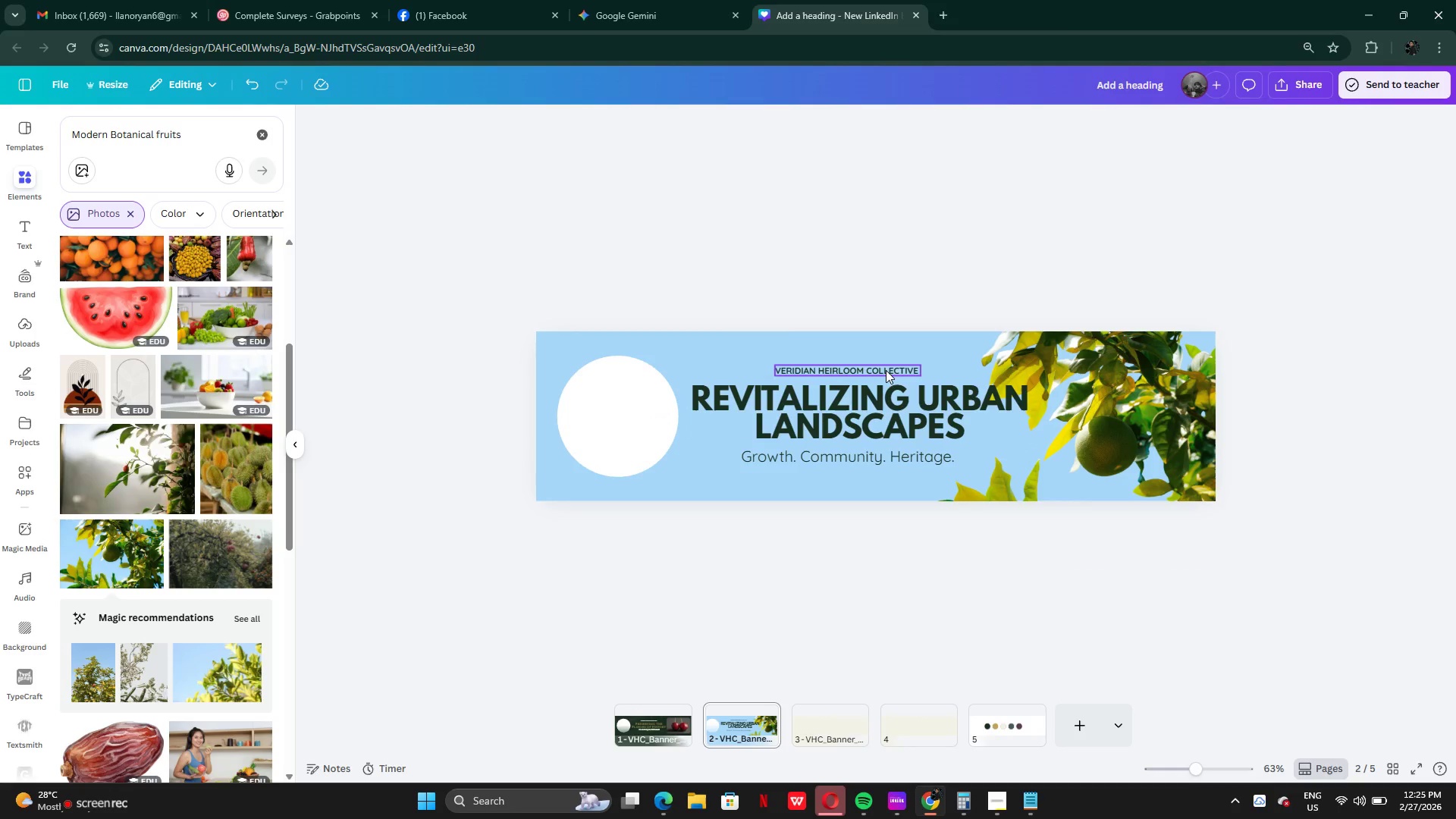 
left_click_drag(start_coordinate=[886, 370], to_coordinate=[899, 372])
 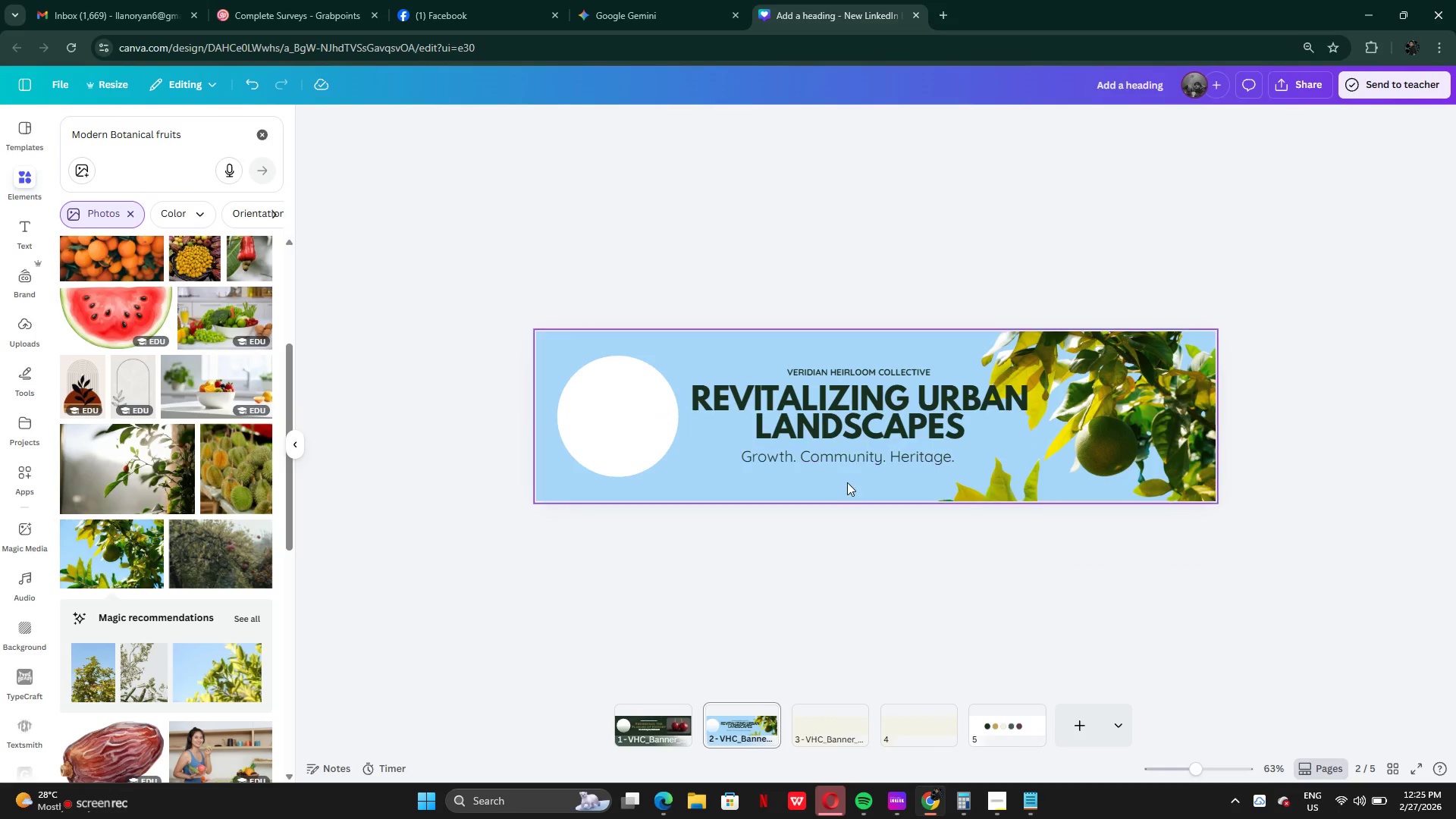 
left_click_drag(start_coordinate=[858, 456], to_coordinate=[874, 456])
 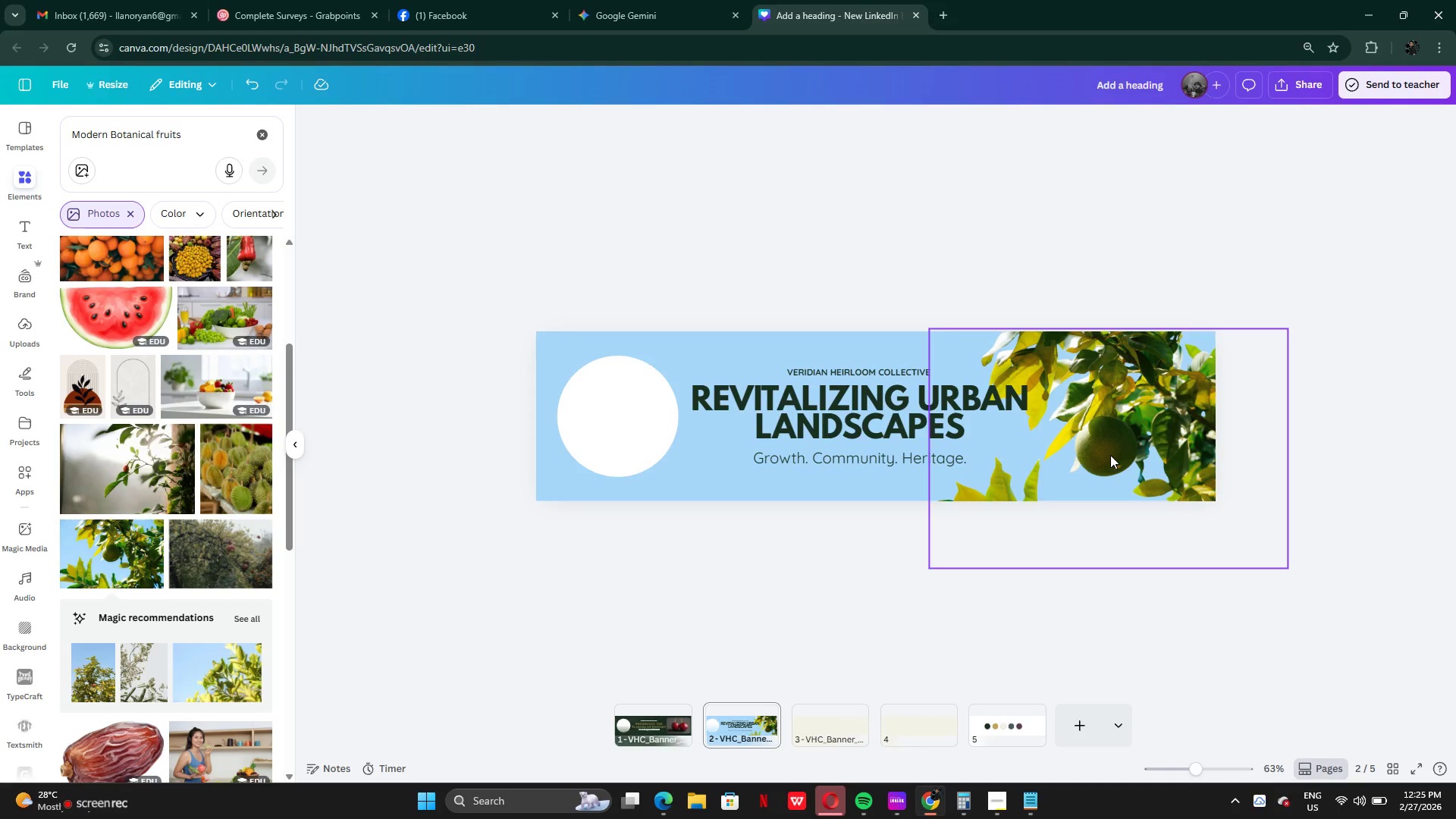 
wait(11.53)
 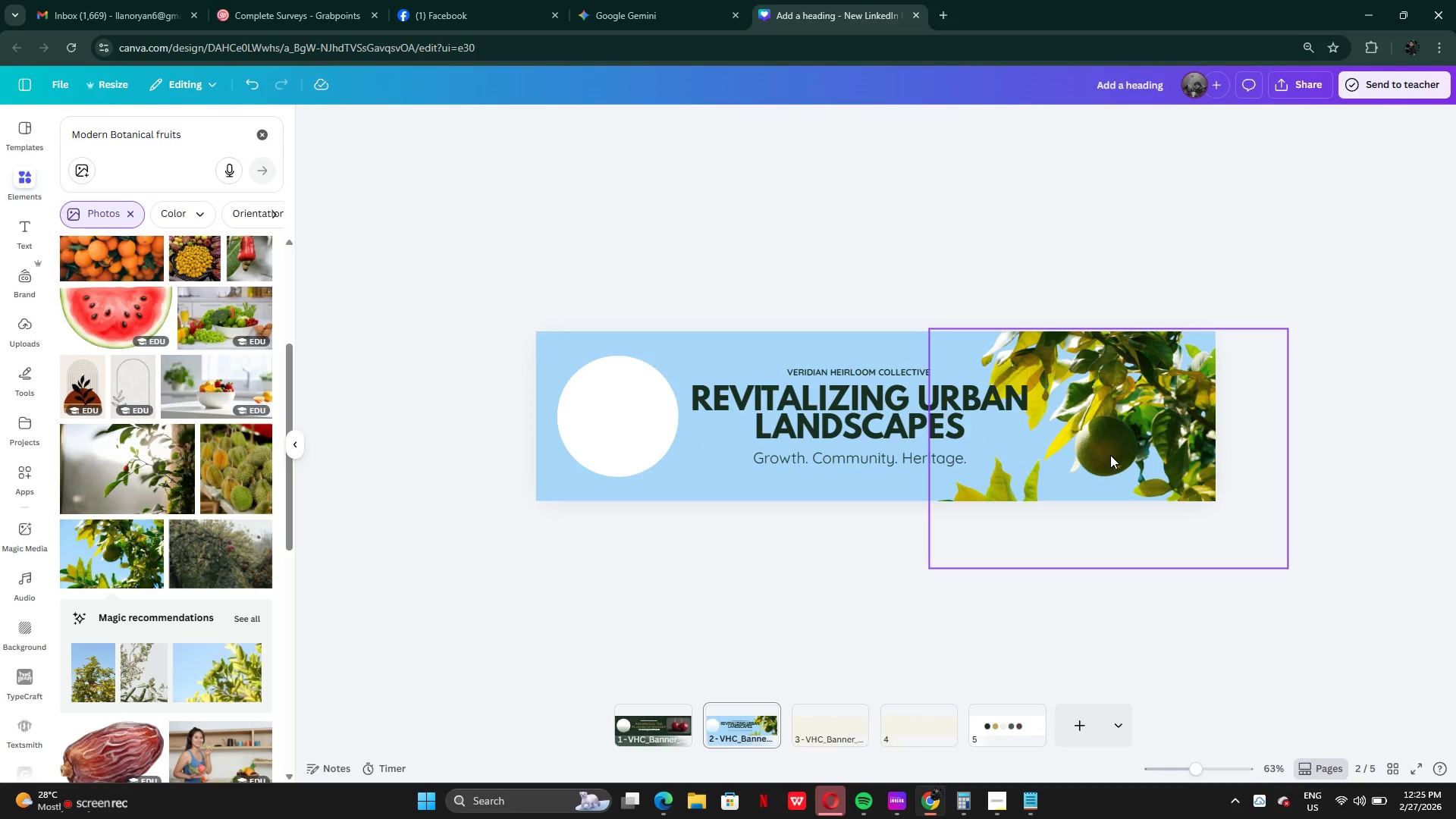 
left_click_drag(start_coordinate=[899, 469], to_coordinate=[900, 463])
 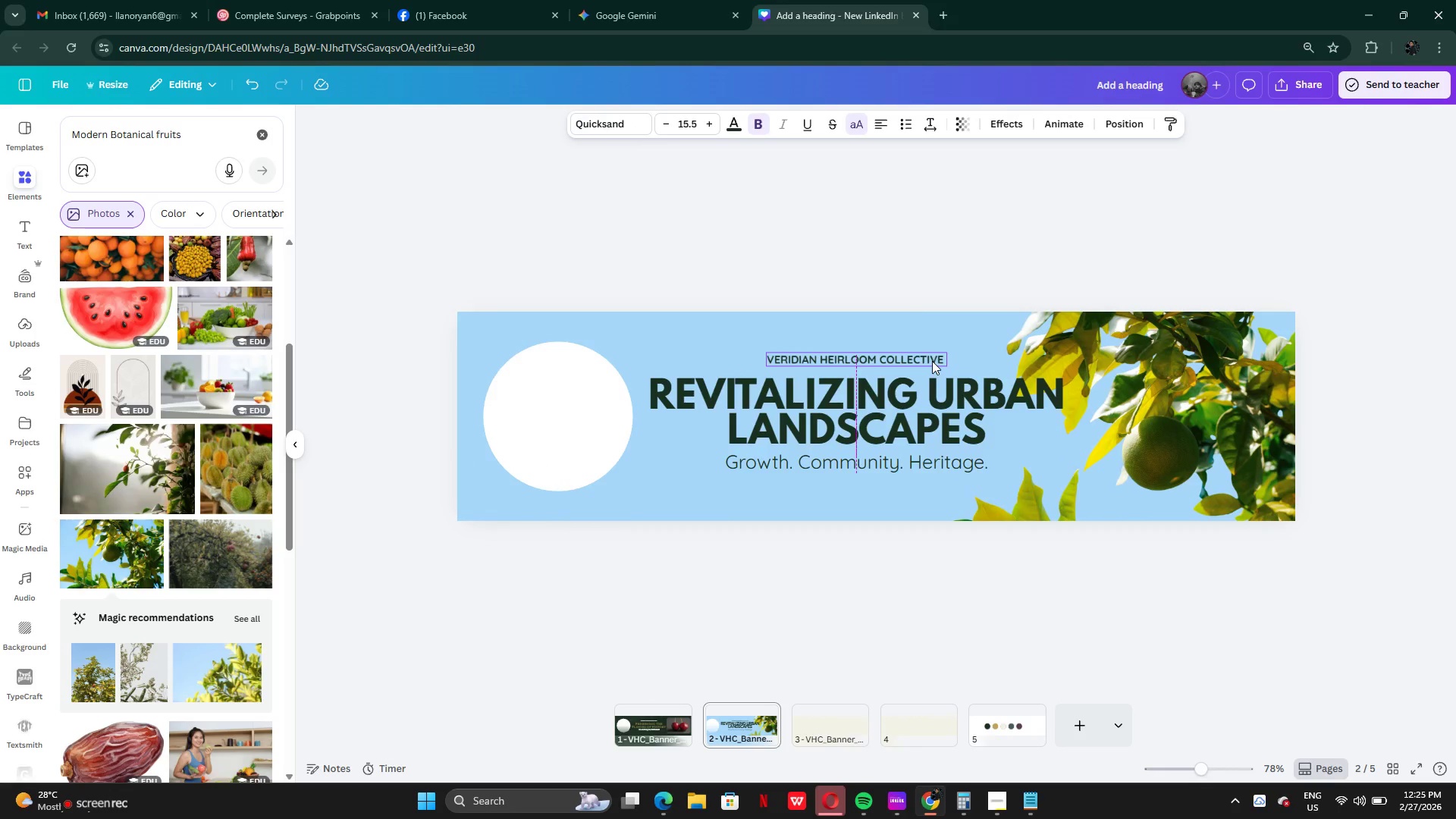 
wait(6.59)
 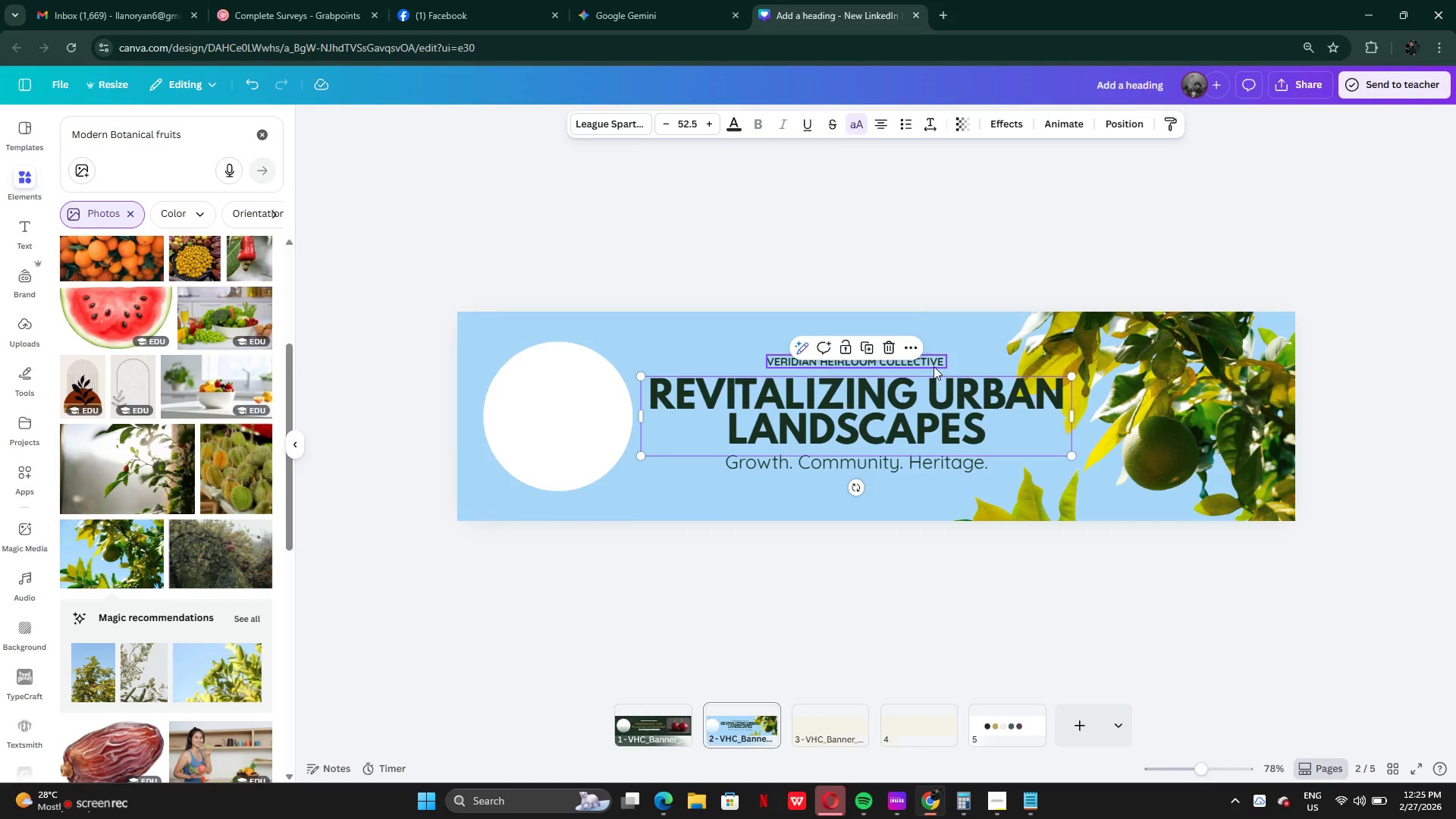 
left_click_drag(start_coordinate=[896, 355], to_coordinate=[898, 359])
 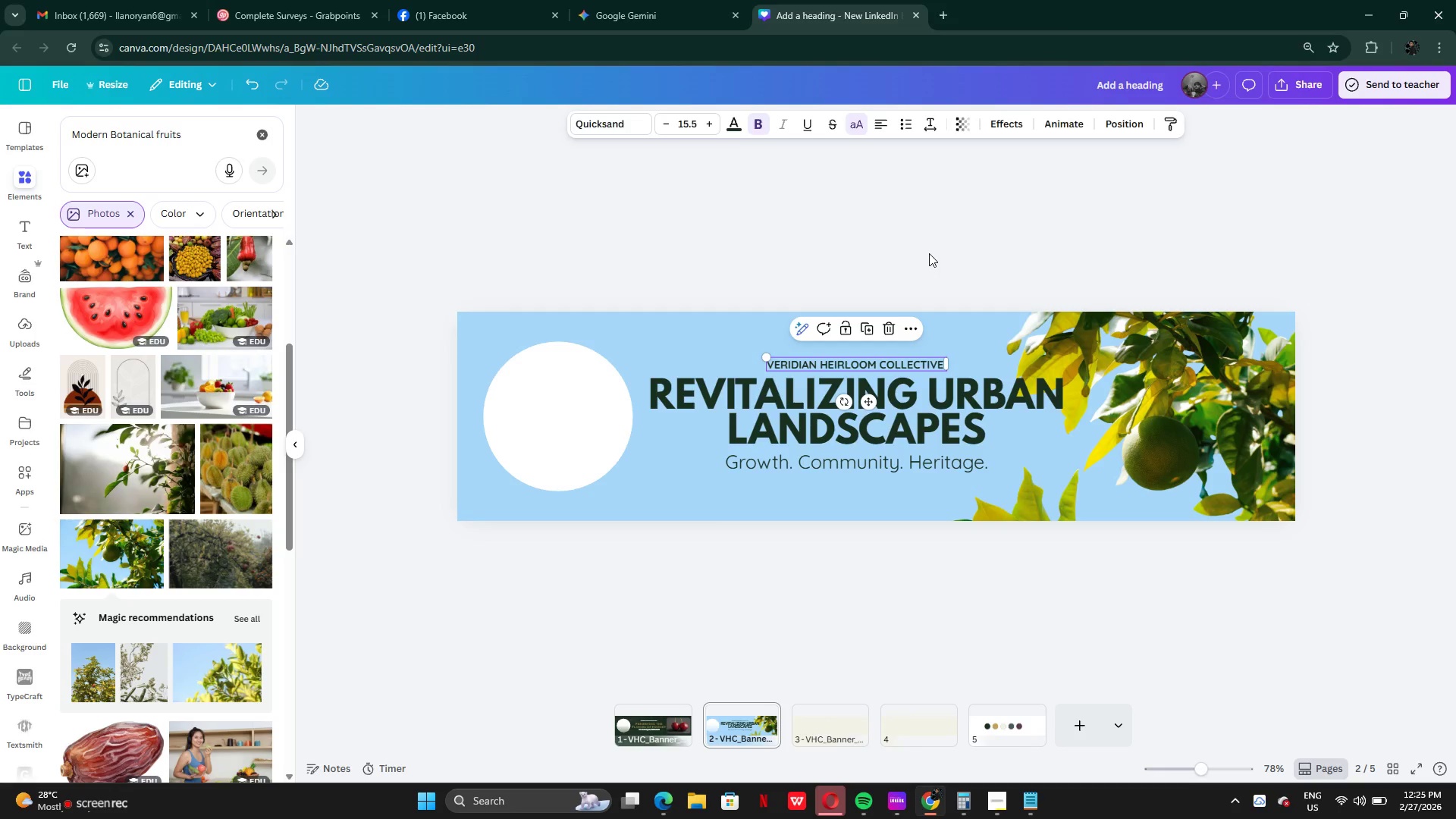 
left_click([929, 253])
 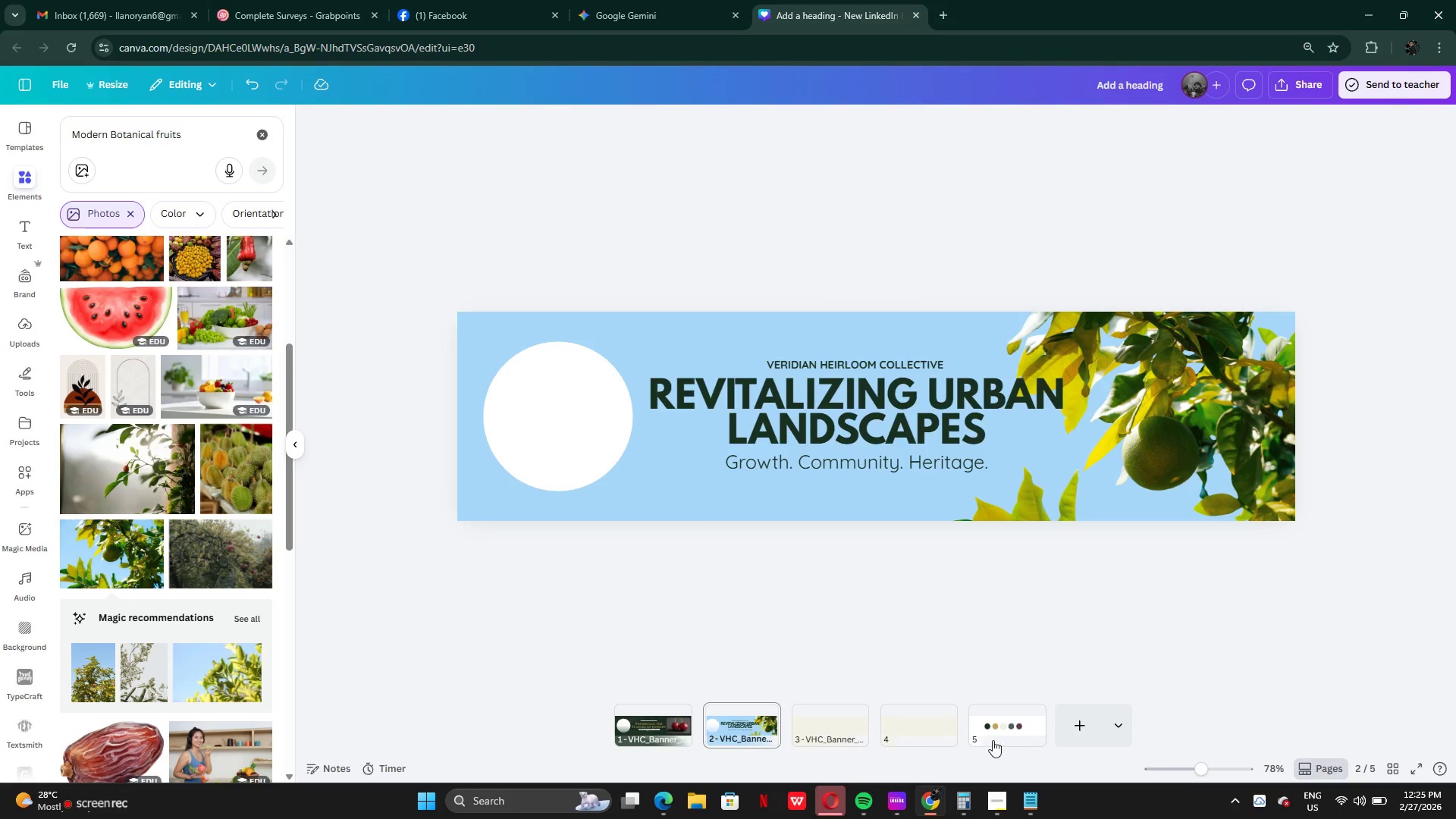 
left_click([1013, 731])
 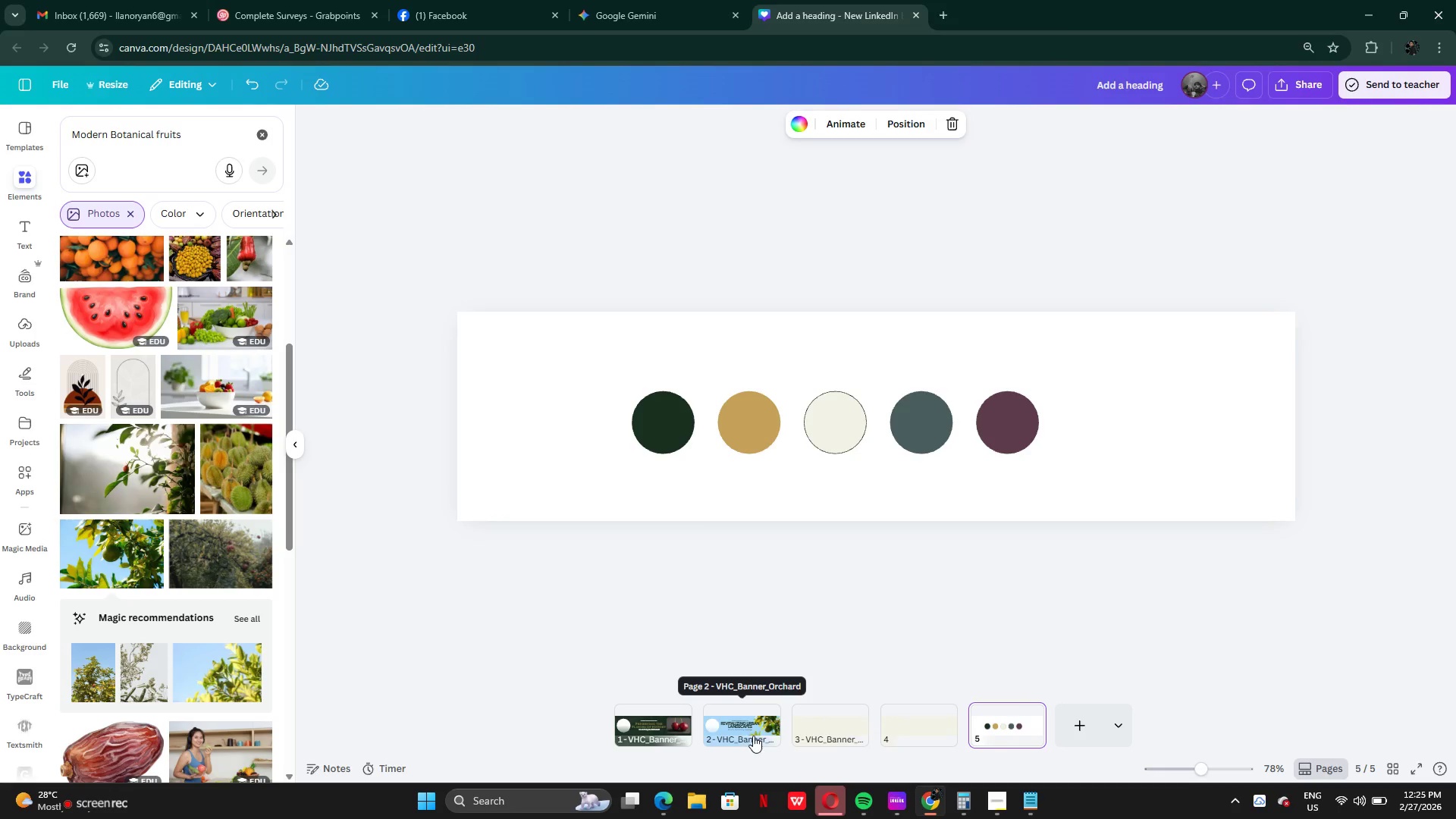 
left_click([747, 727])
 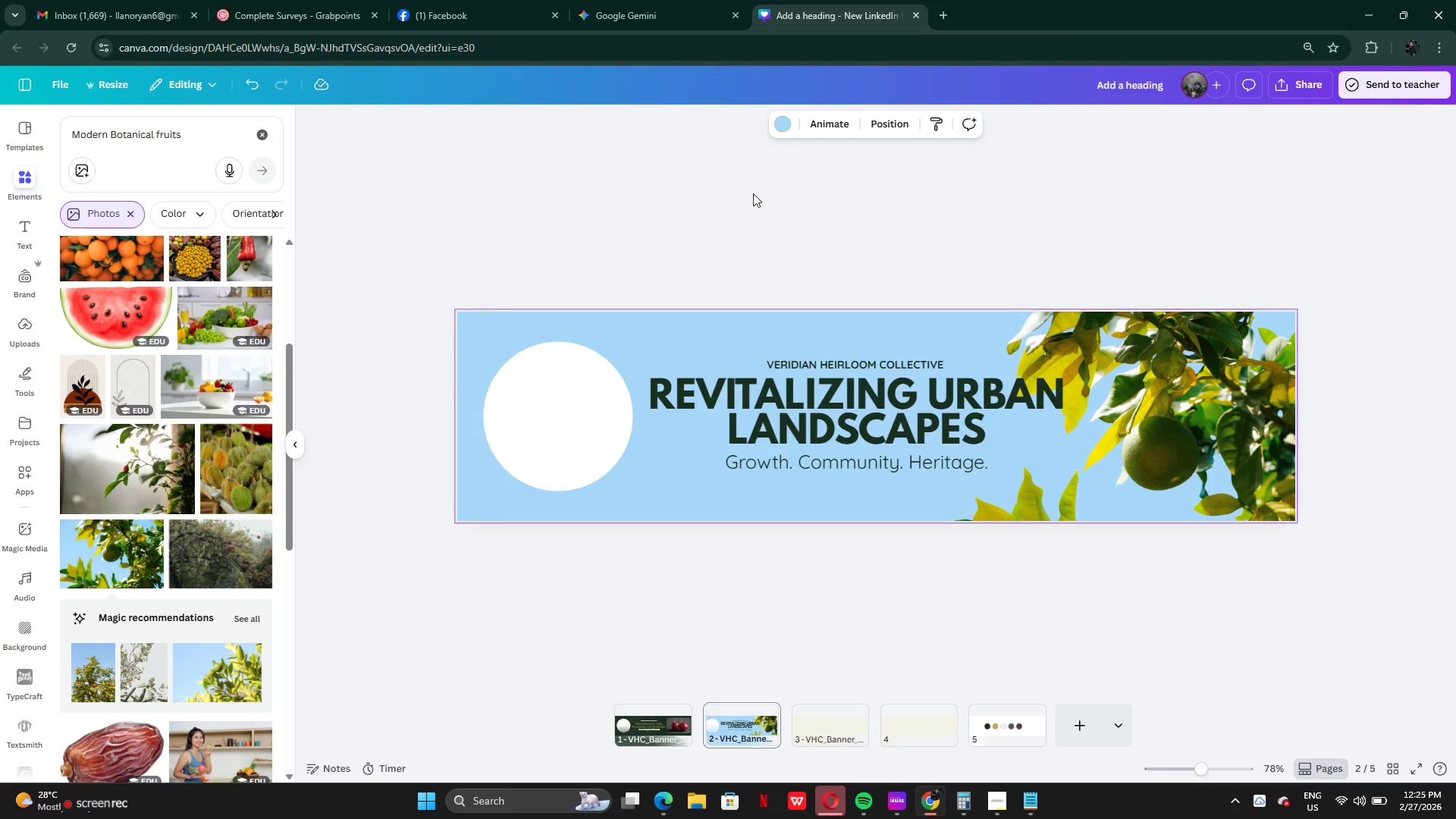 
left_click([783, 124])
 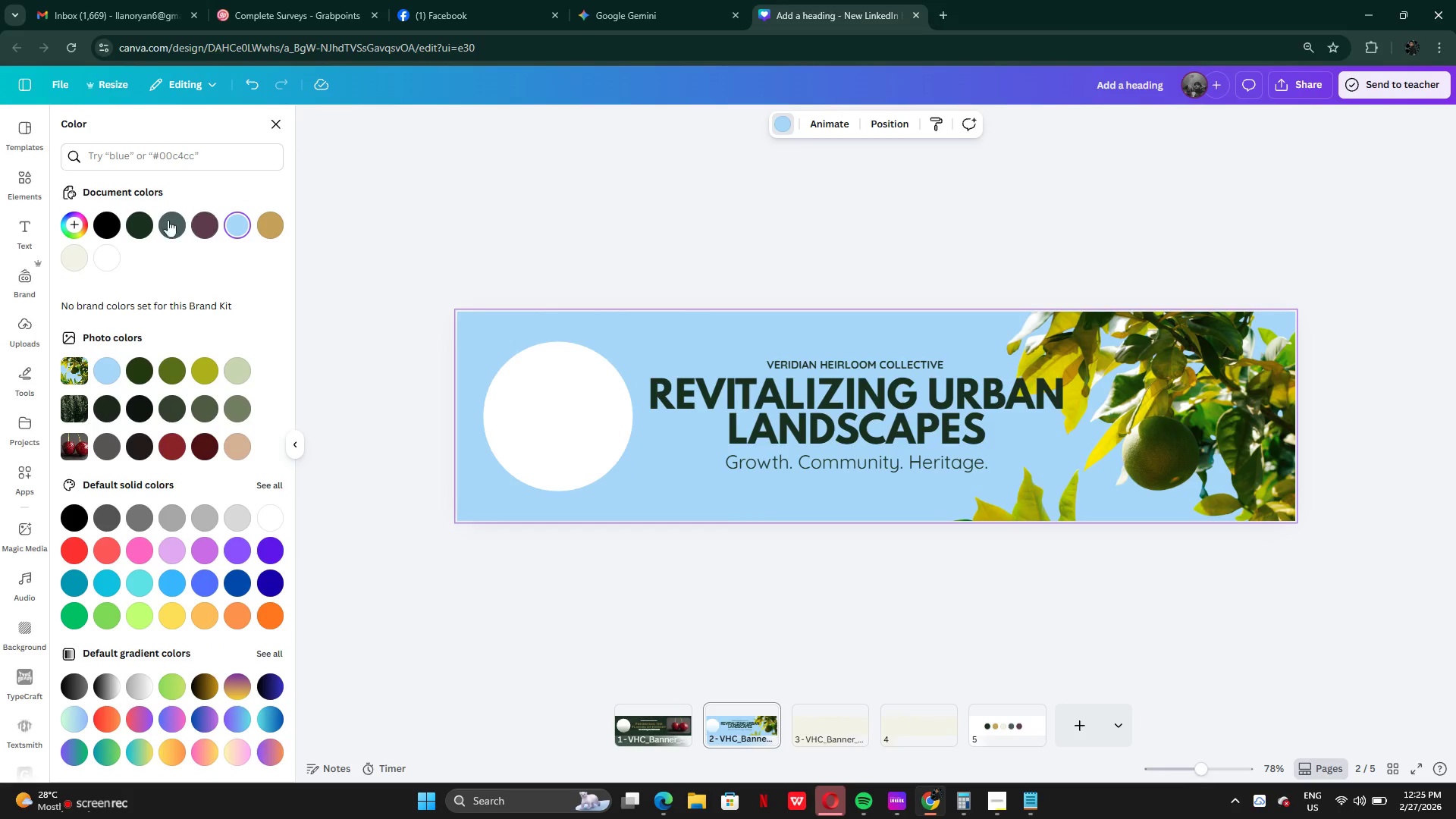 
left_click([165, 220])
 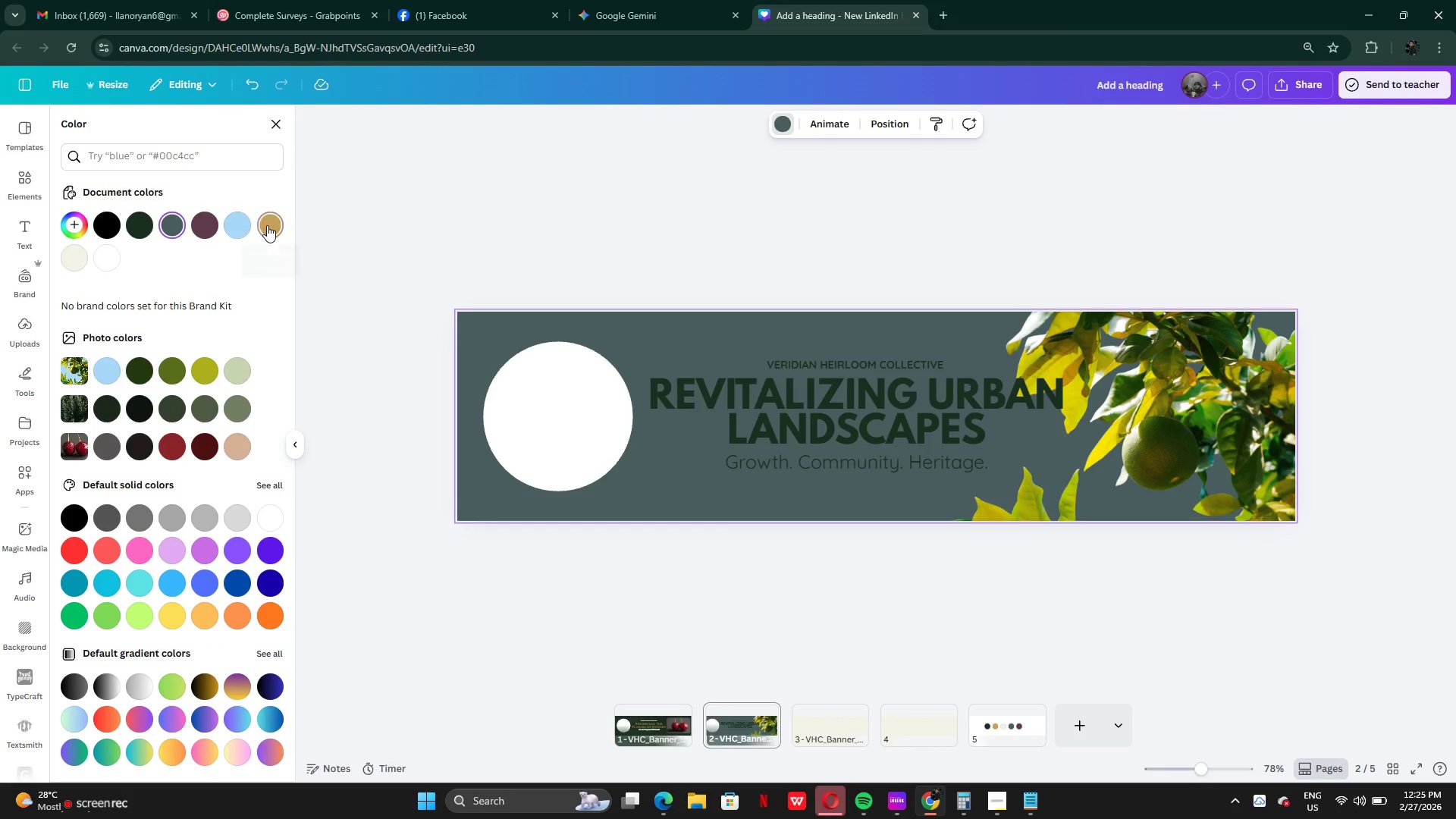 
left_click([74, 259])
 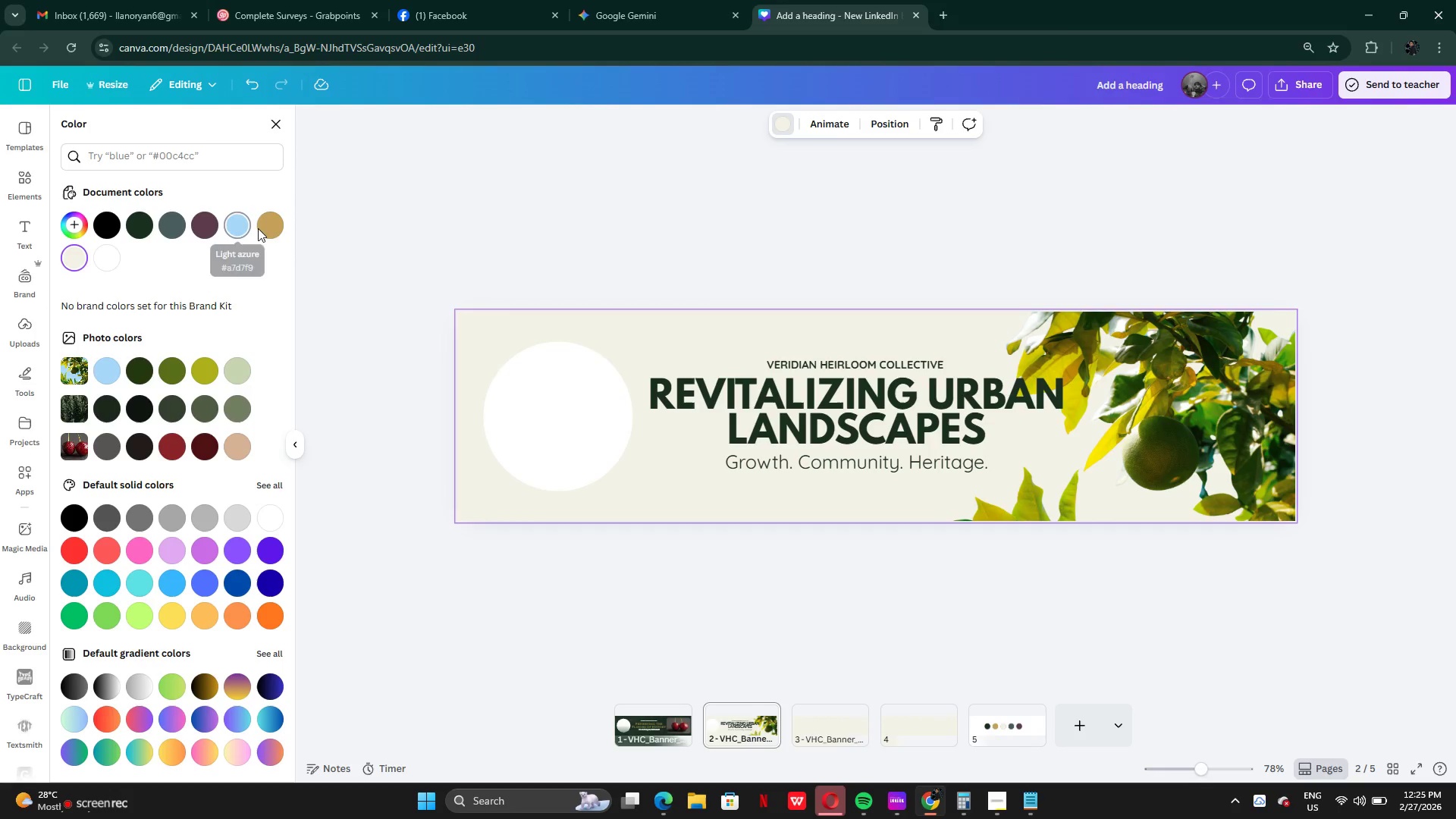 
left_click([271, 224])
 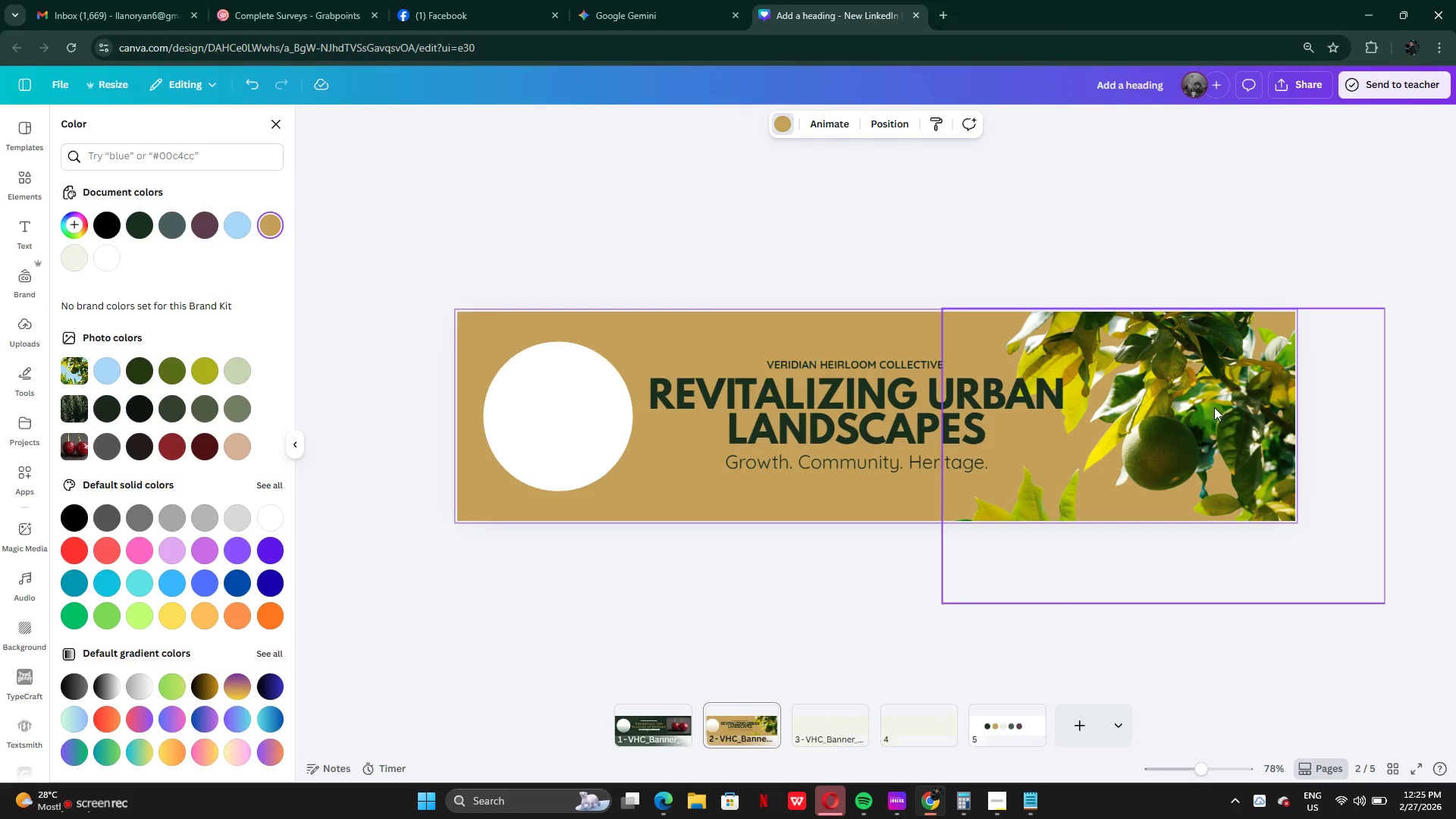 
left_click([1217, 202])
 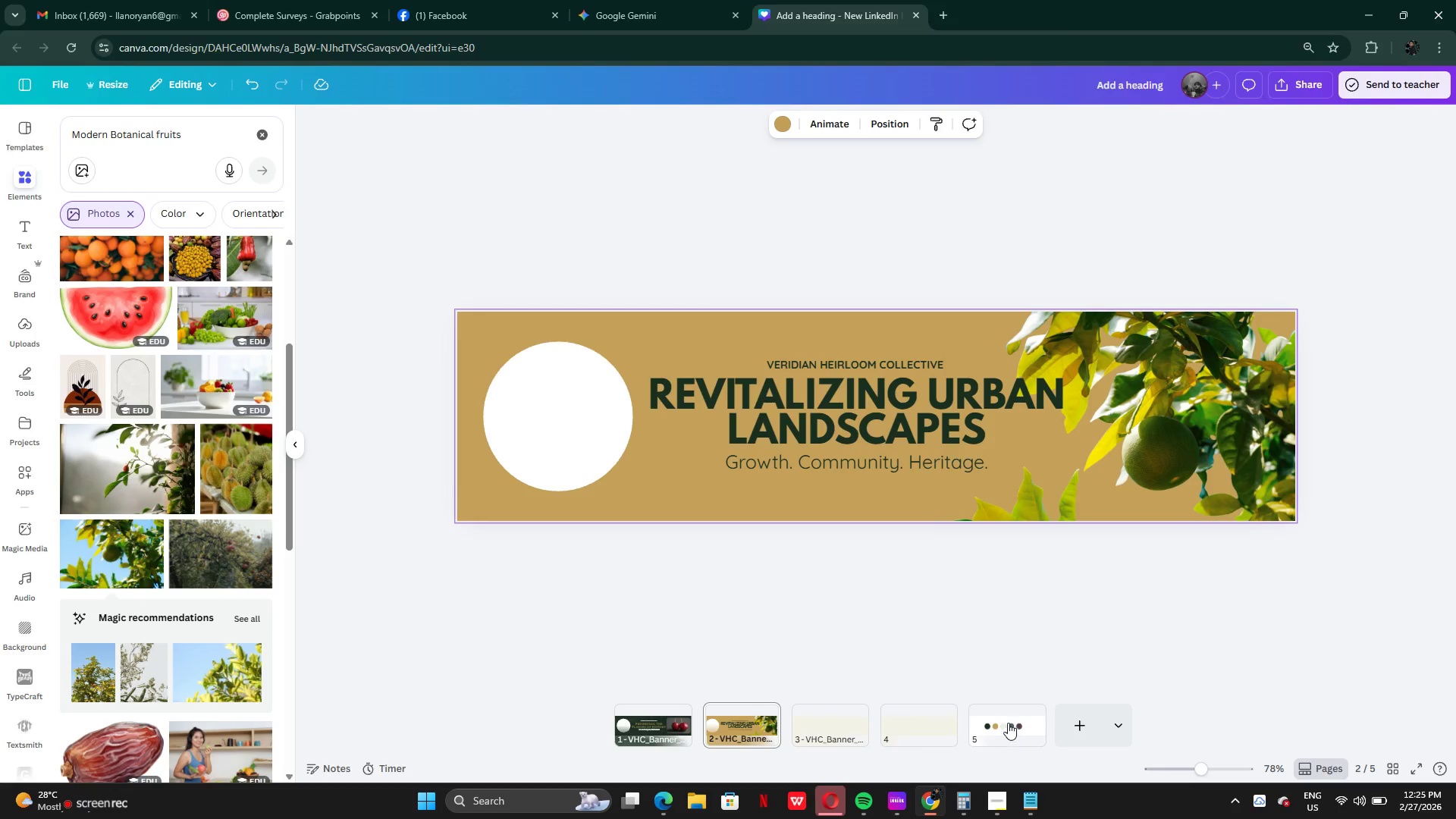 
wait(7.02)
 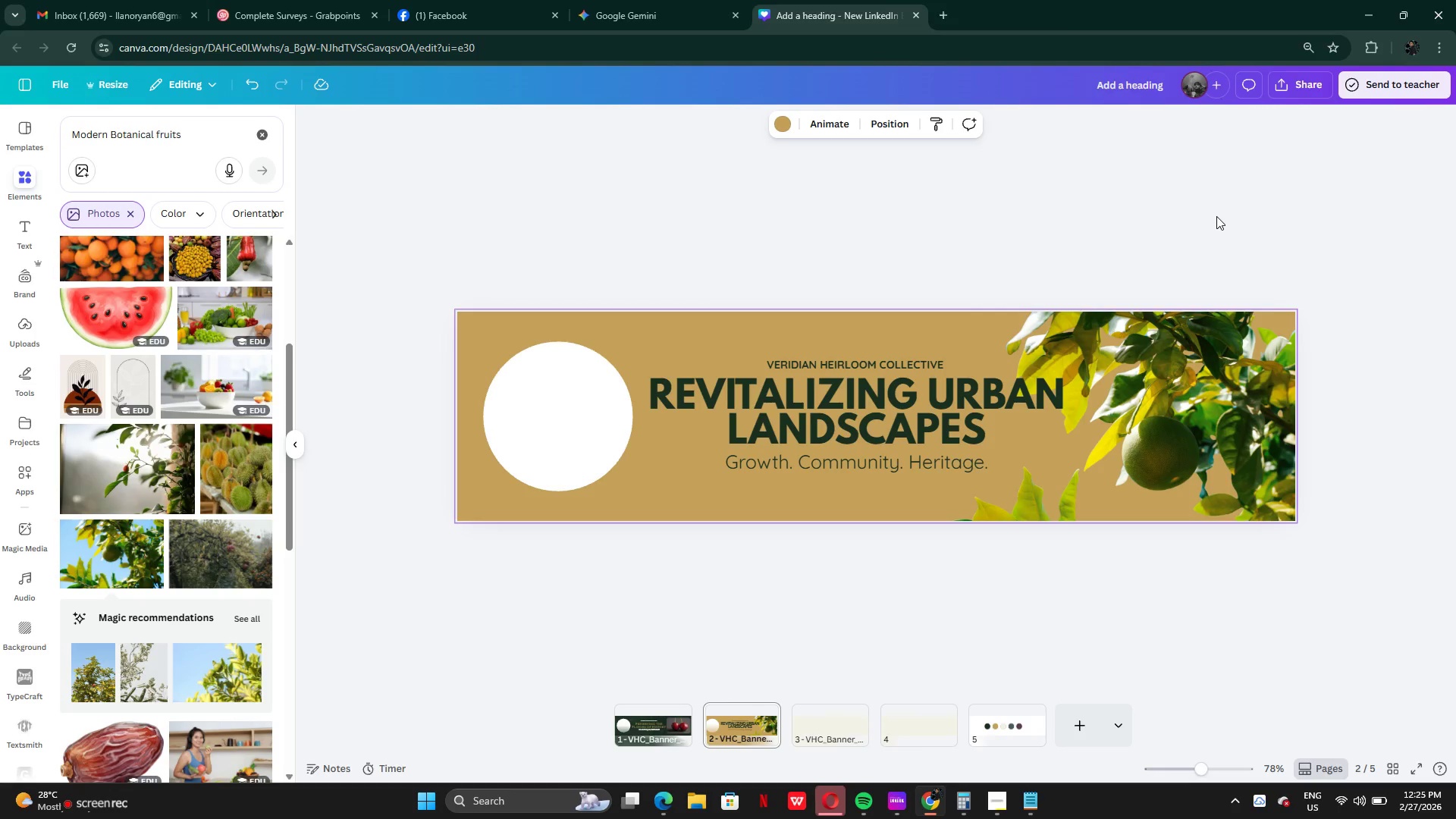 
left_click([736, 726])
 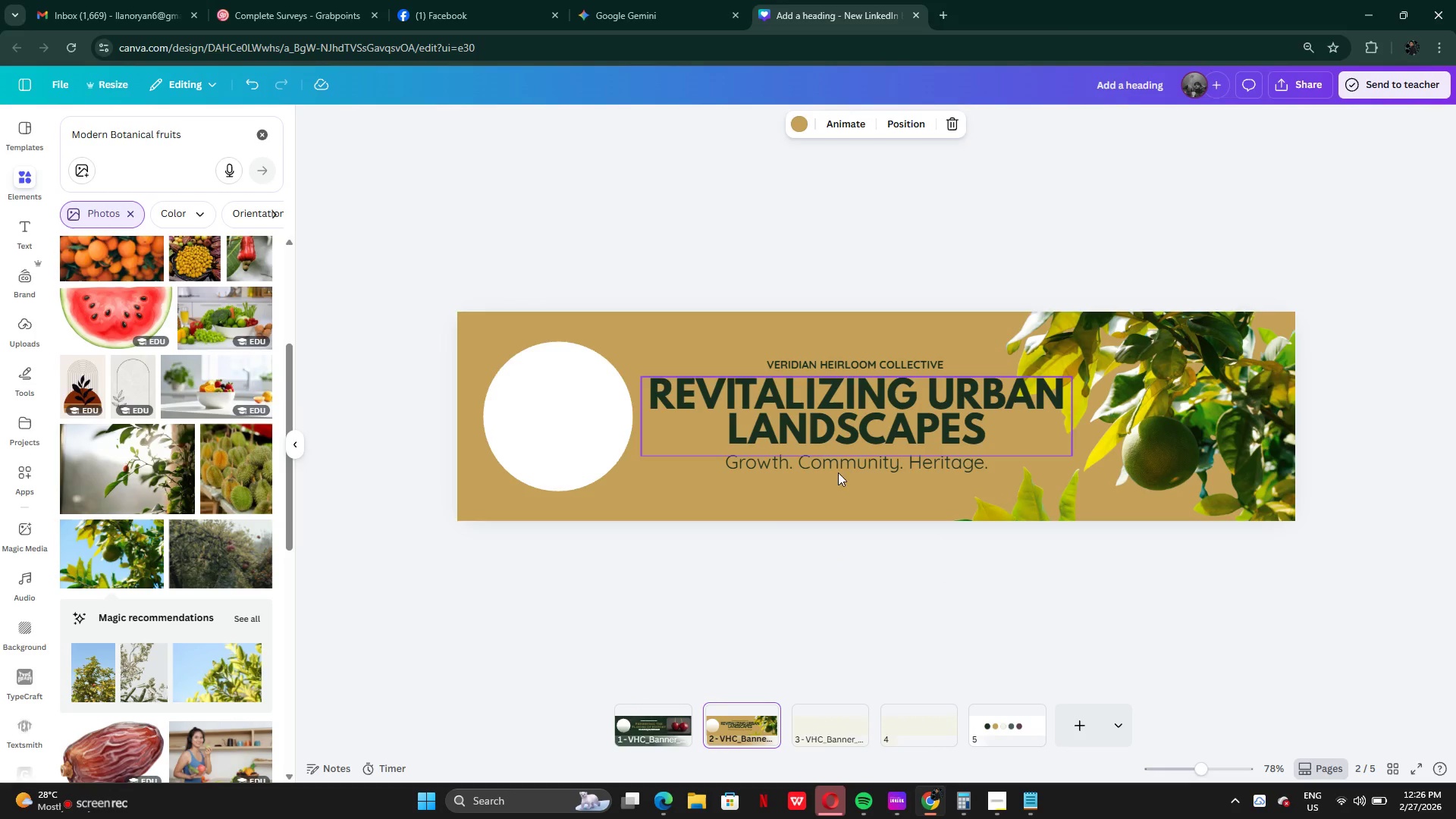 
left_click([651, 722])
 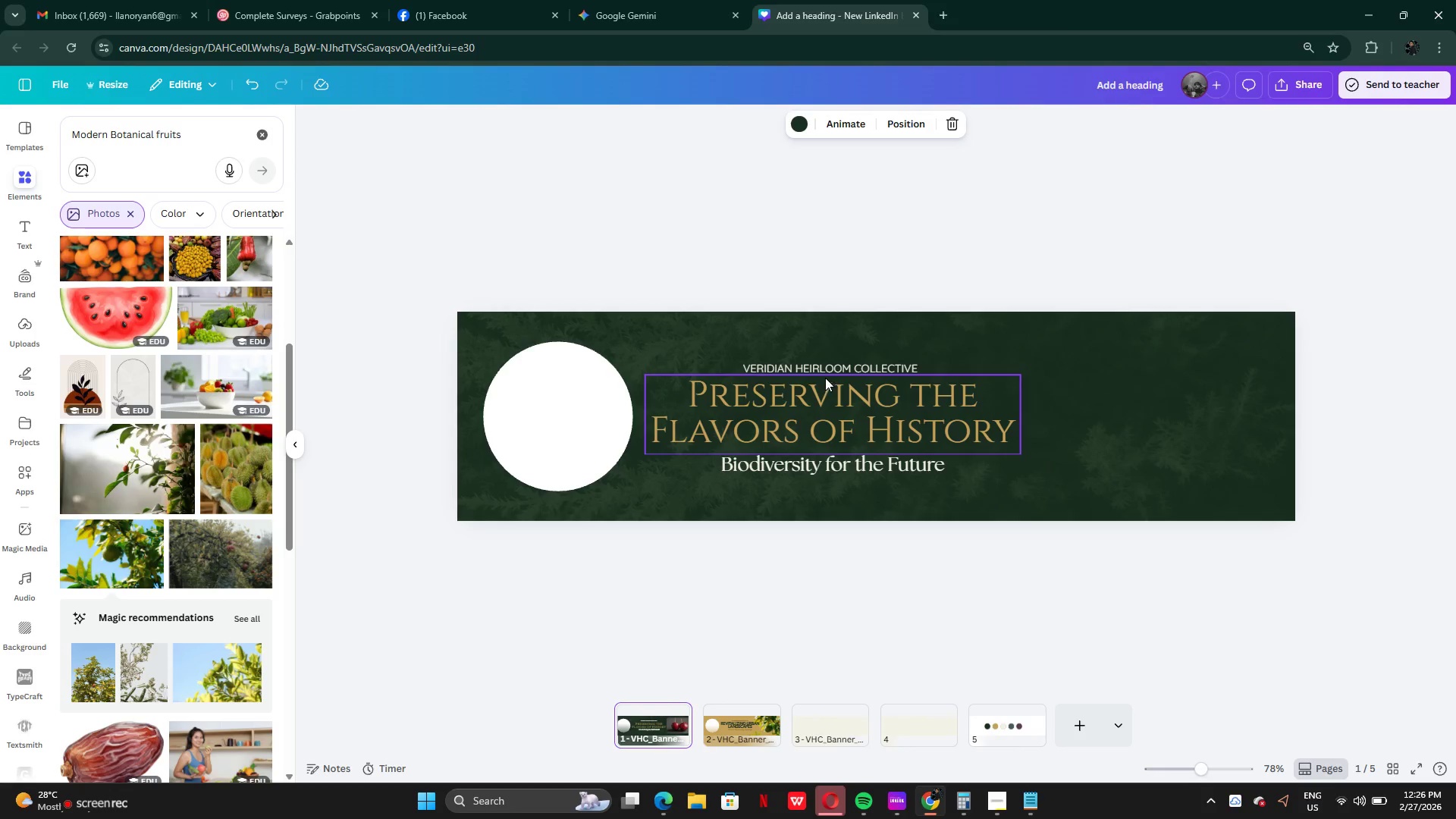 
left_click([825, 369])
 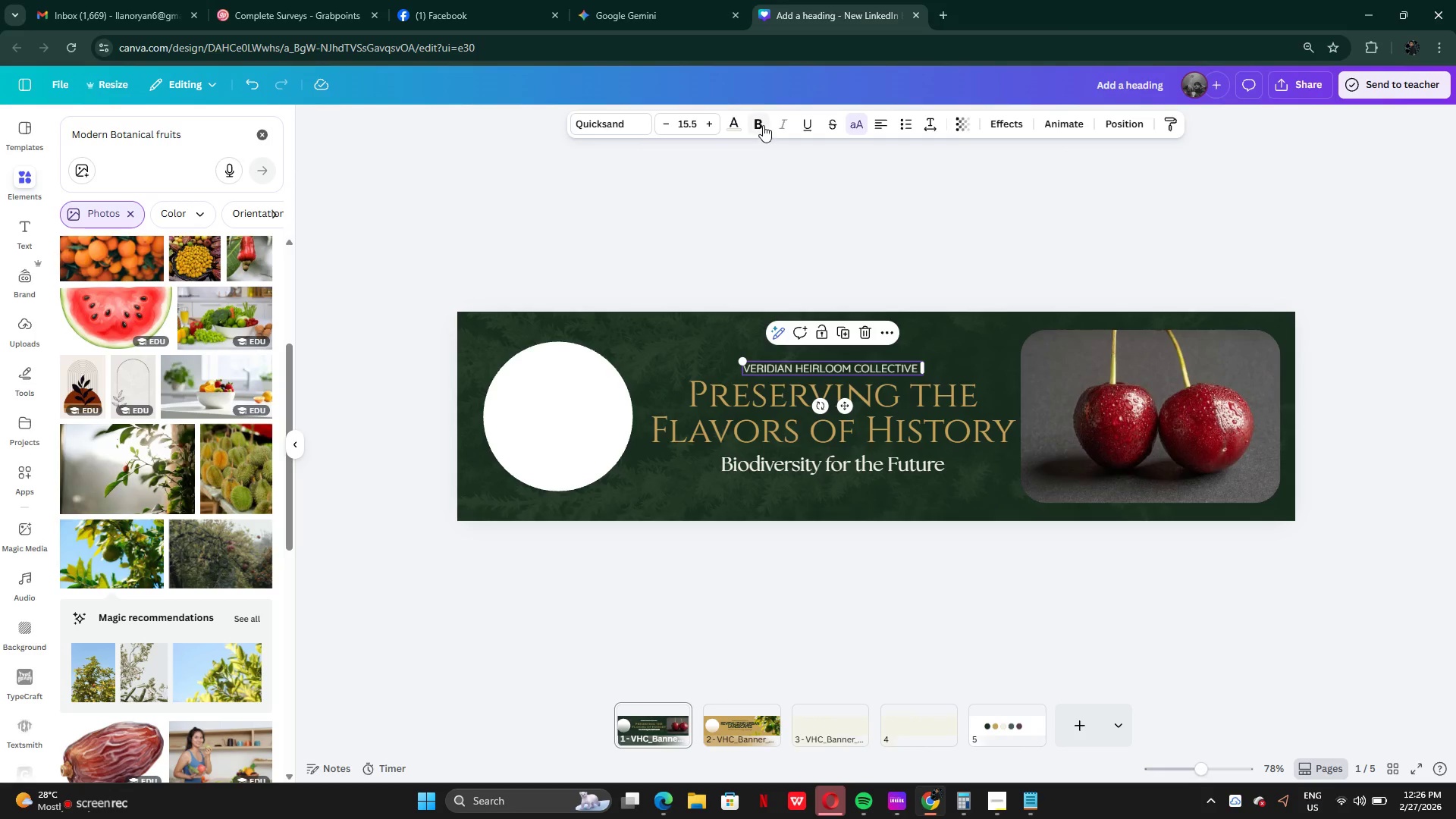 
left_click([763, 125])
 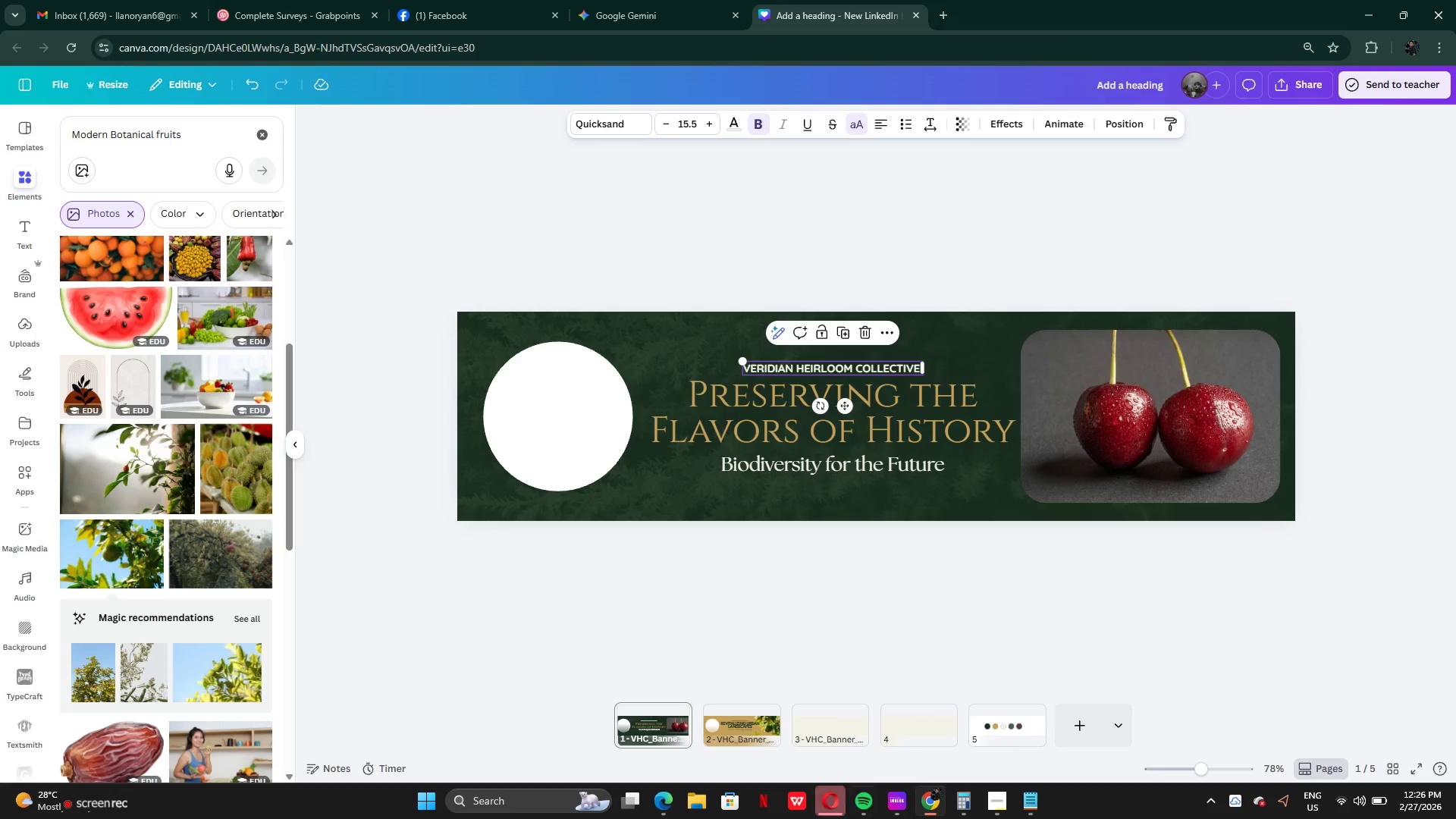 
mouse_move([781, 711])
 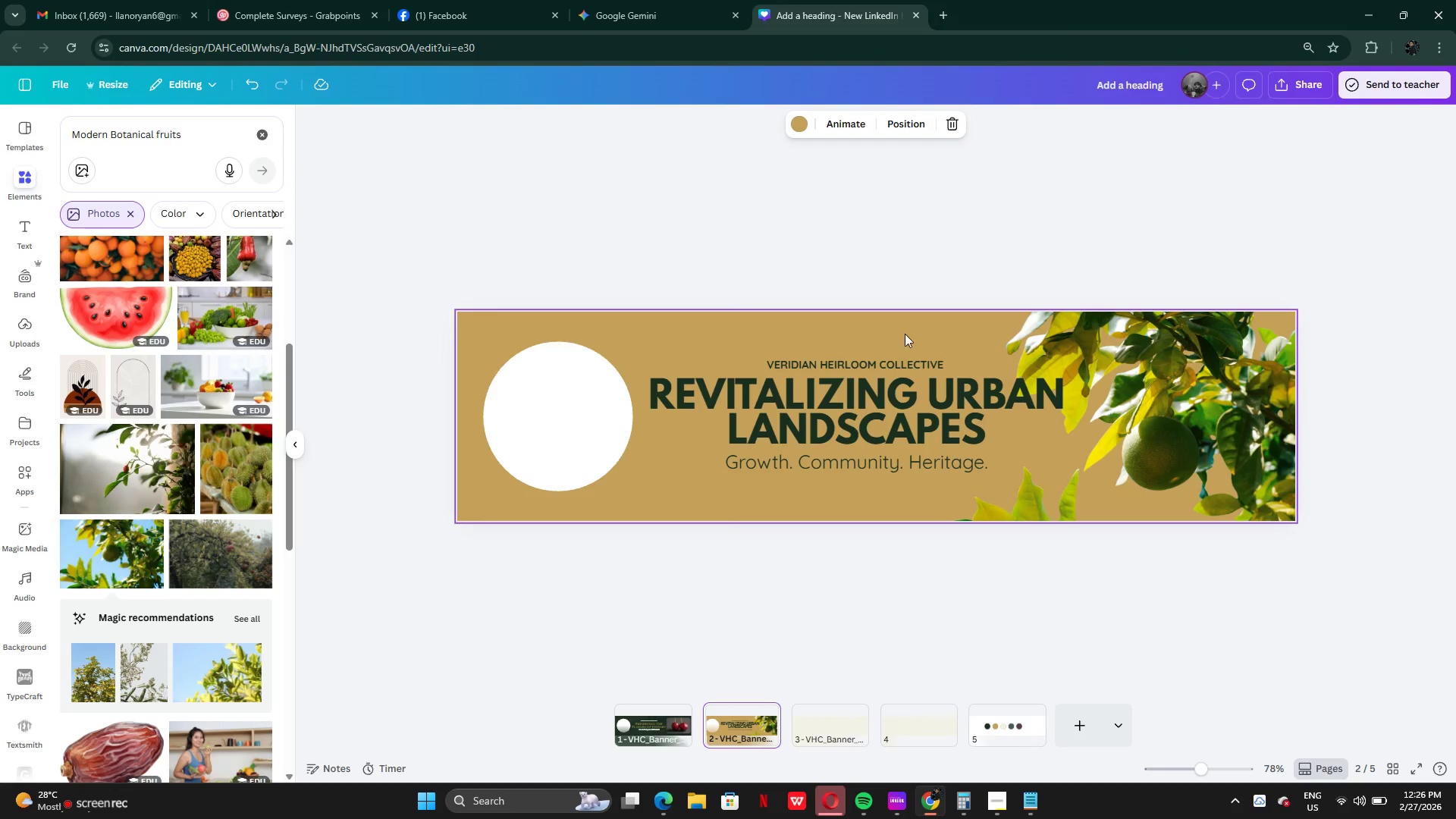 
left_click([890, 328])
 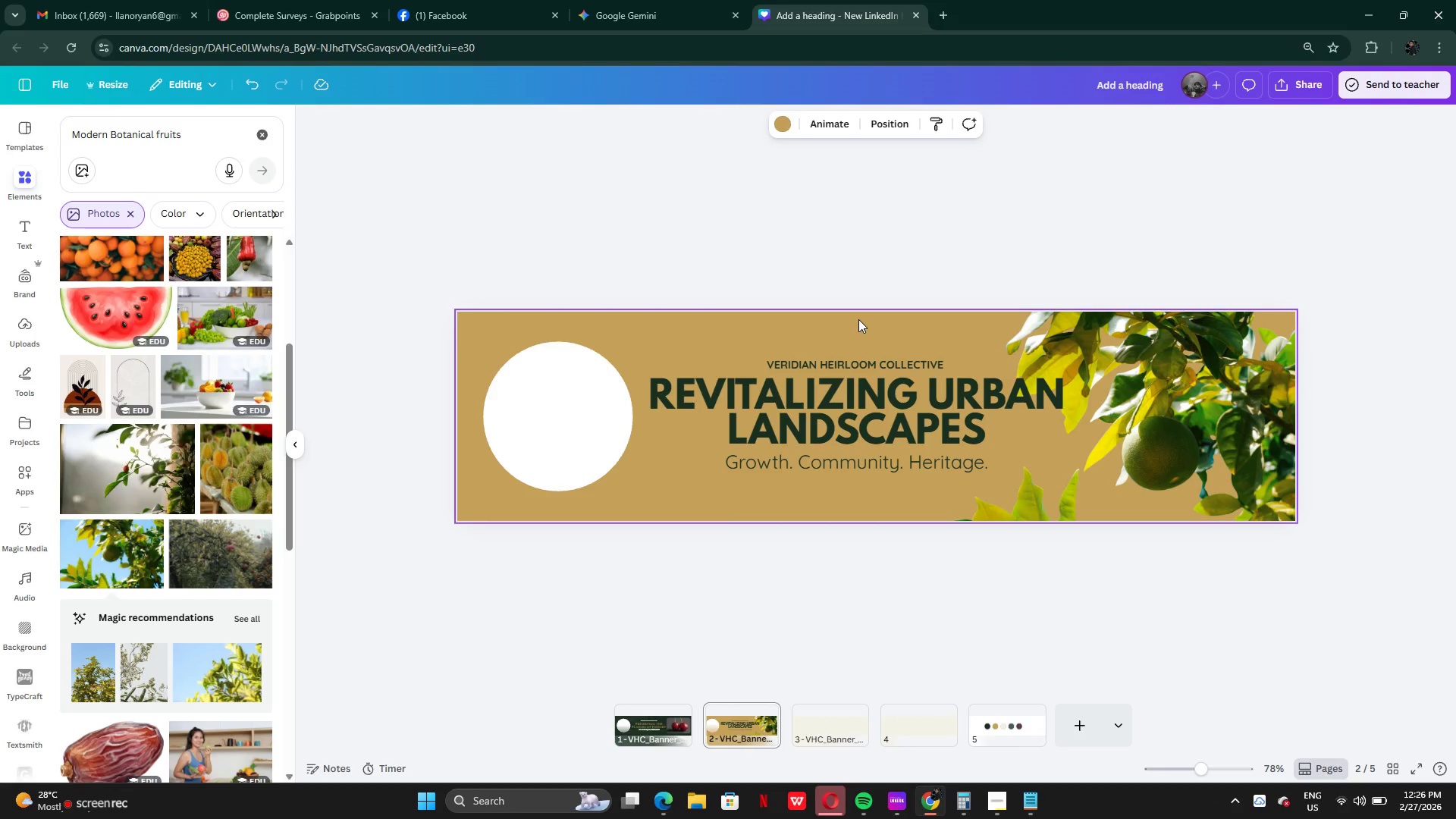 
left_click_drag(start_coordinate=[858, 319], to_coordinate=[865, 461])
 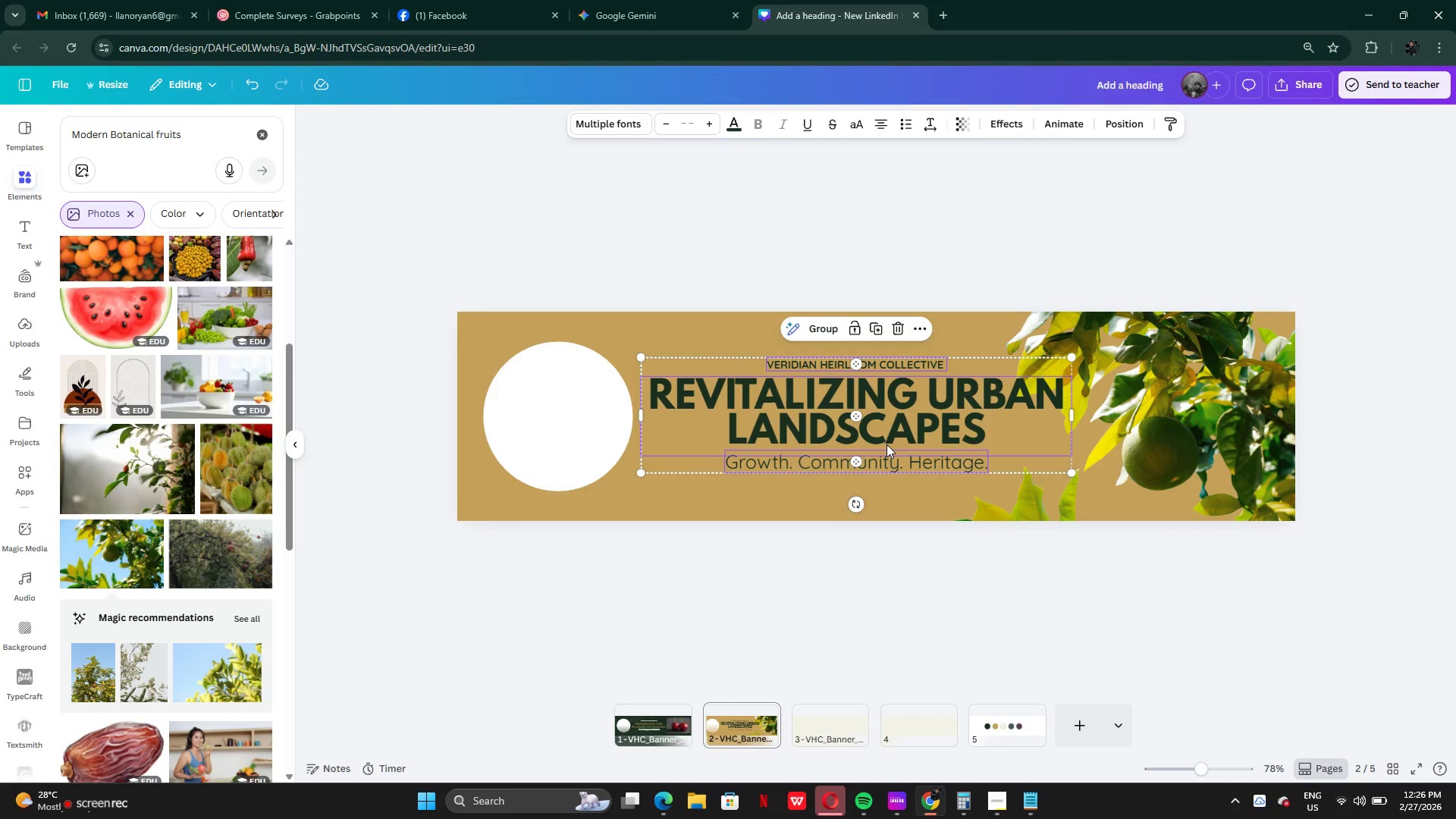 
left_click_drag(start_coordinate=[886, 444], to_coordinate=[890, 448])
 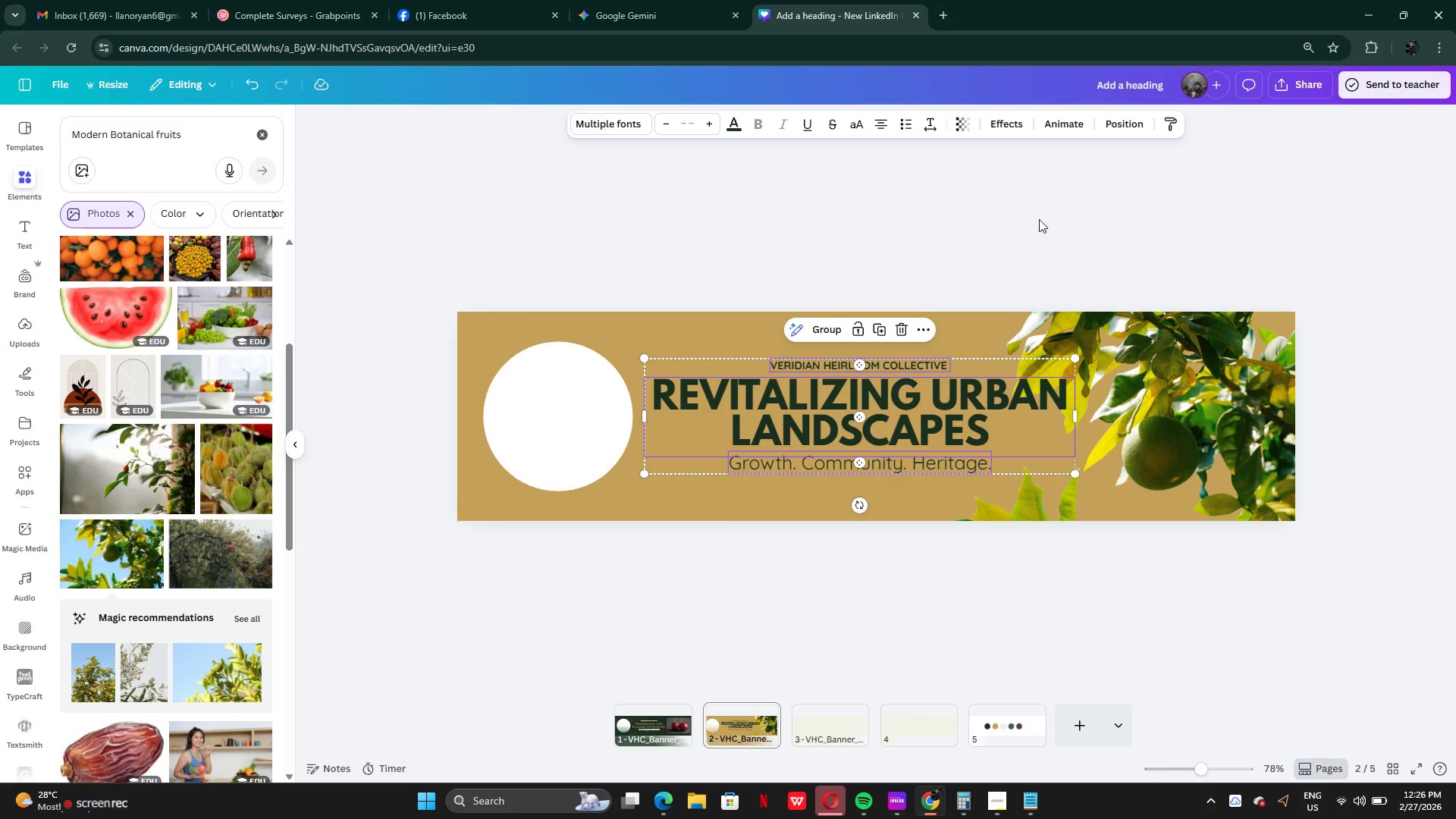 
left_click([1039, 219])
 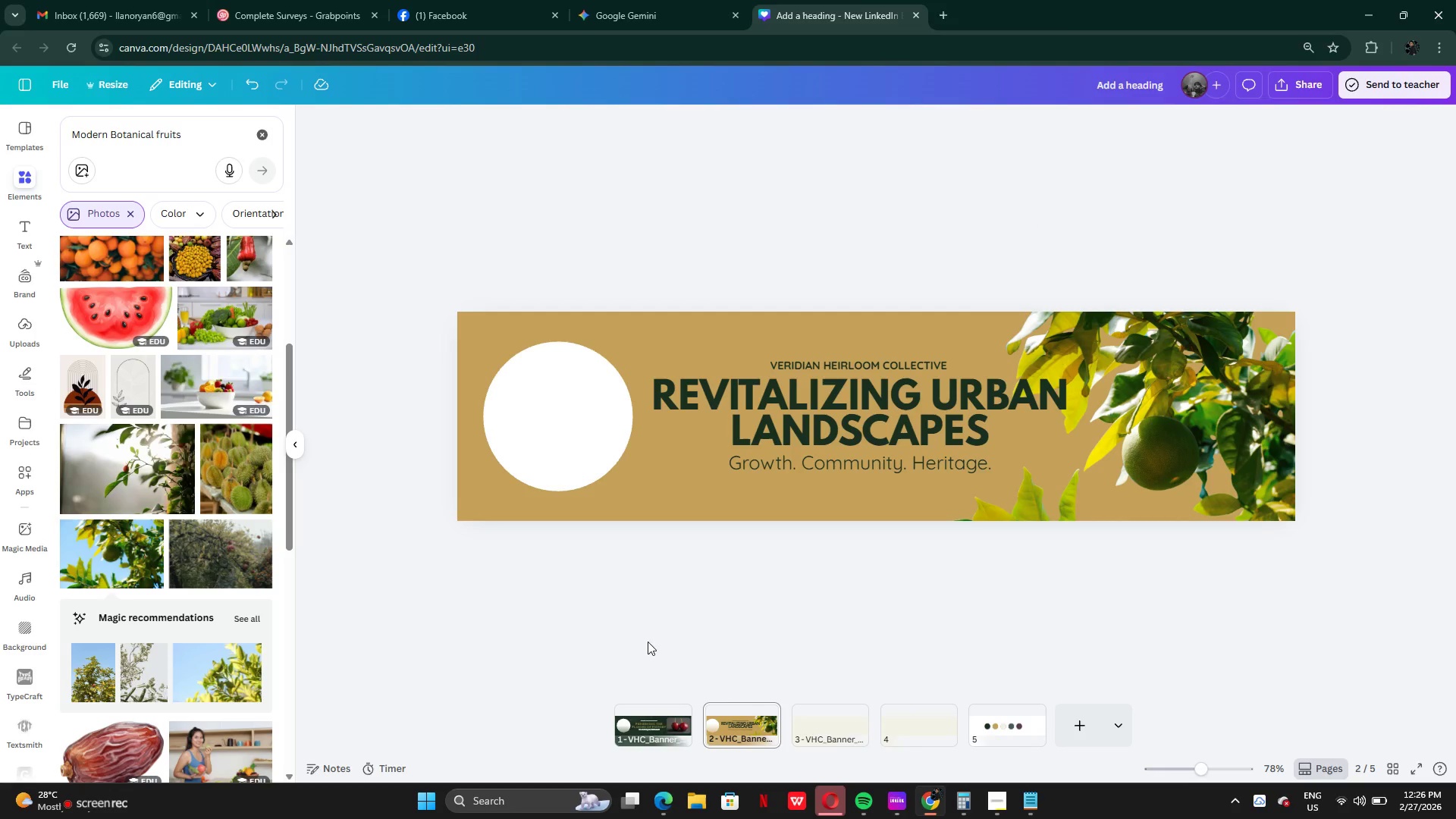 
wait(13.17)
 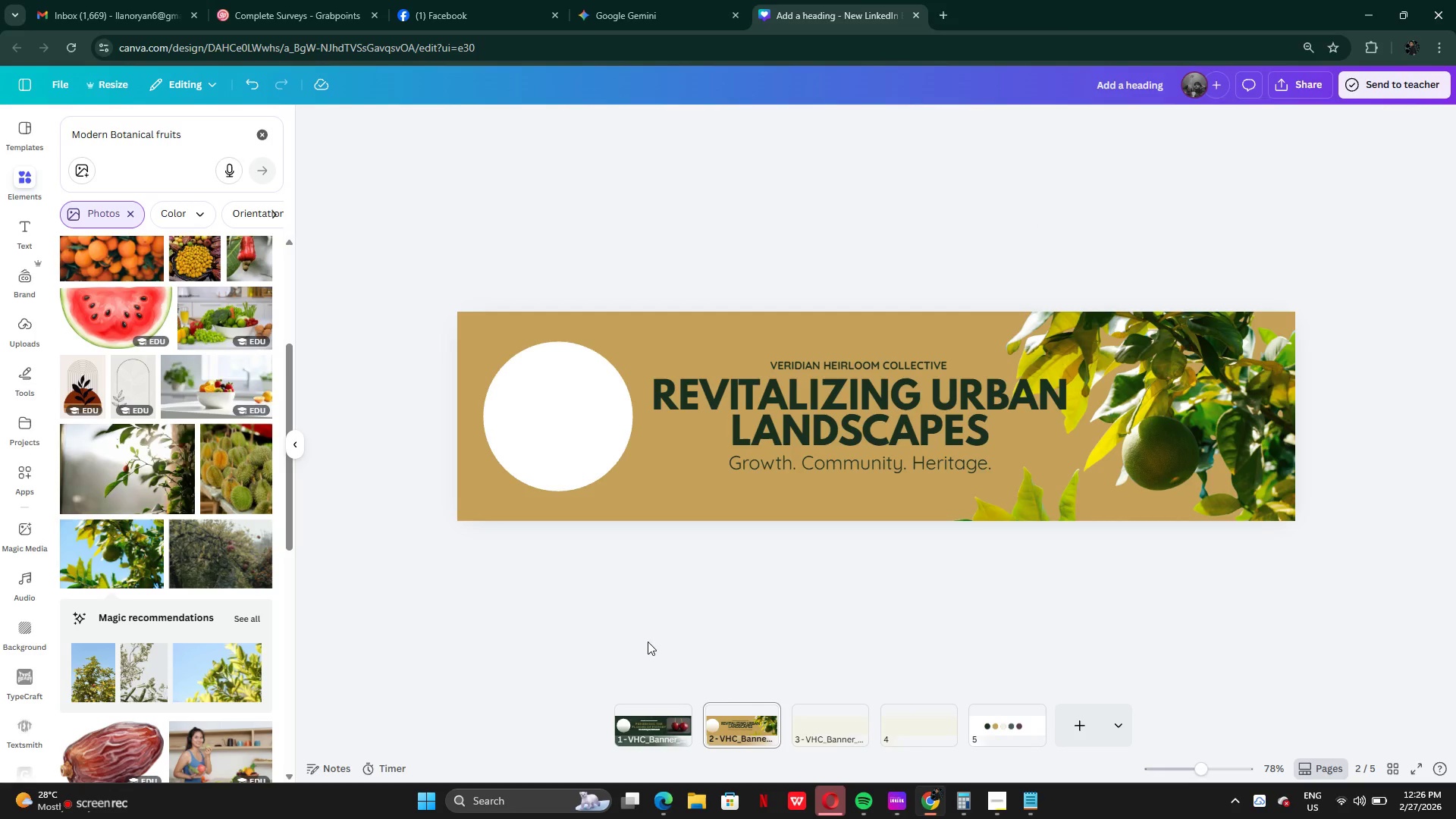 
left_click([1025, 805])
 